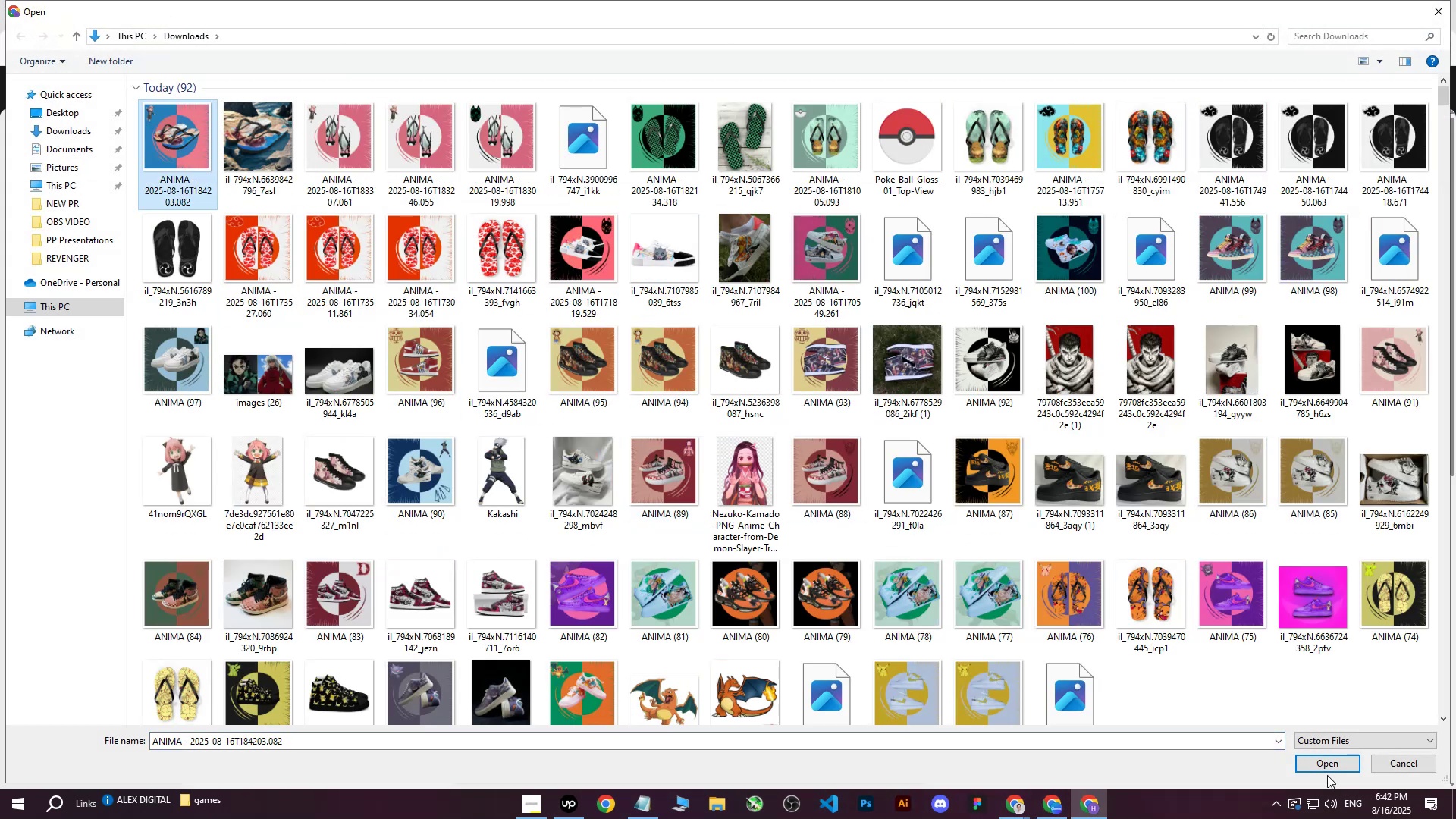 
left_click([1325, 765])
 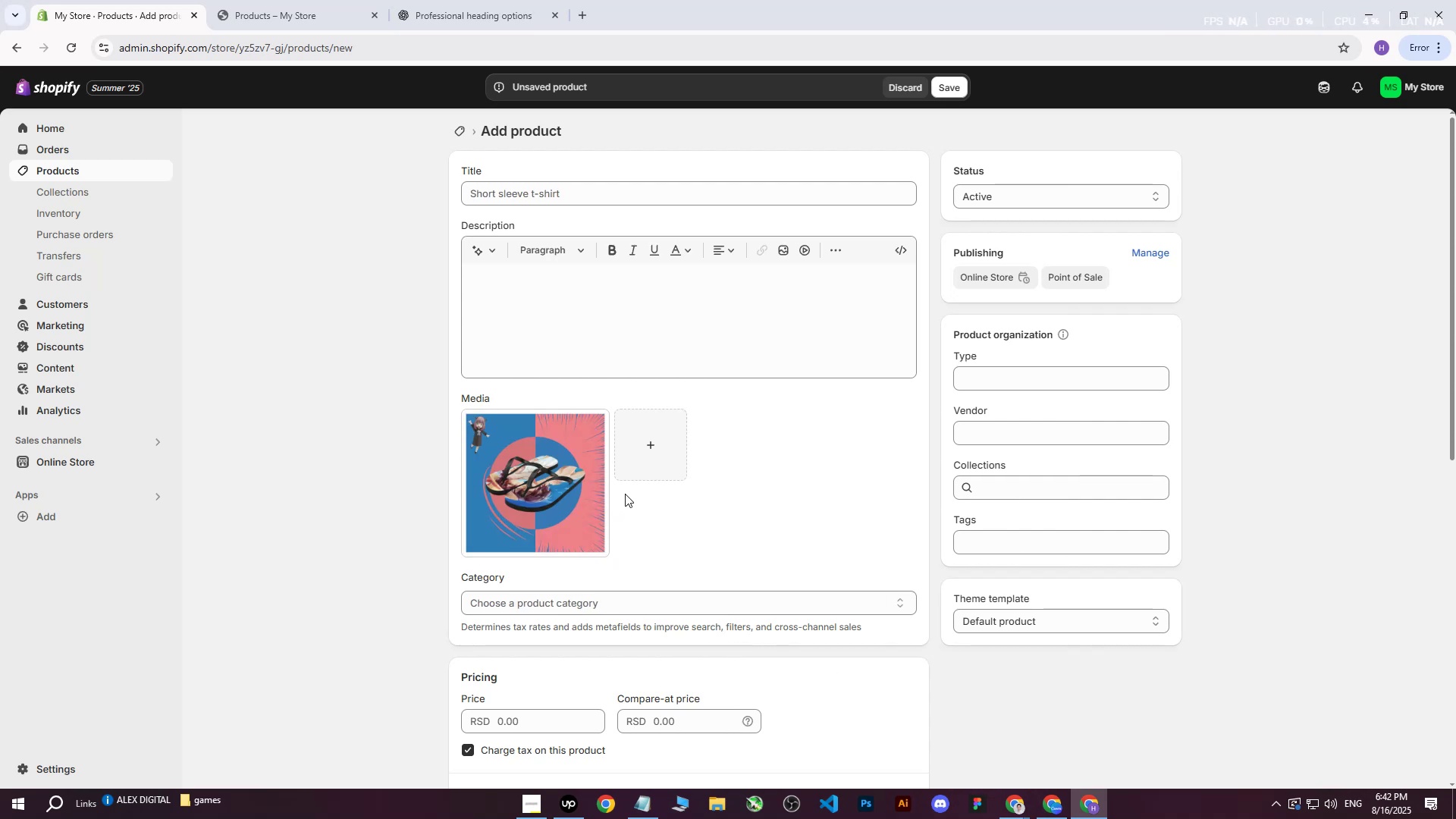 
wait(16.02)
 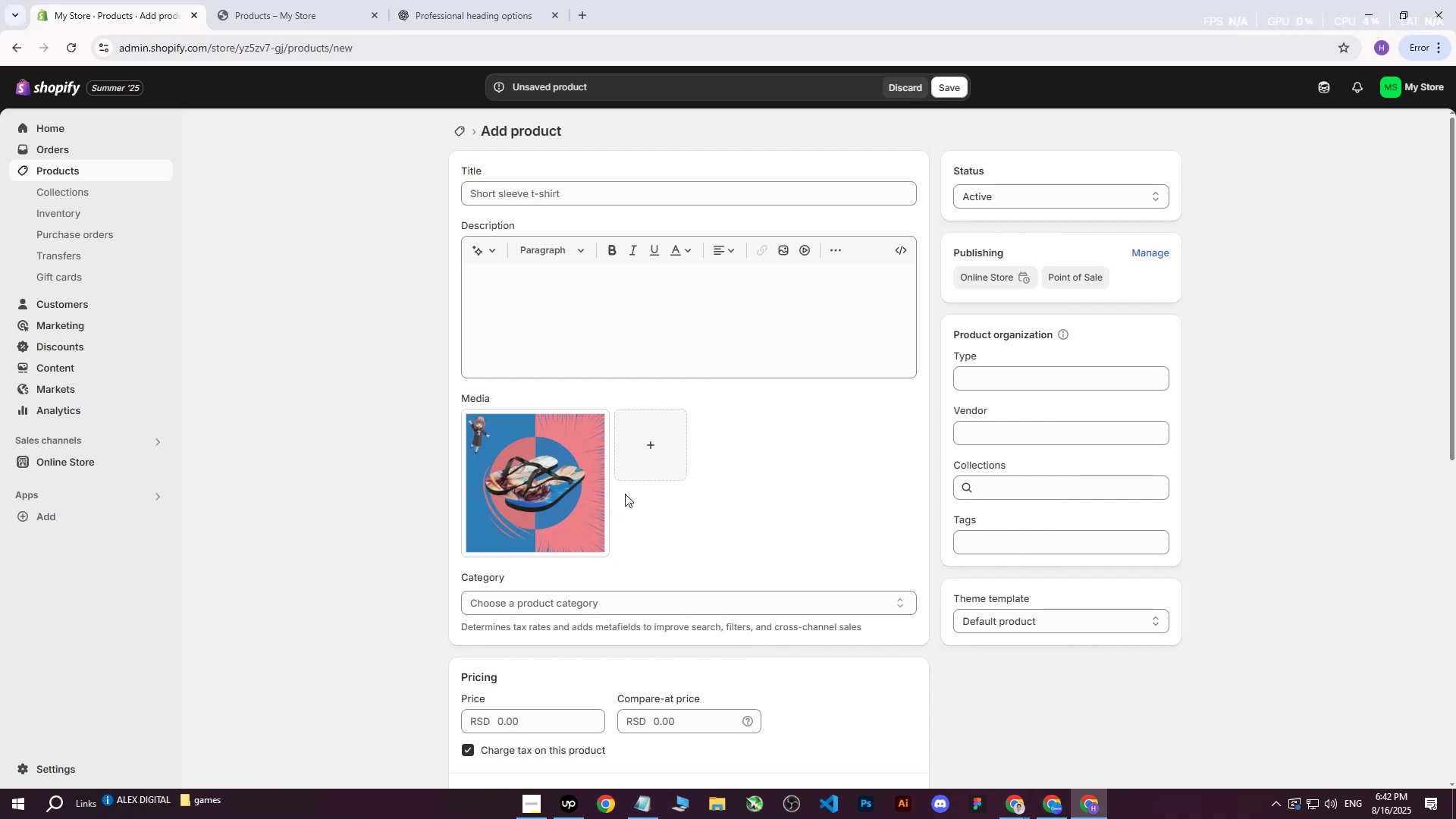 
double_click([940, 749])
 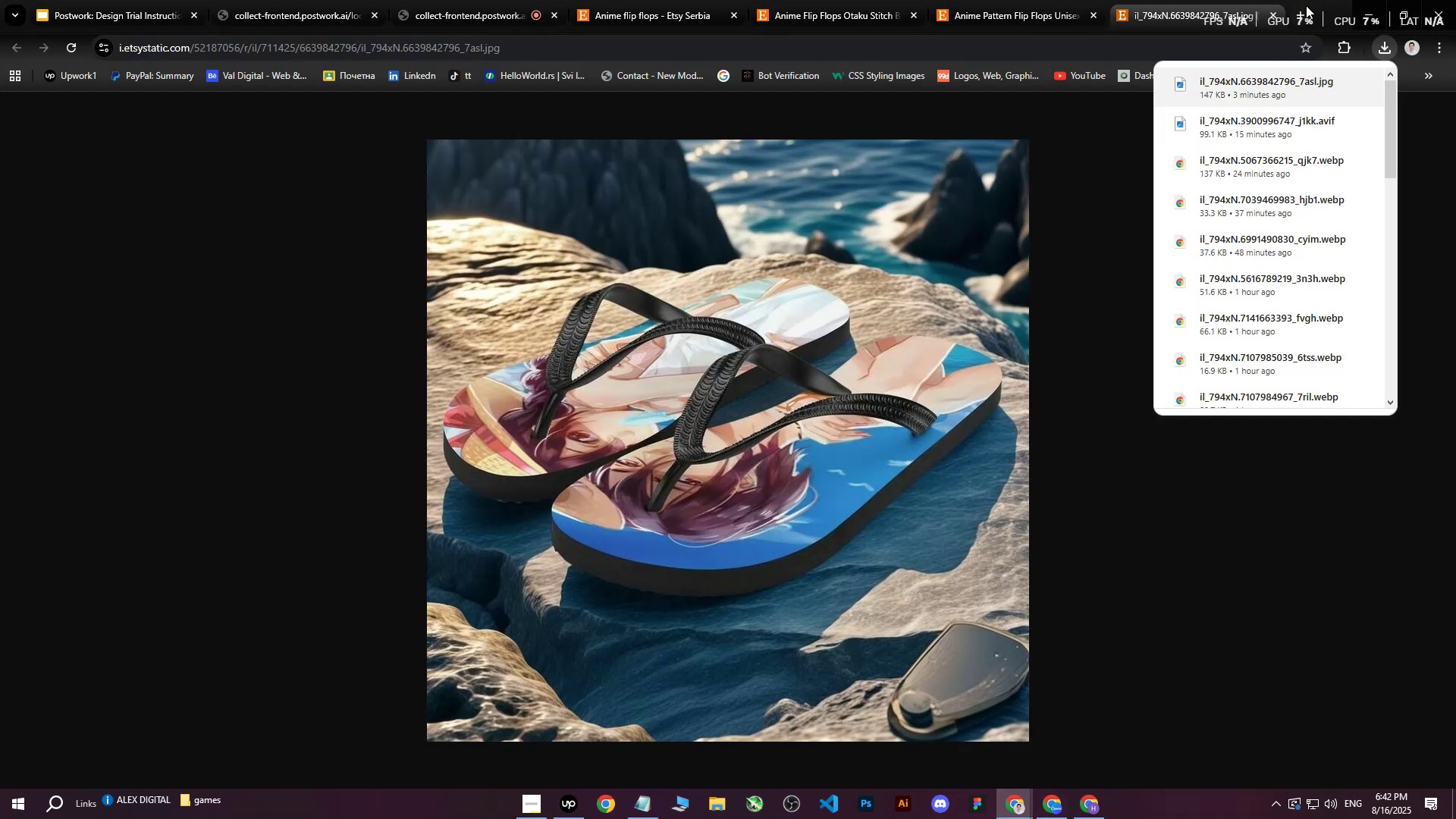 
left_click([1231, 6])
 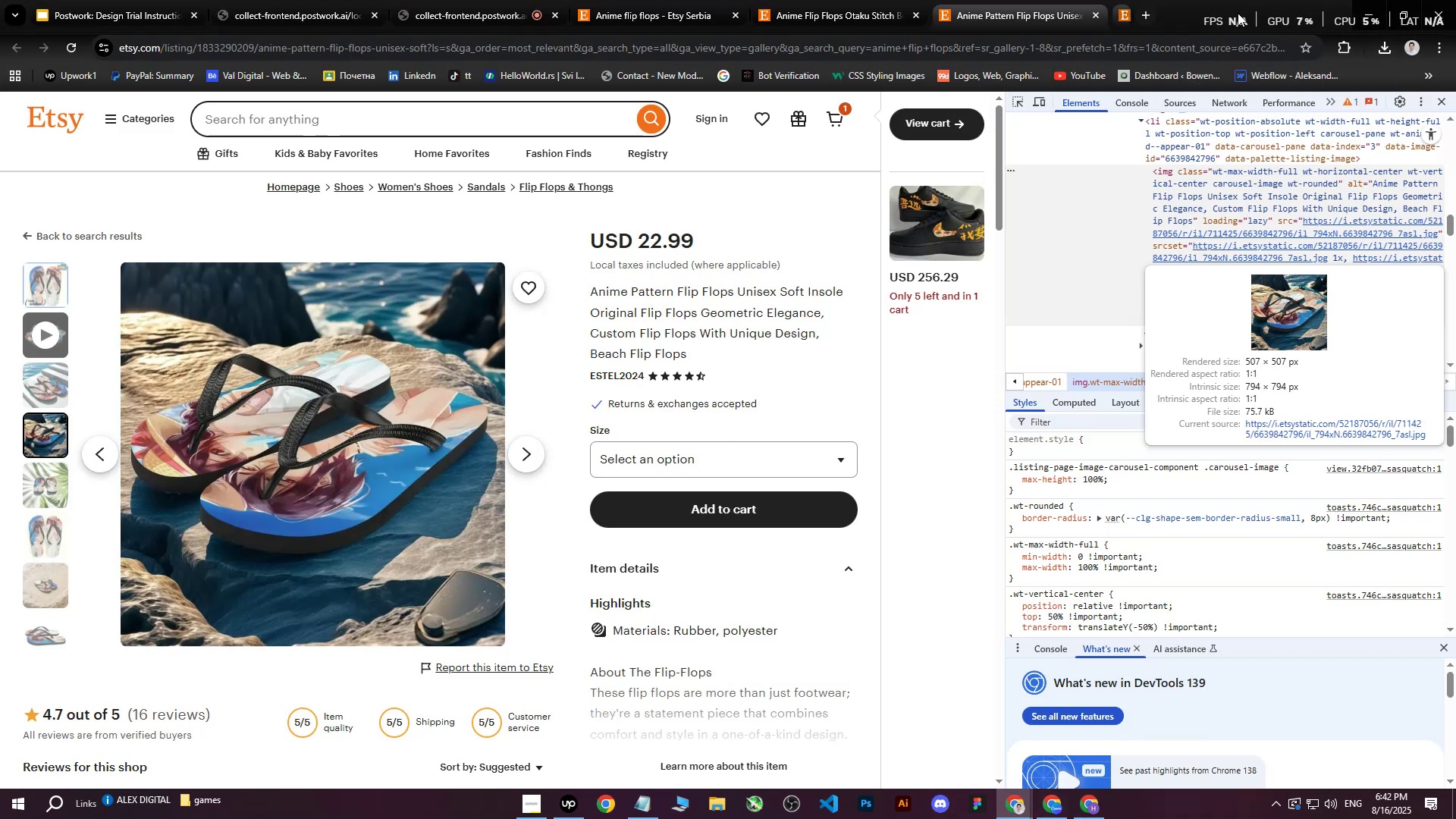 
triple_click([1100, 0])
 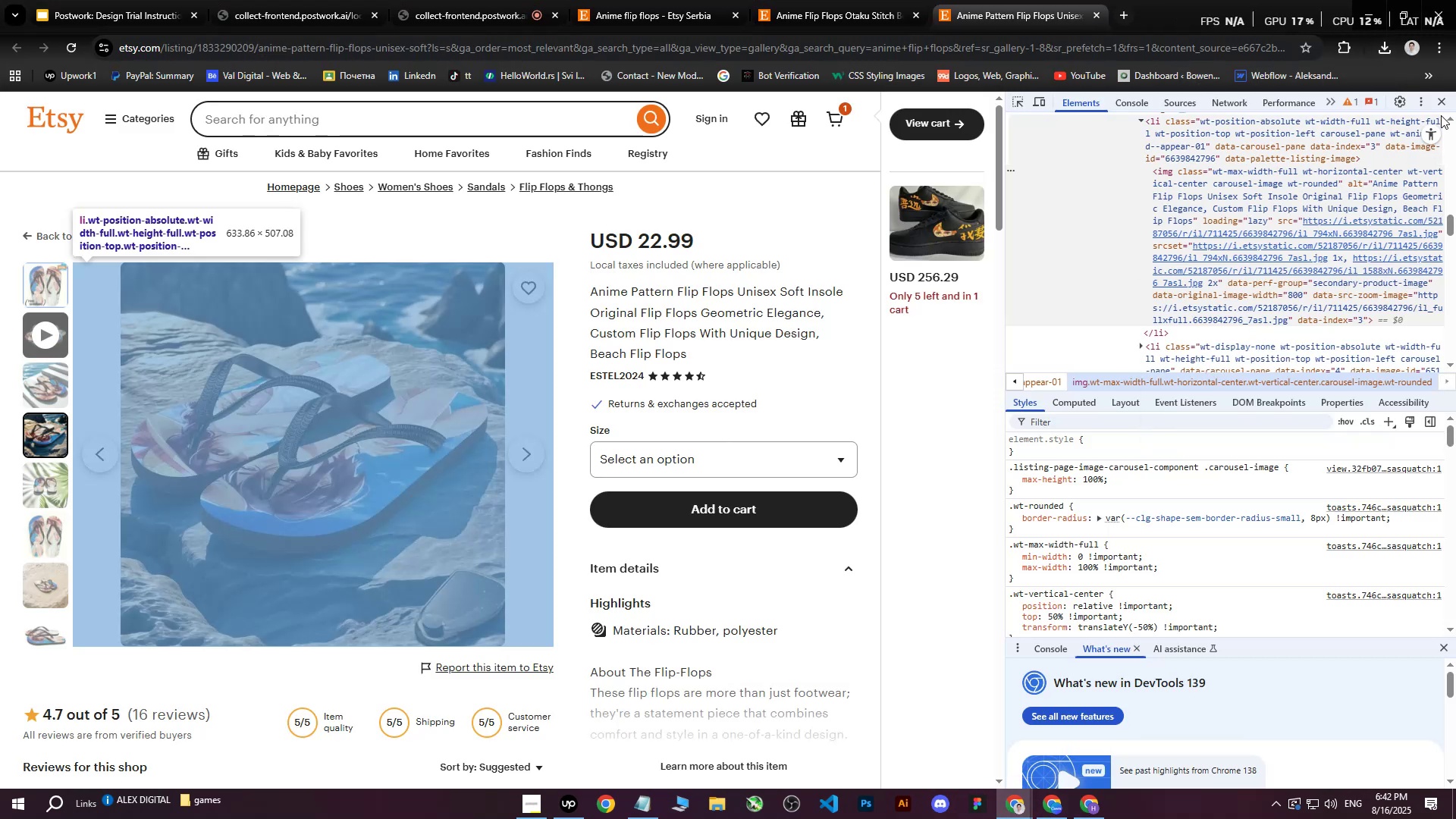 
left_click([1442, 103])
 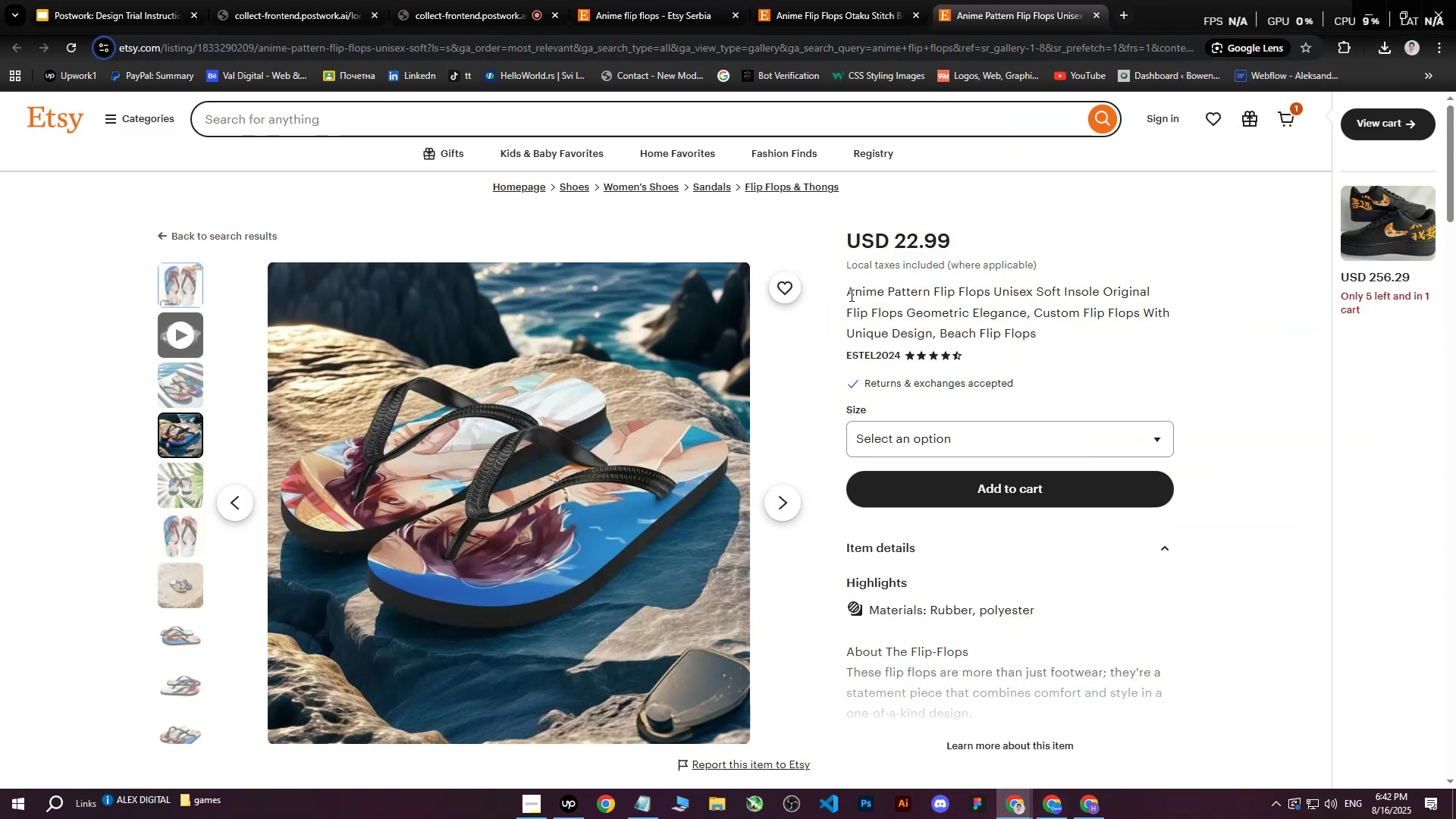 
left_click_drag(start_coordinate=[848, 290], to_coordinate=[1053, 337])
 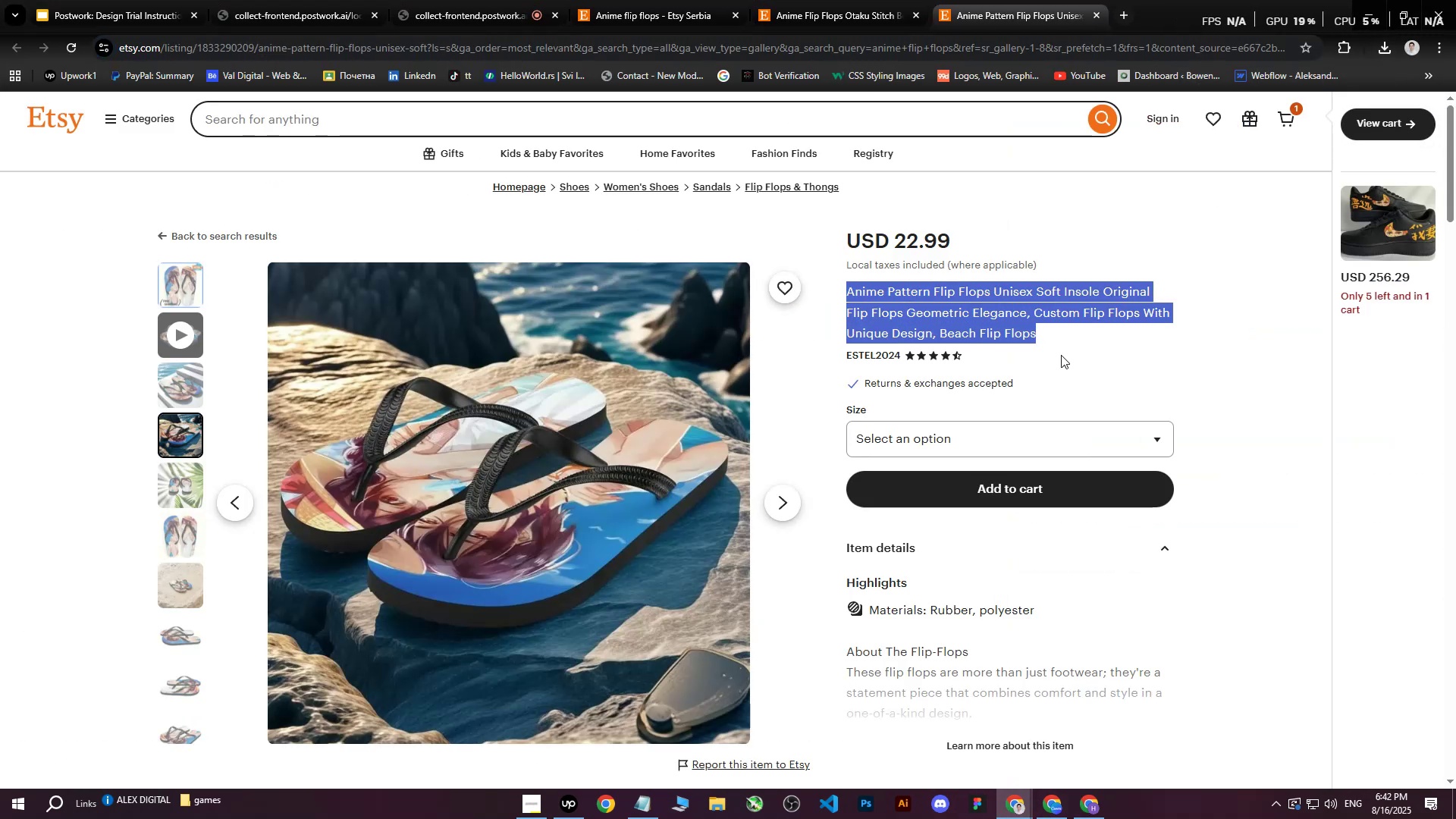 
key(Control+C)
 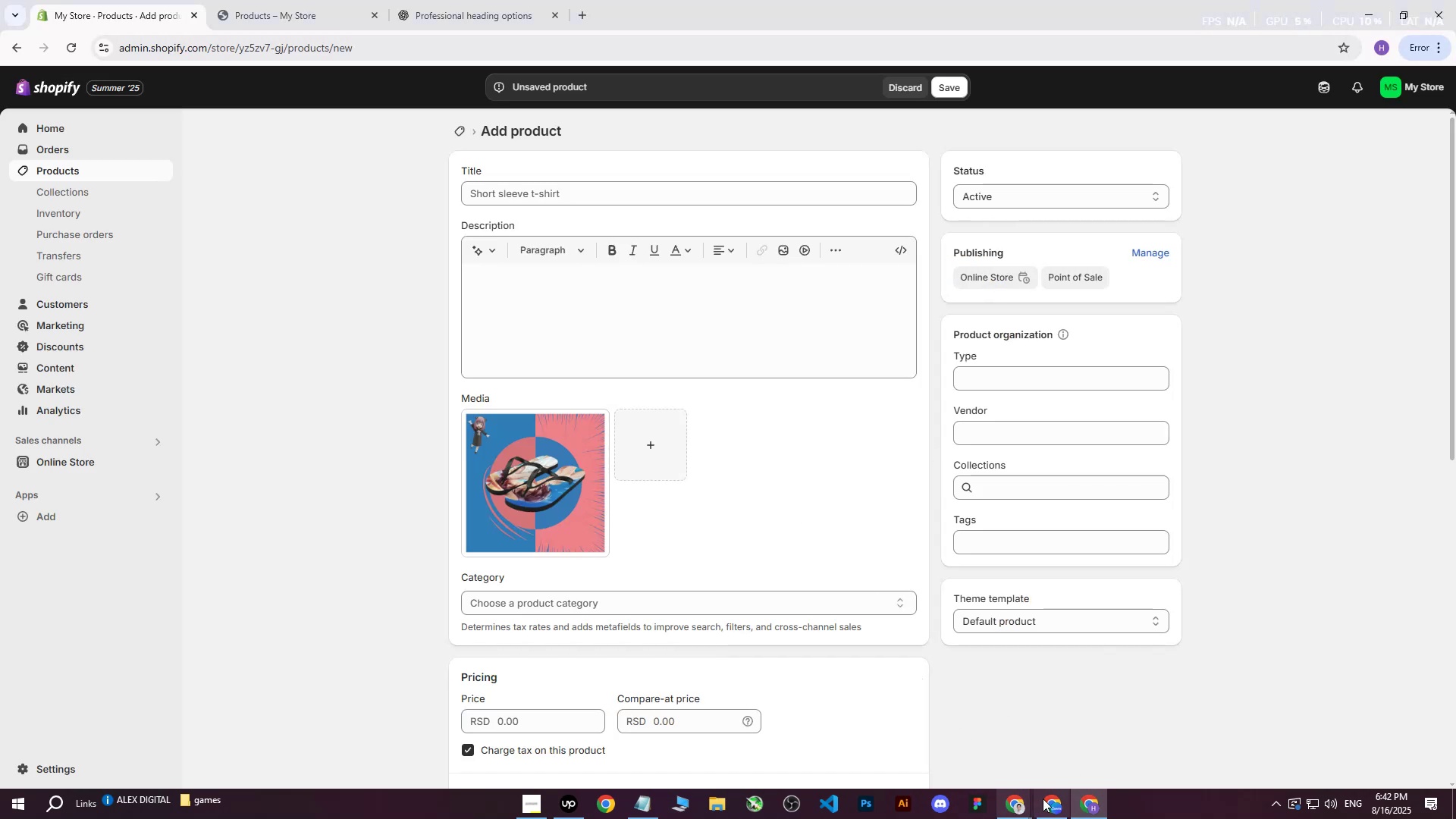 
left_click([533, 0])
 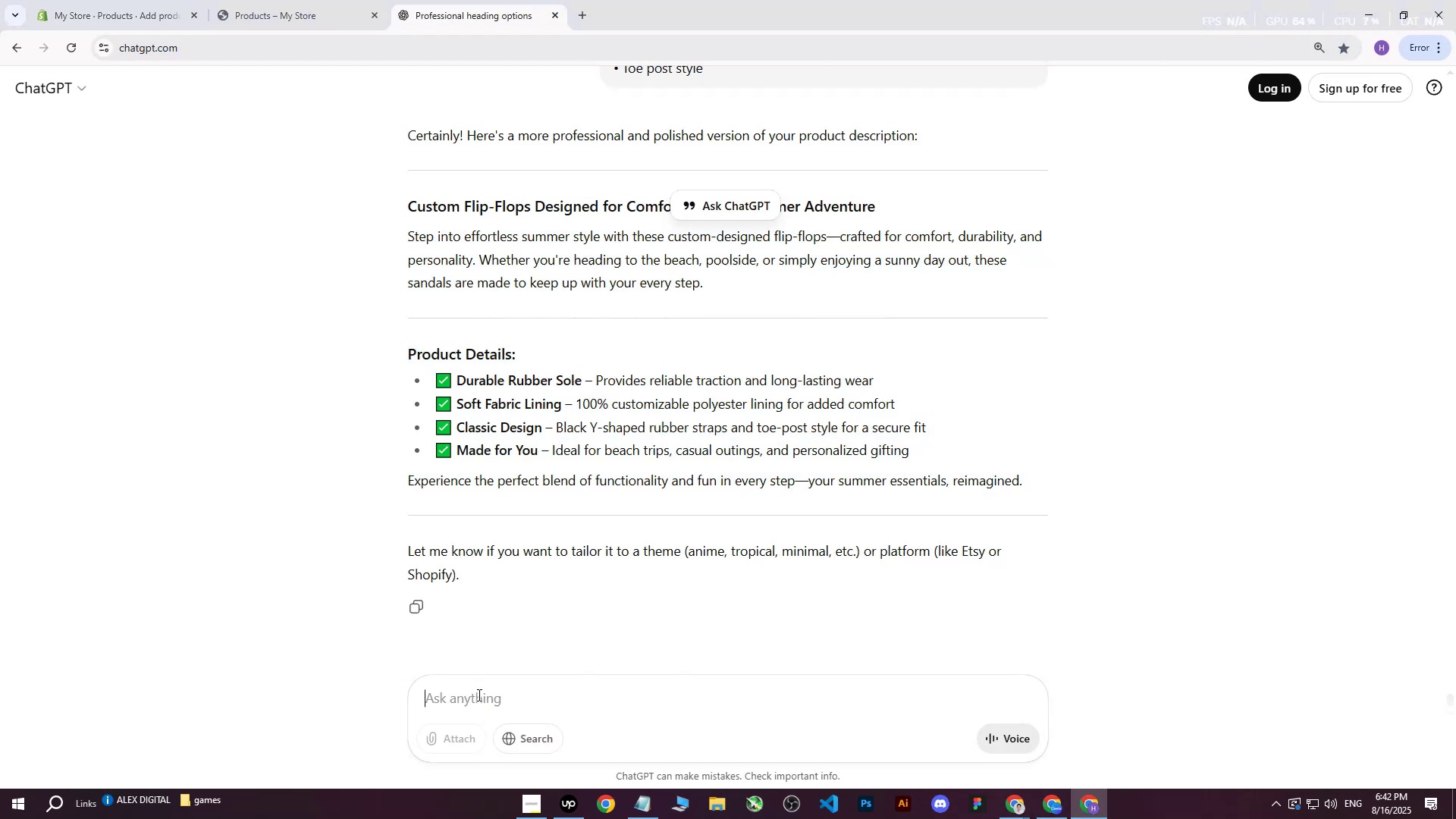 
type(write me this on more professional way for heading : )
 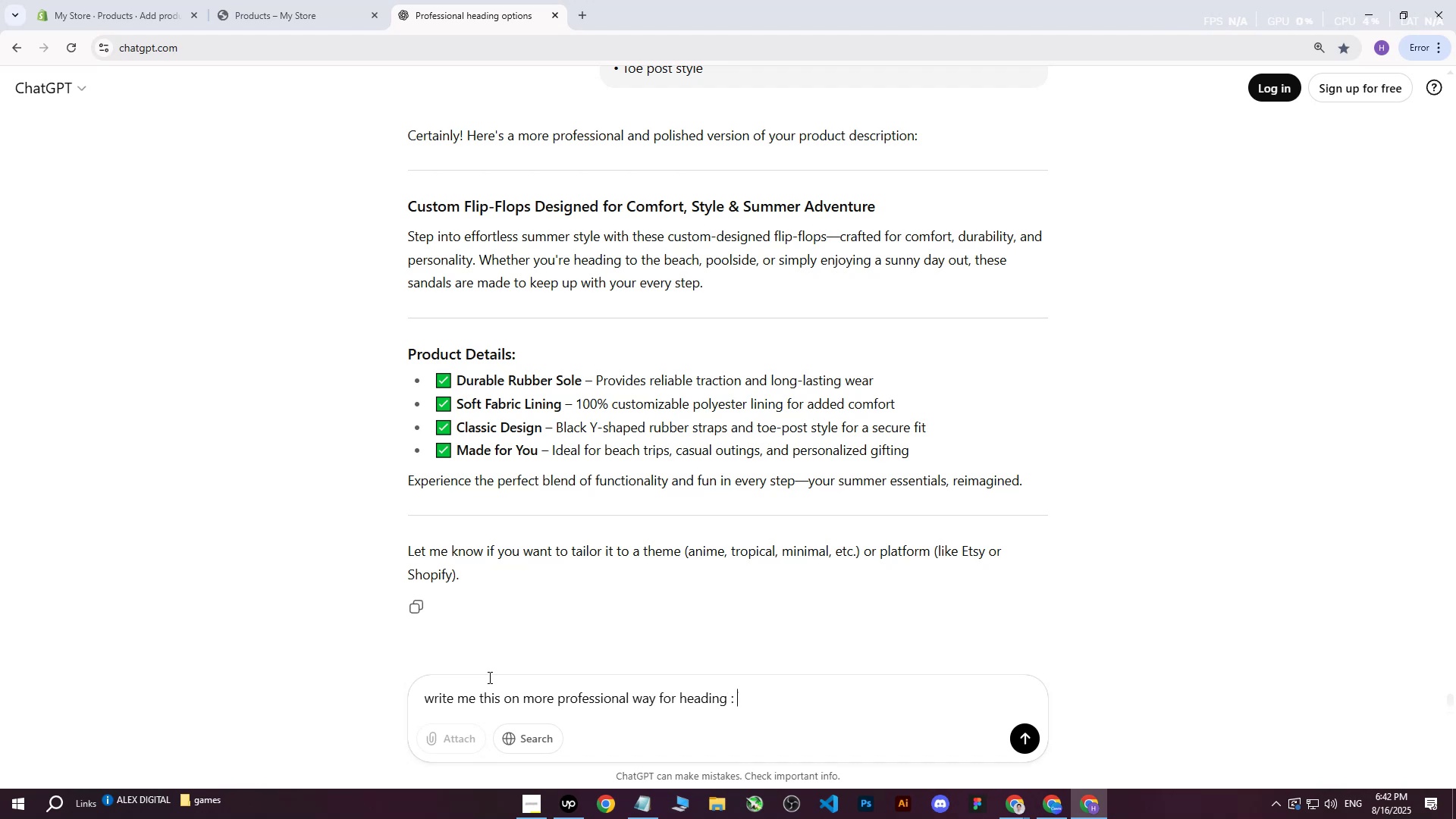 
key(Control+ControlLeft)
 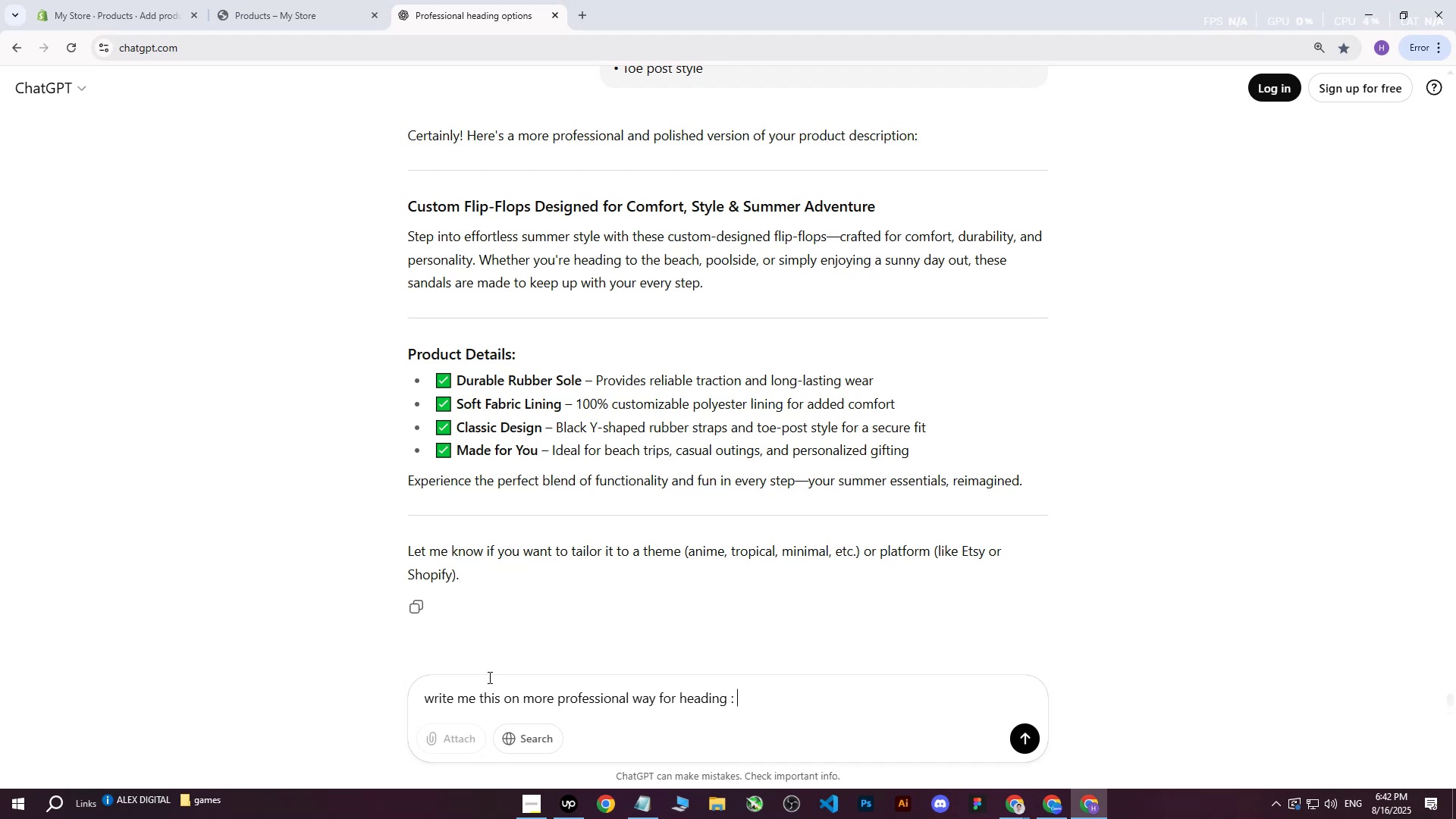 
key(Control+V)
 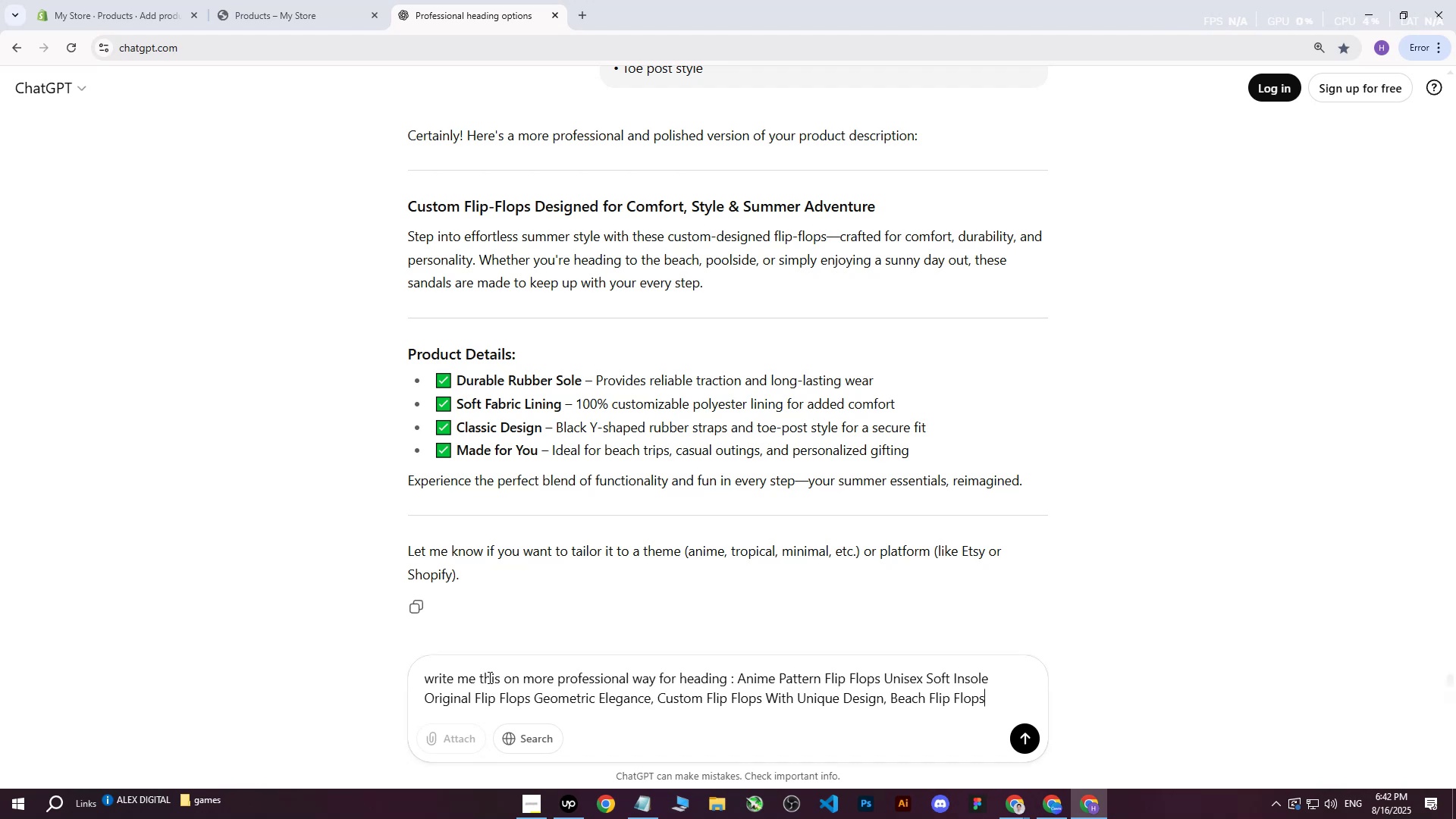 
key(Enter)
 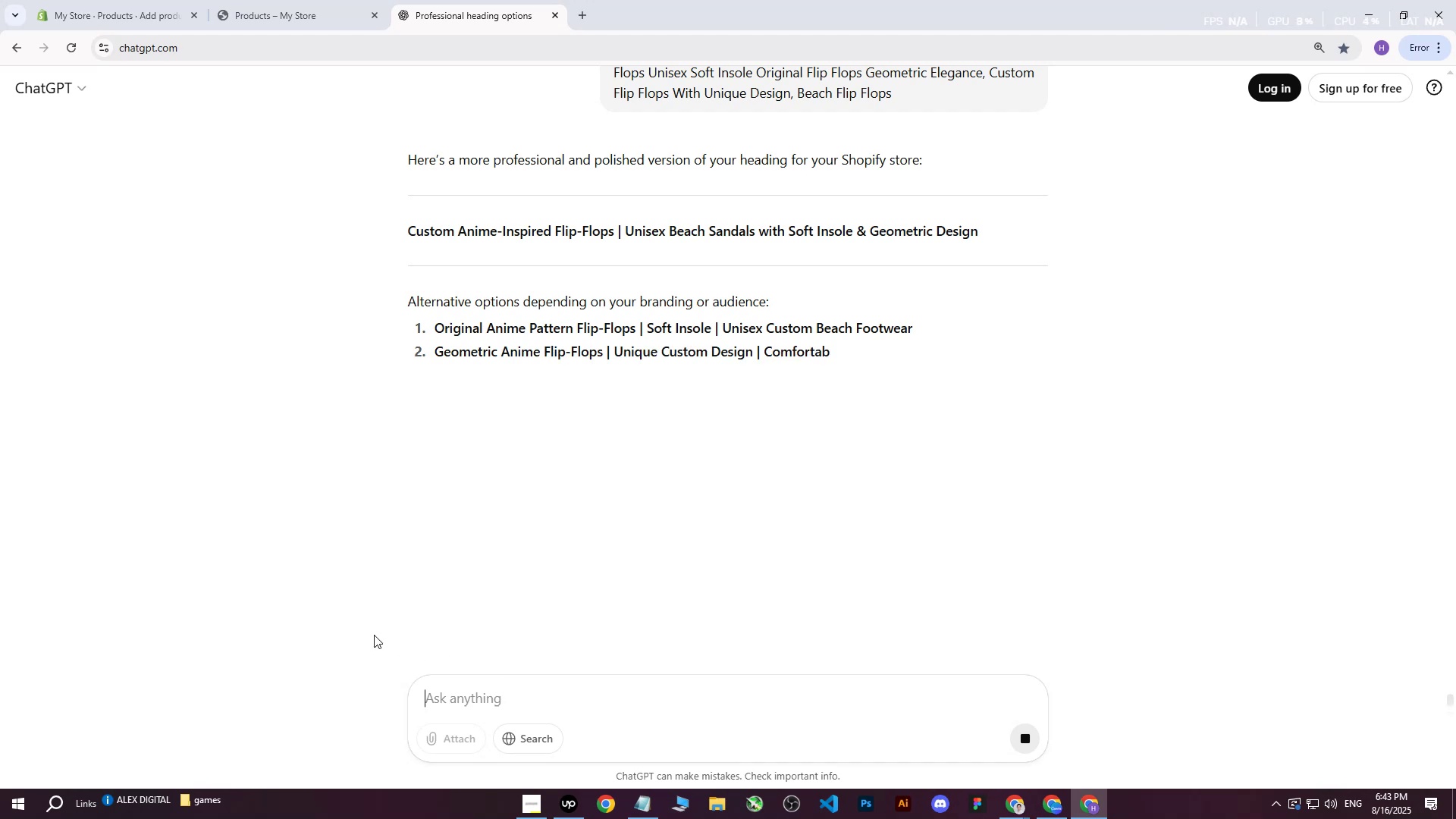 
wait(7.57)
 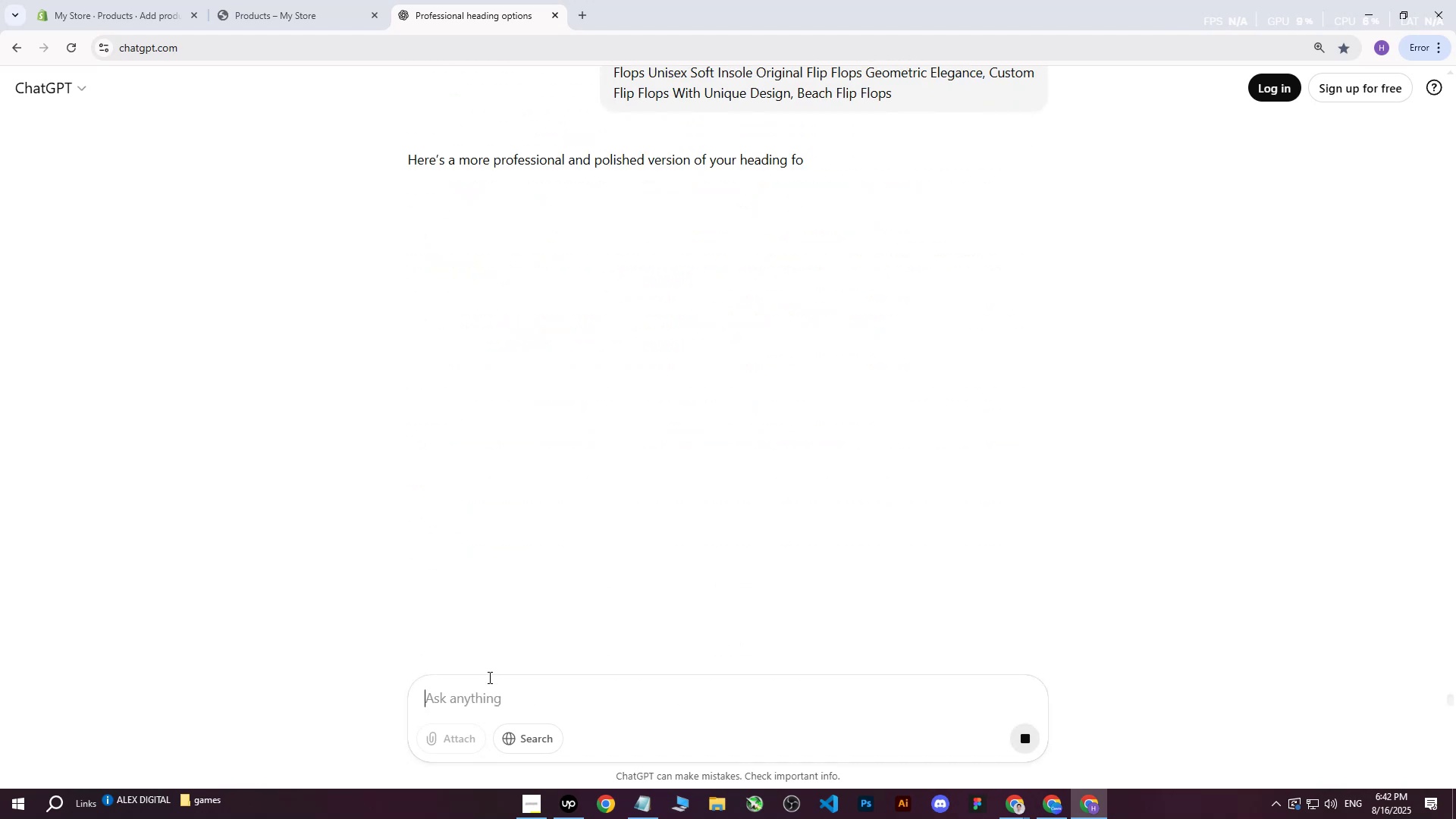 
left_click_drag(start_coordinate=[438, 351], to_coordinate=[840, 352])
 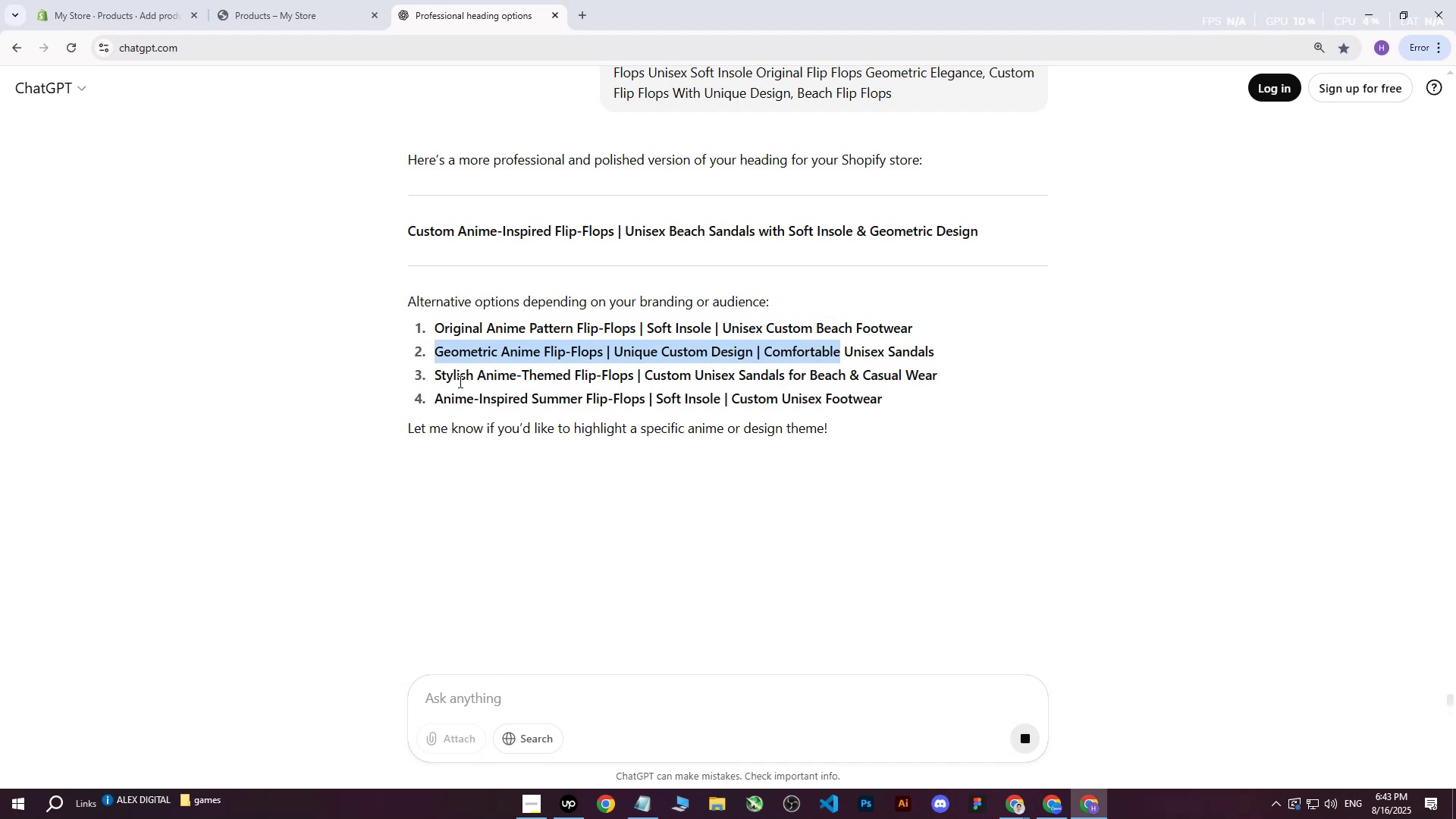 
left_click([458, 381])
 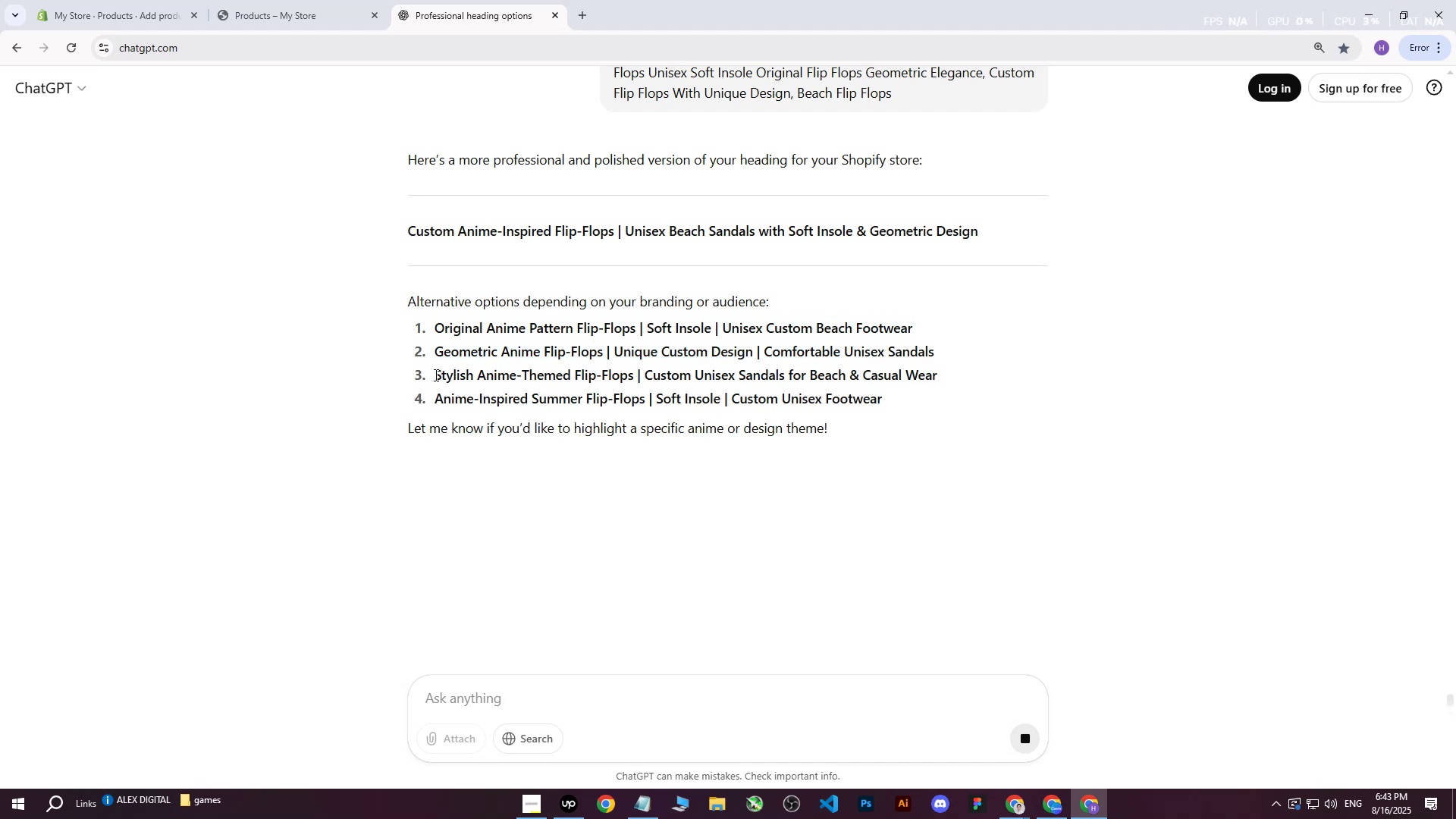 
left_click_drag(start_coordinate=[436, 375], to_coordinate=[940, 379])
 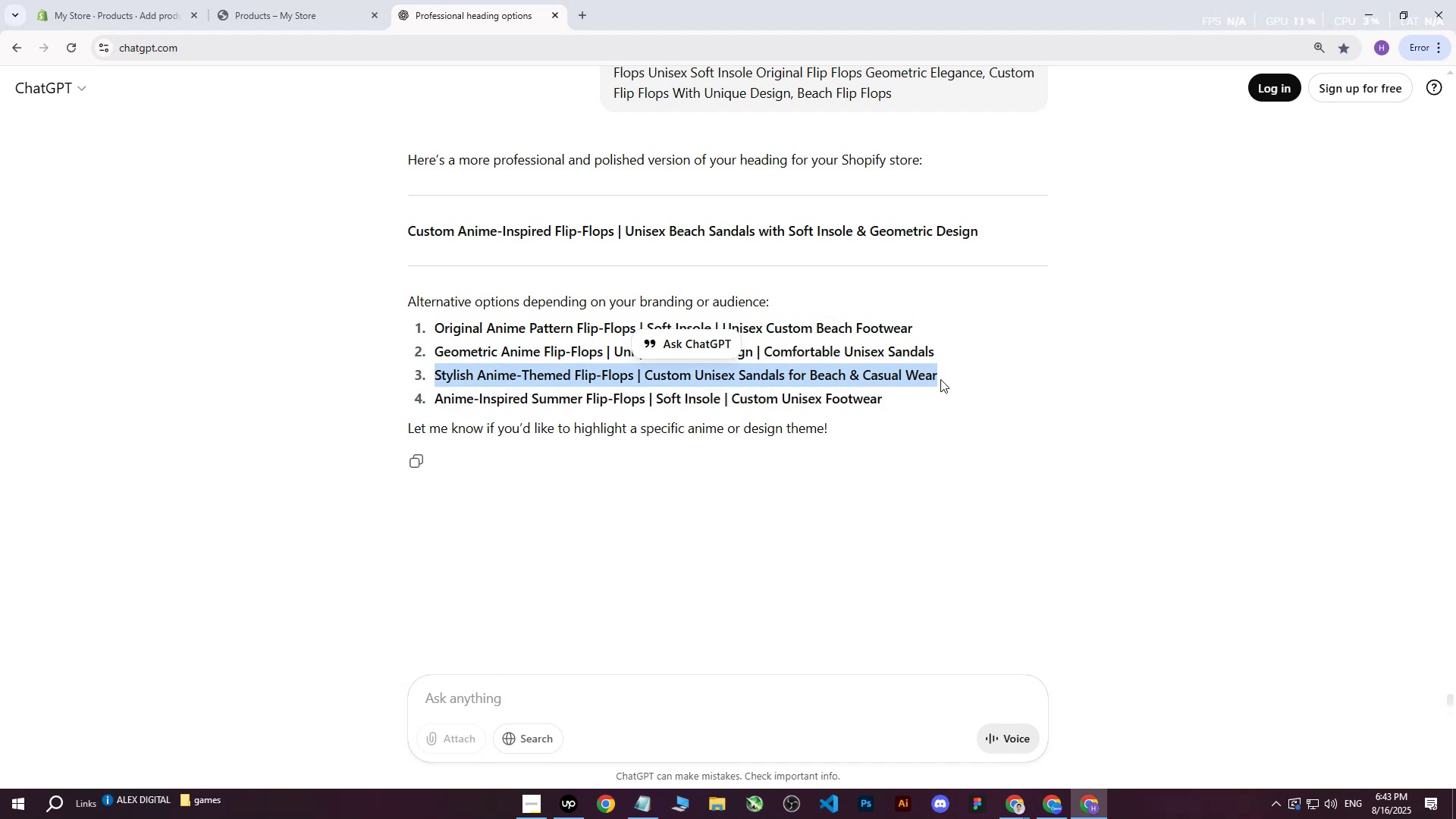 
key(Control+ControlLeft)
 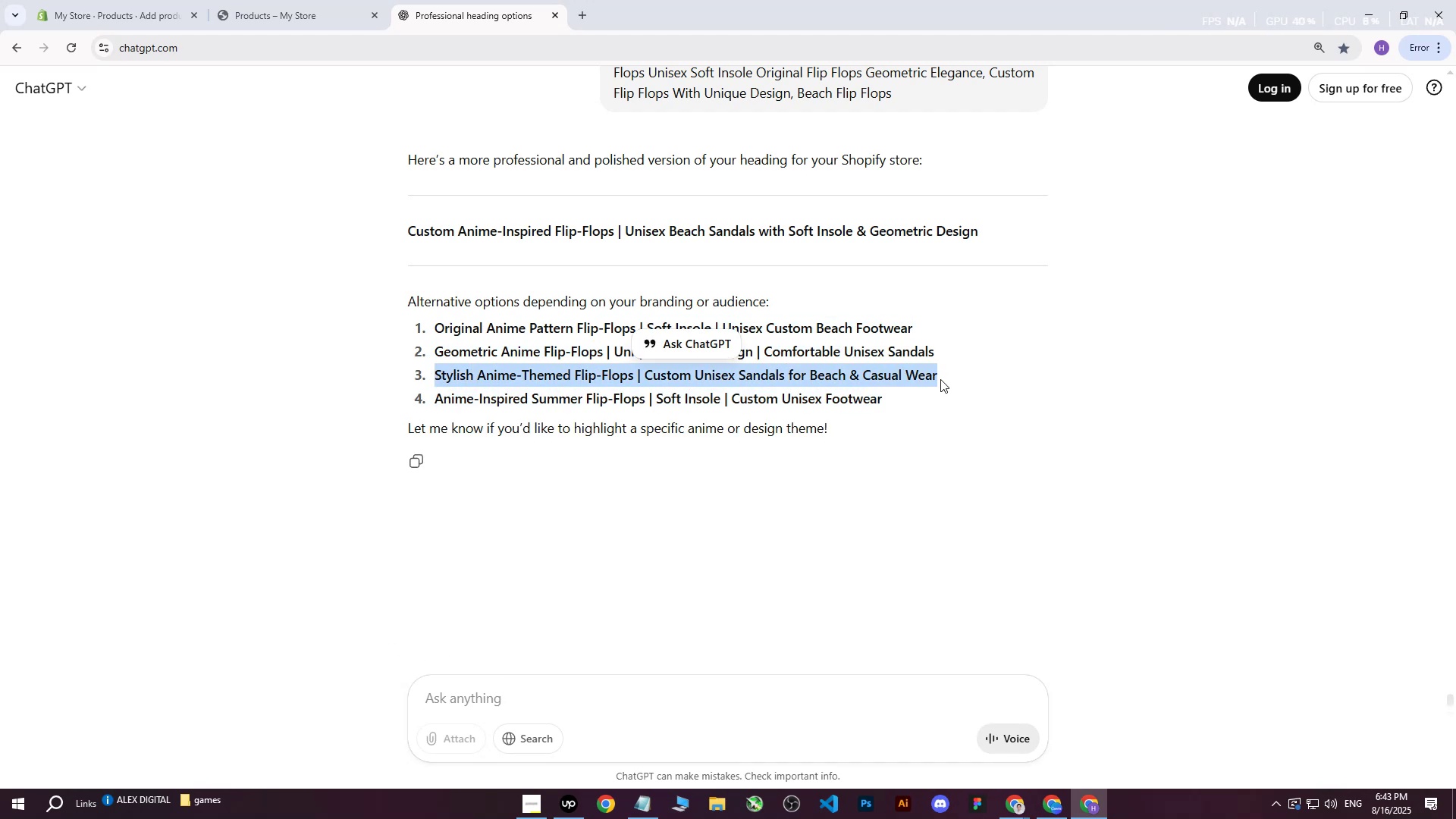 
key(Control+C)
 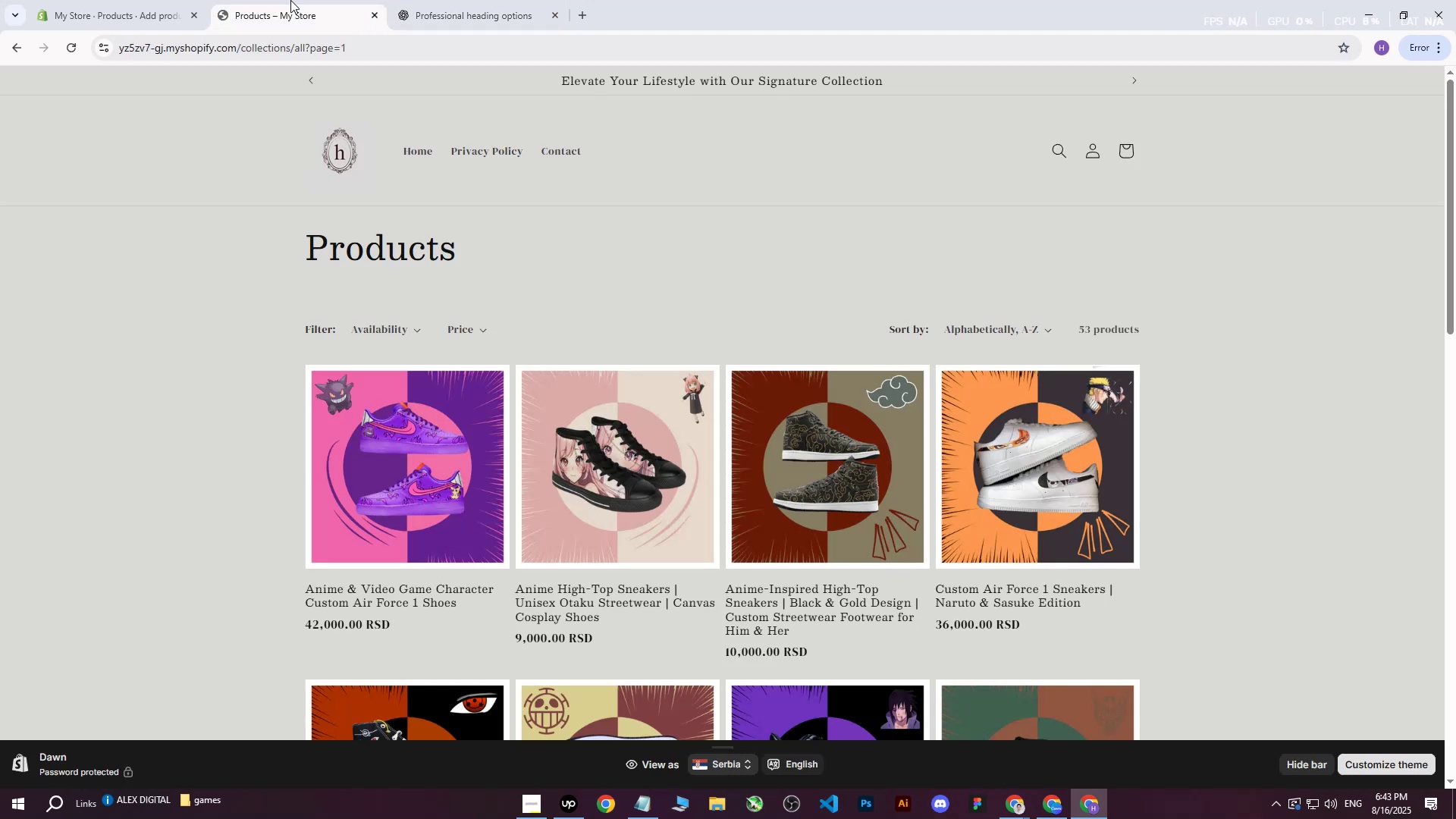 
double_click([127, 0])
 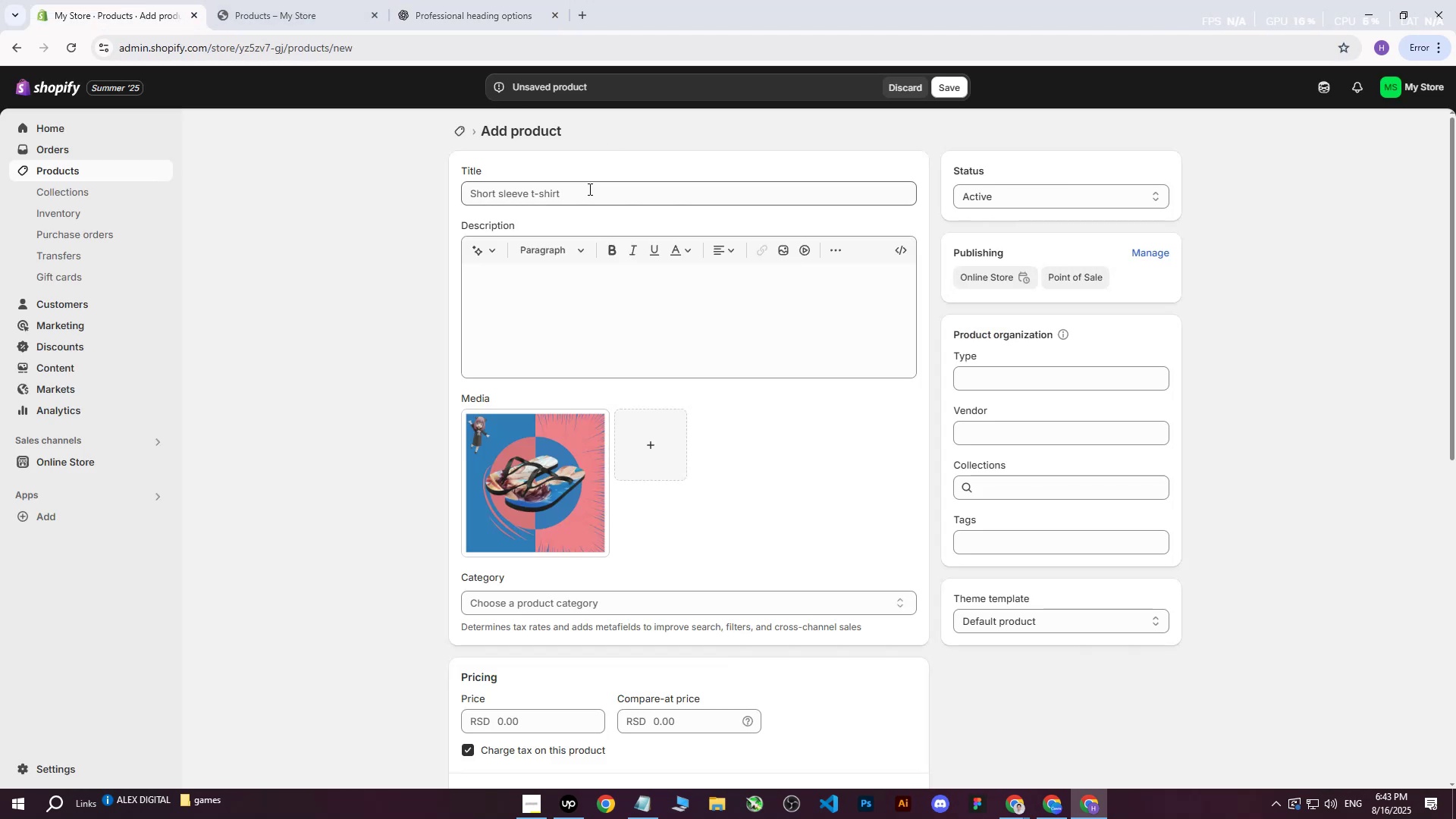 
left_click([584, 193])
 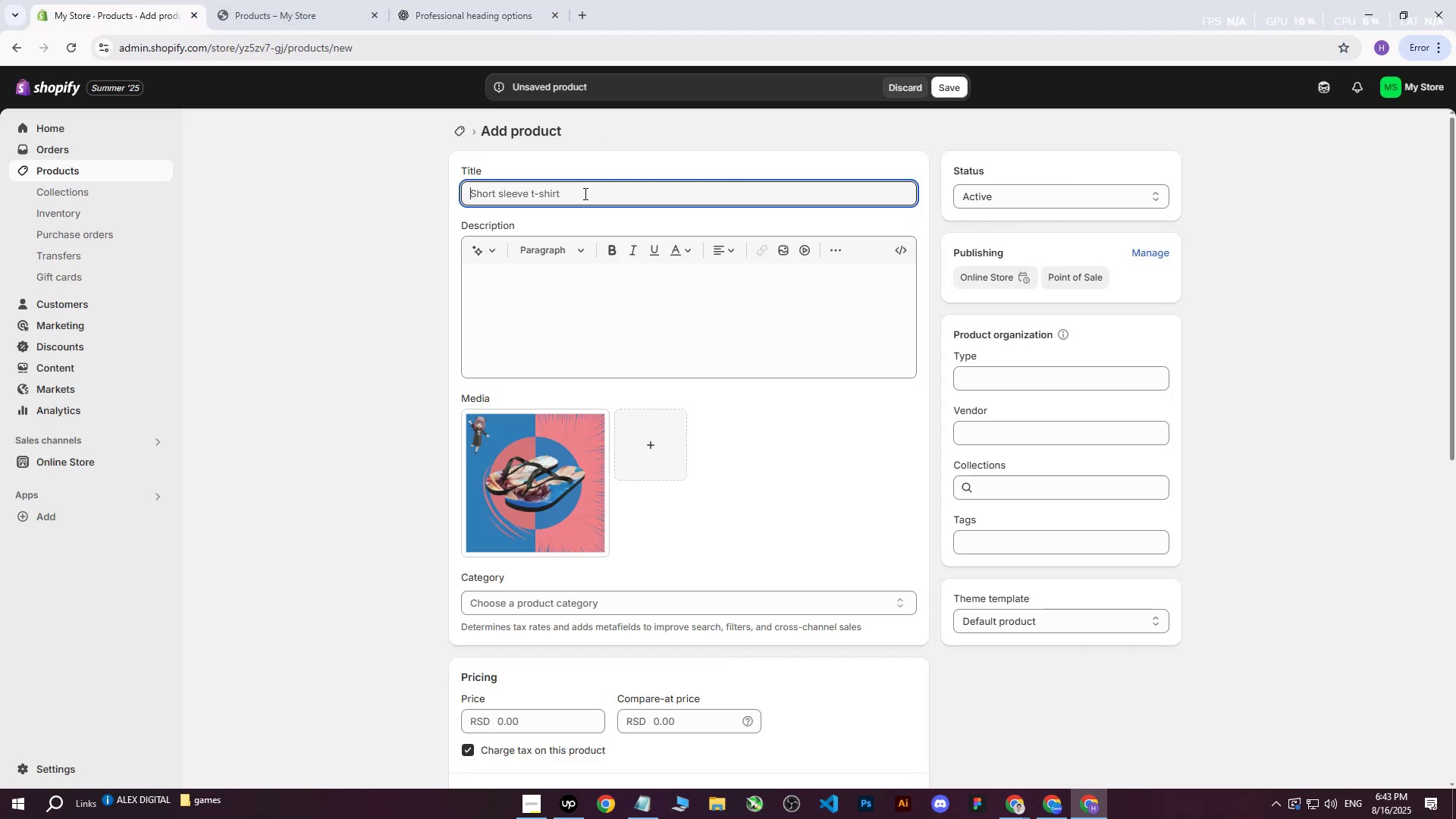 
key(Control+ControlLeft)
 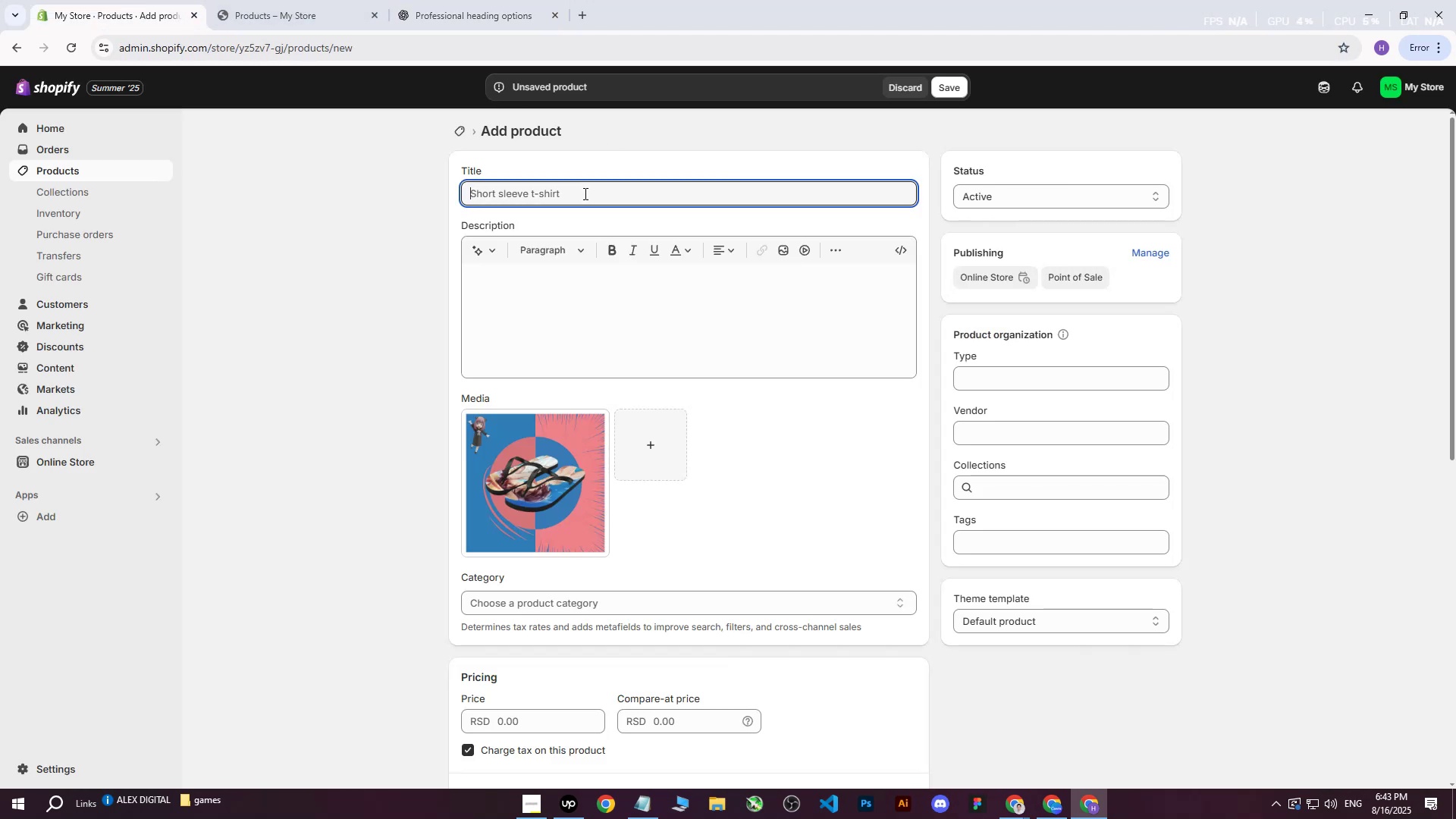 
key(Control+V)
 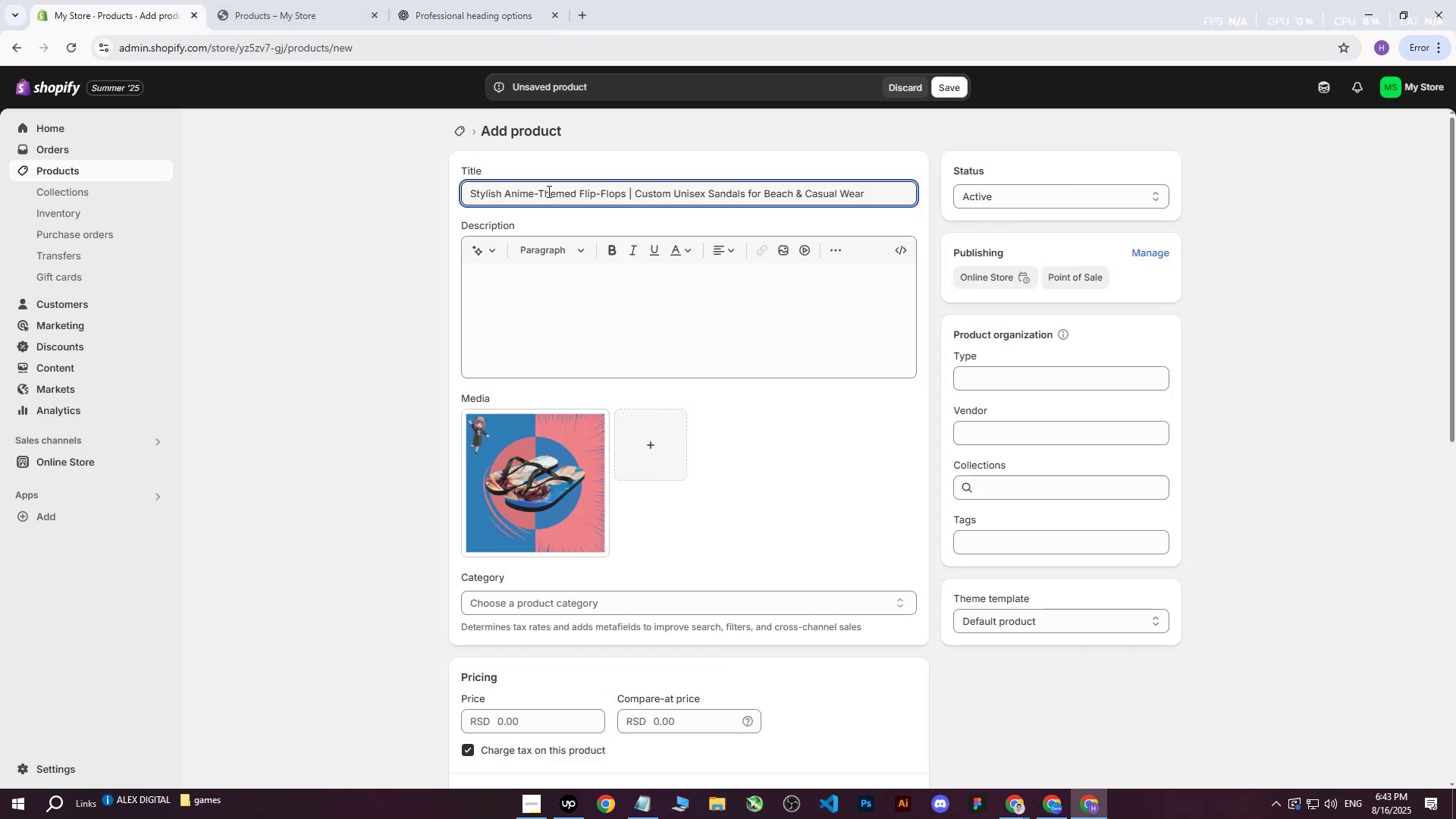 
left_click([538, 196])
 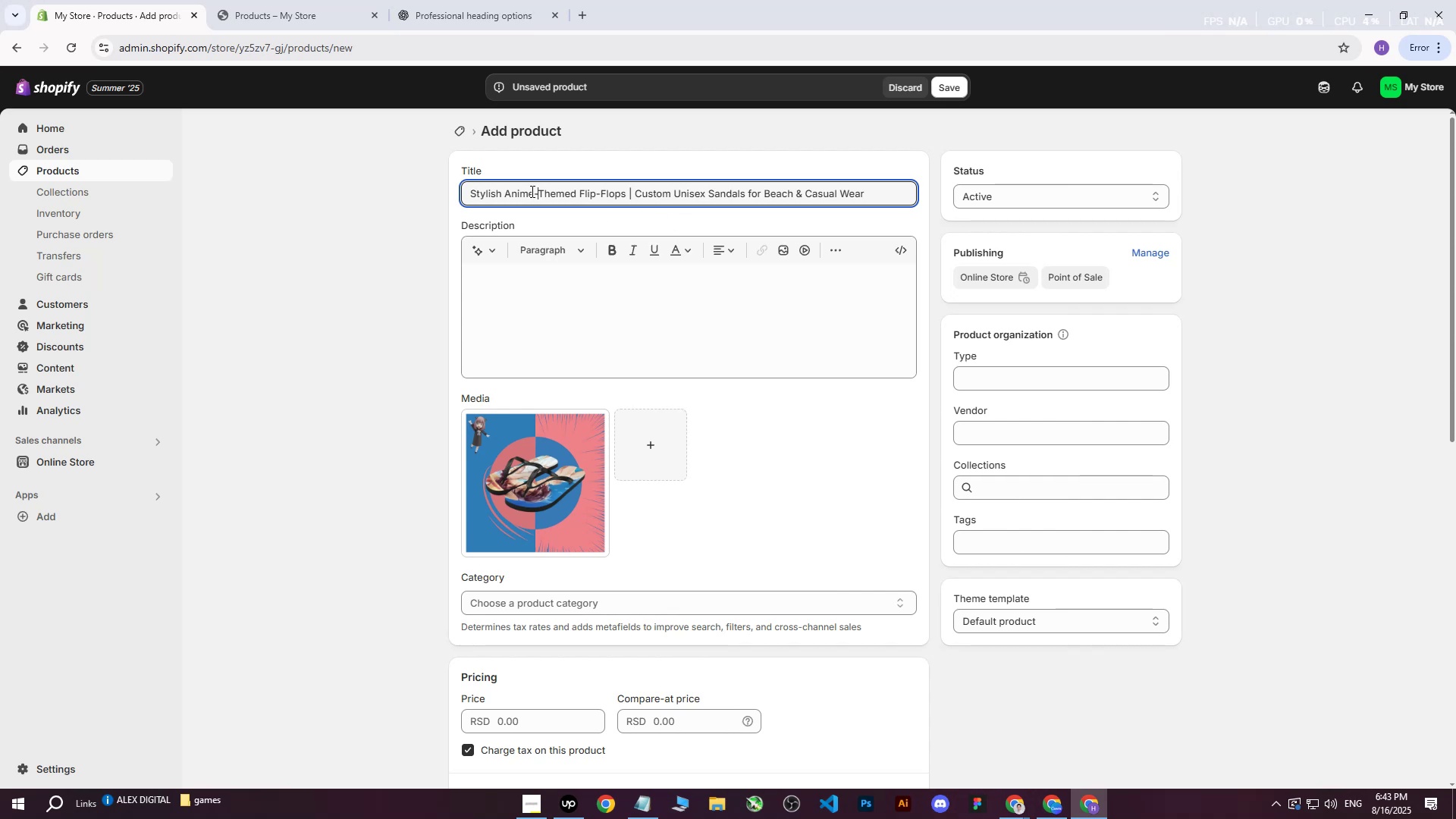 
left_click_drag(start_coordinate=[522, 189], to_coordinate=[432, 192])
 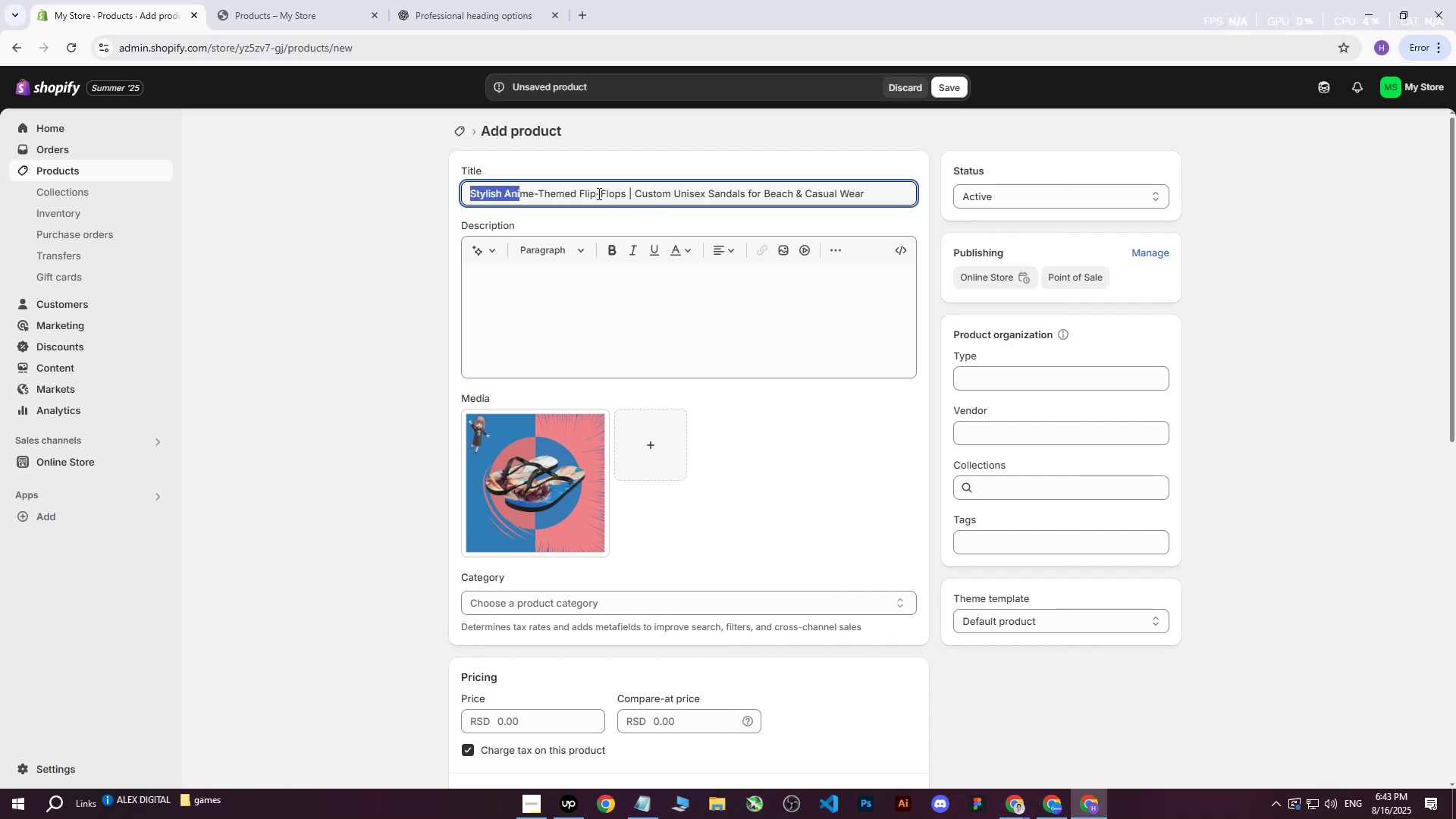 
left_click([598, 193])
 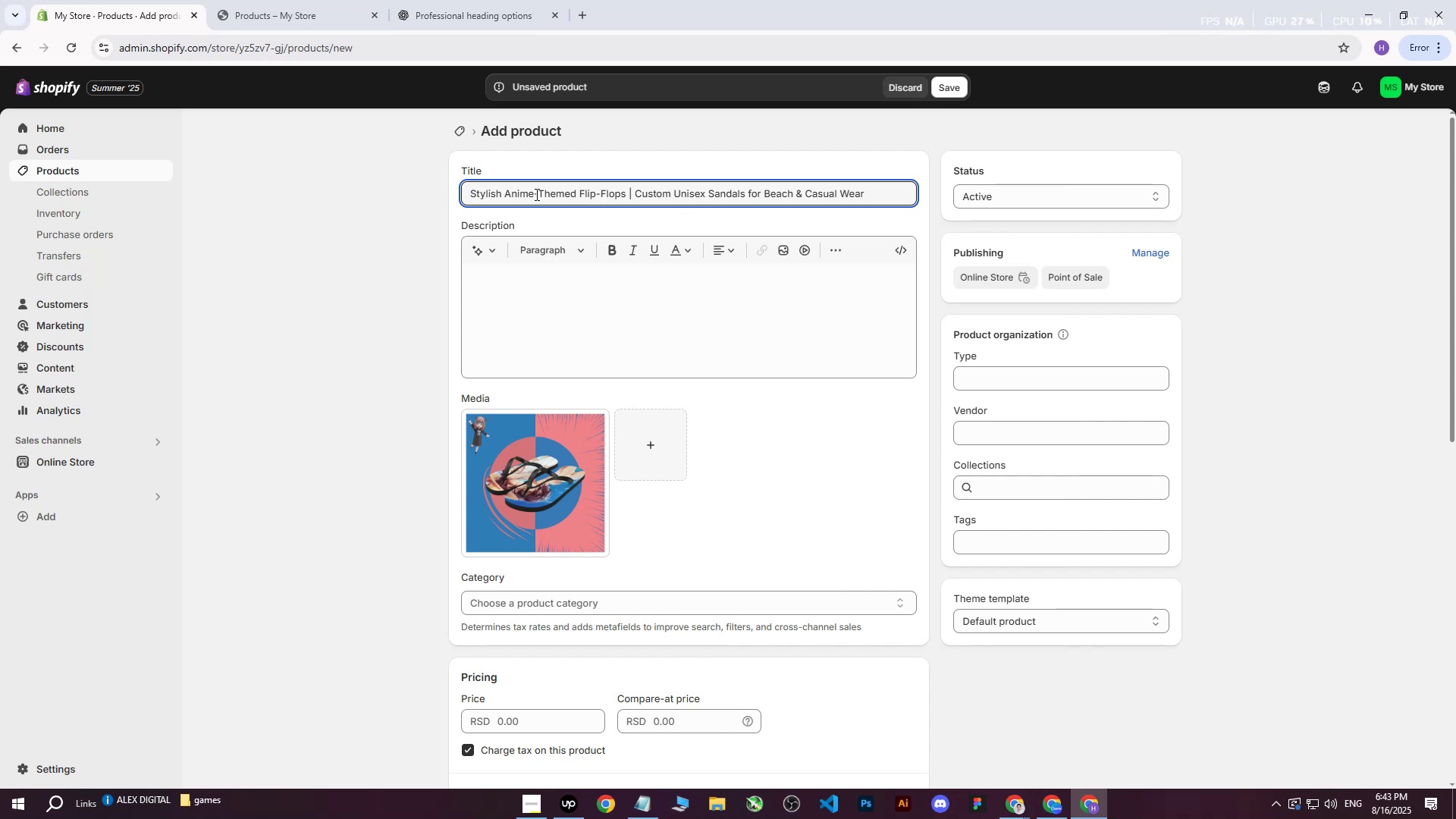 
left_click([535, 194])
 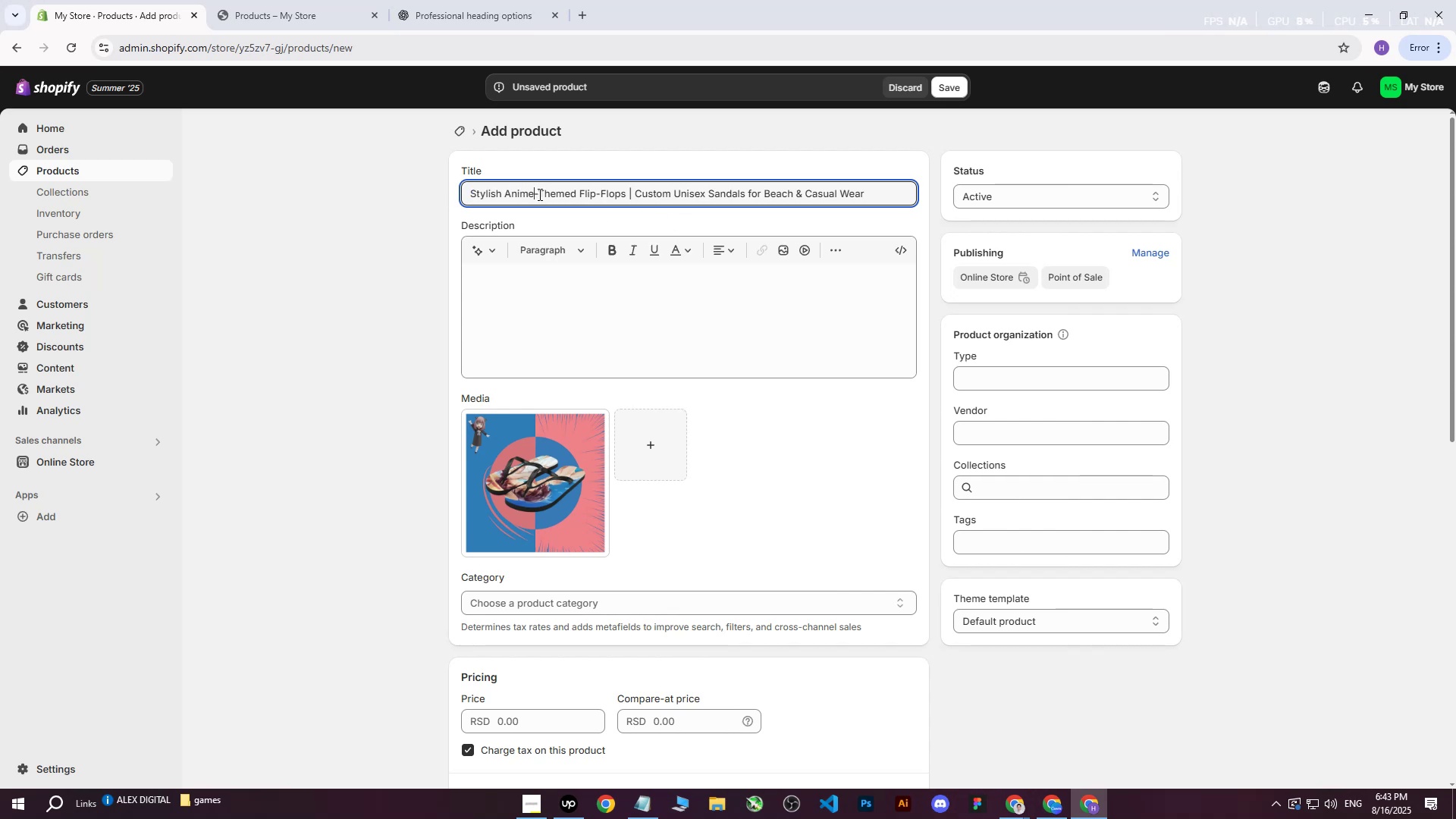 
left_click([538, 194])
 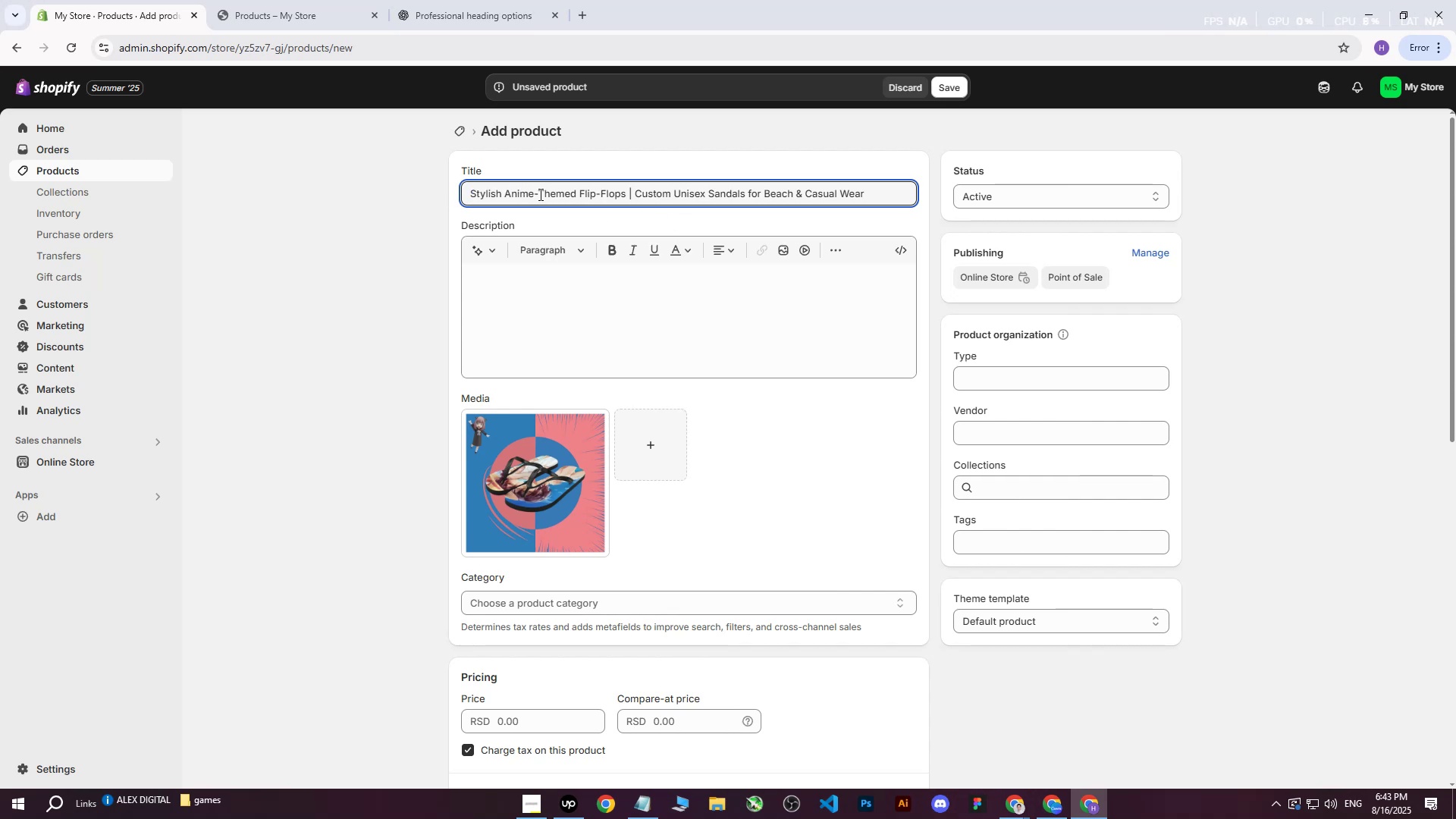 
key(Backspace)
 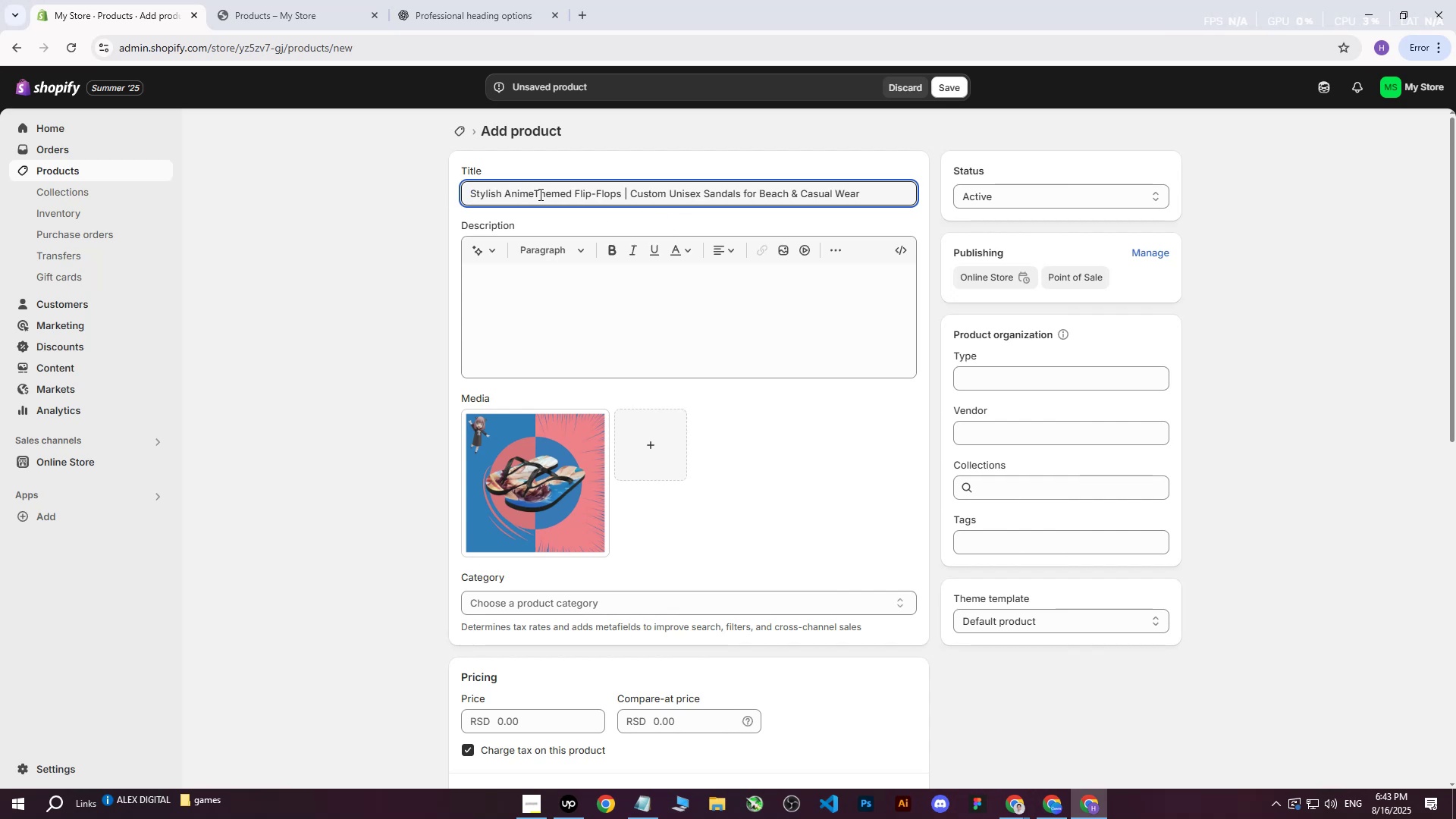 
key(Space)
 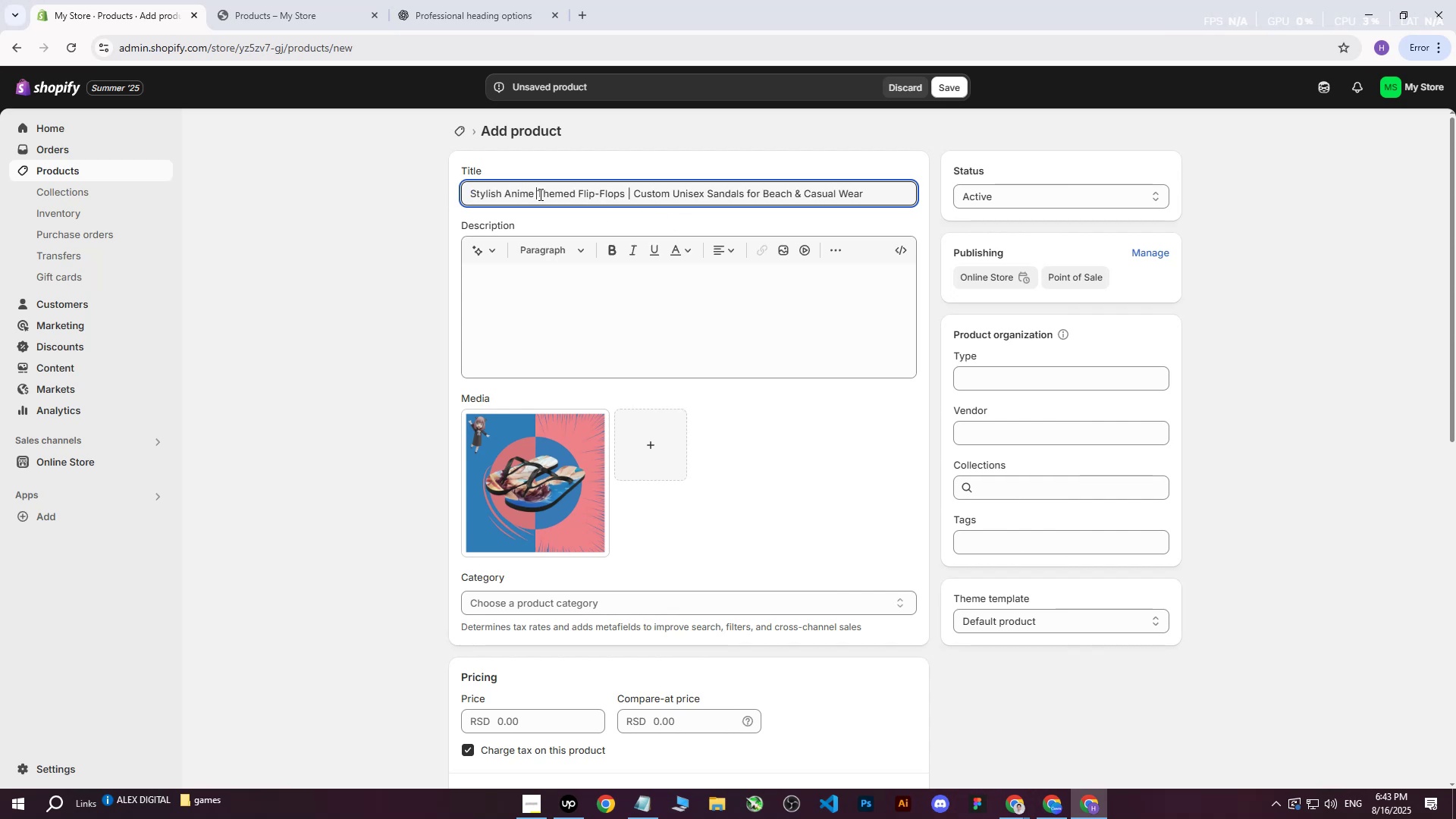 
key(Shift+Backslash)
 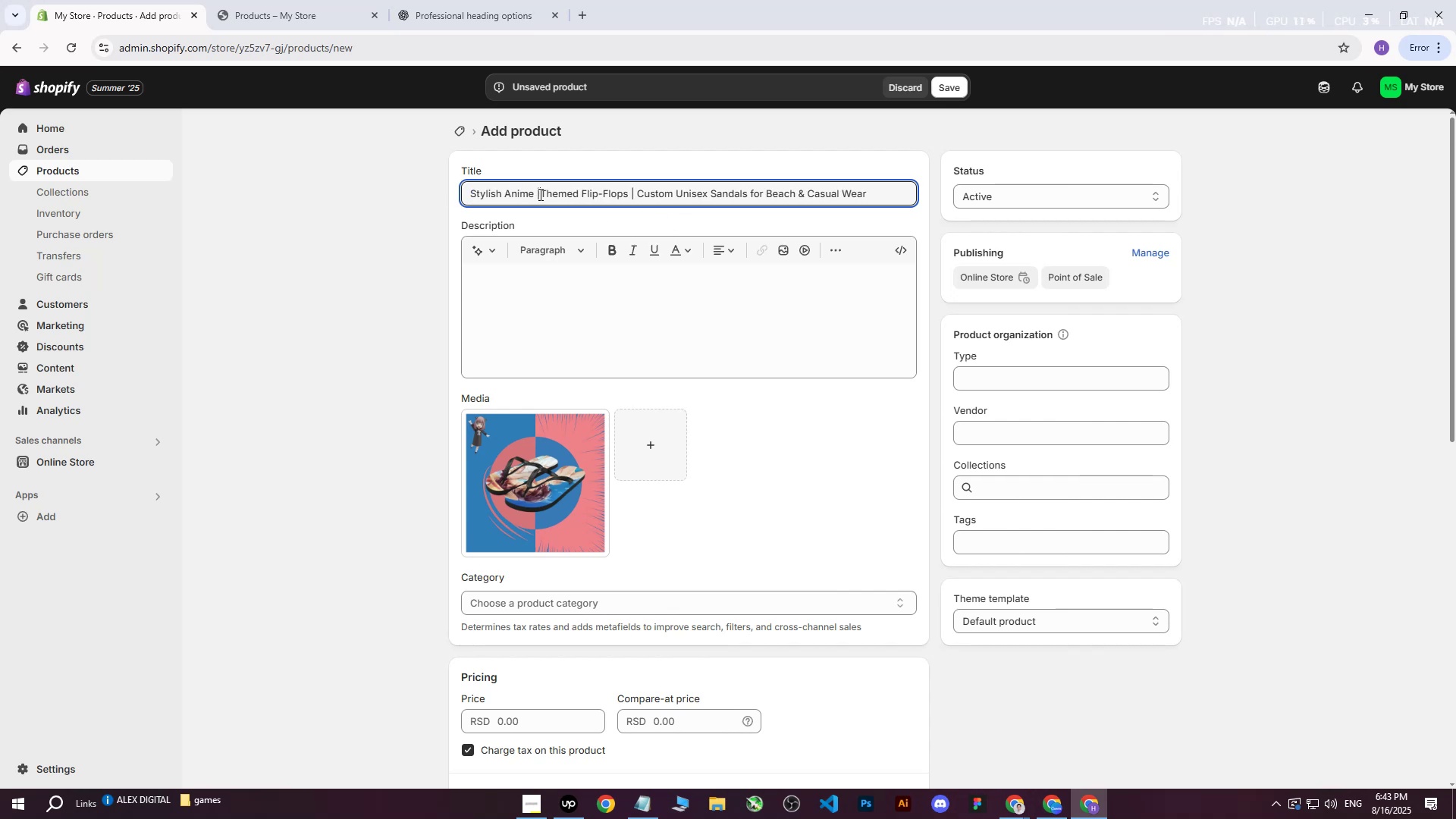 
key(Space)
 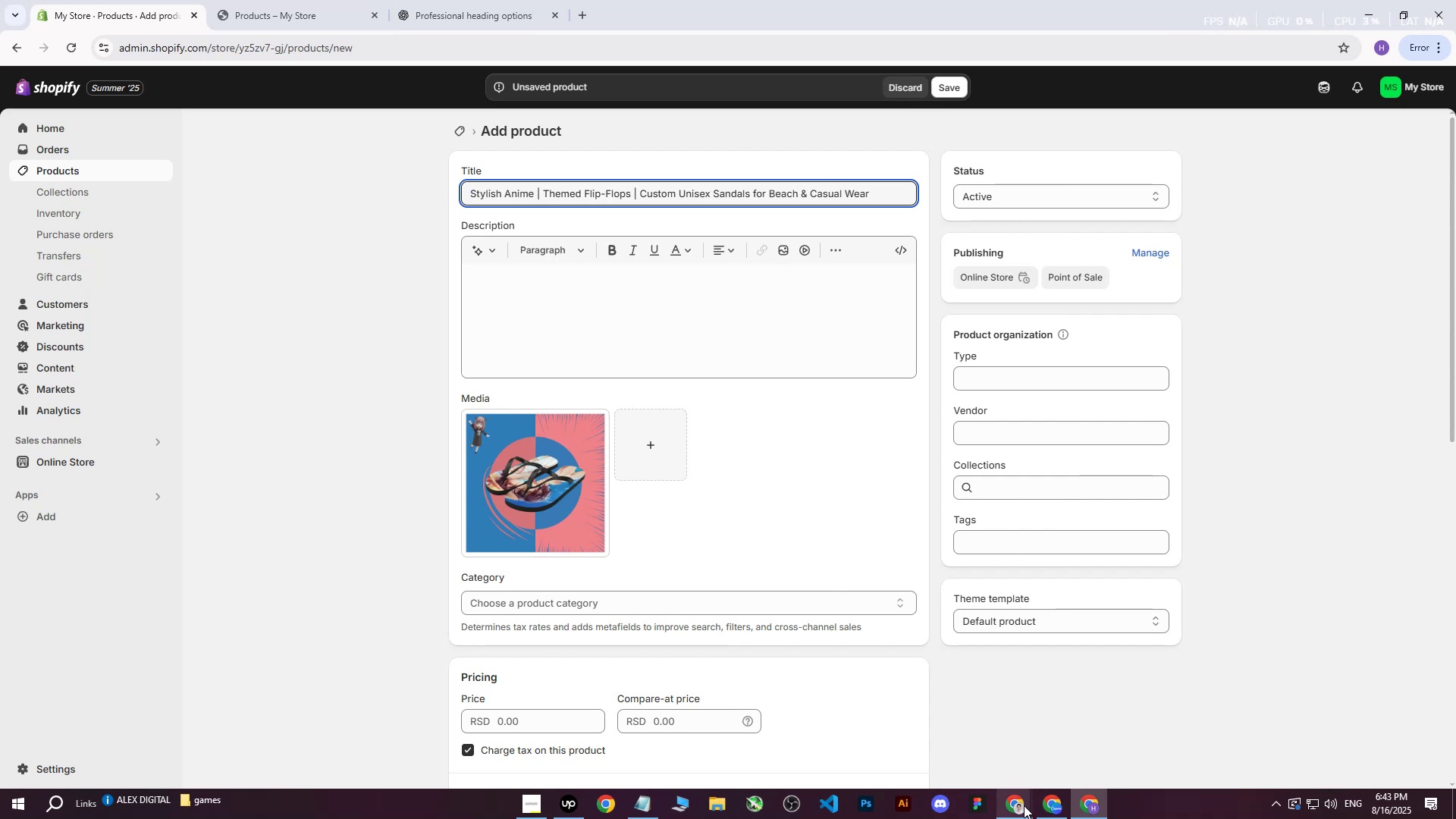 
double_click([966, 748])
 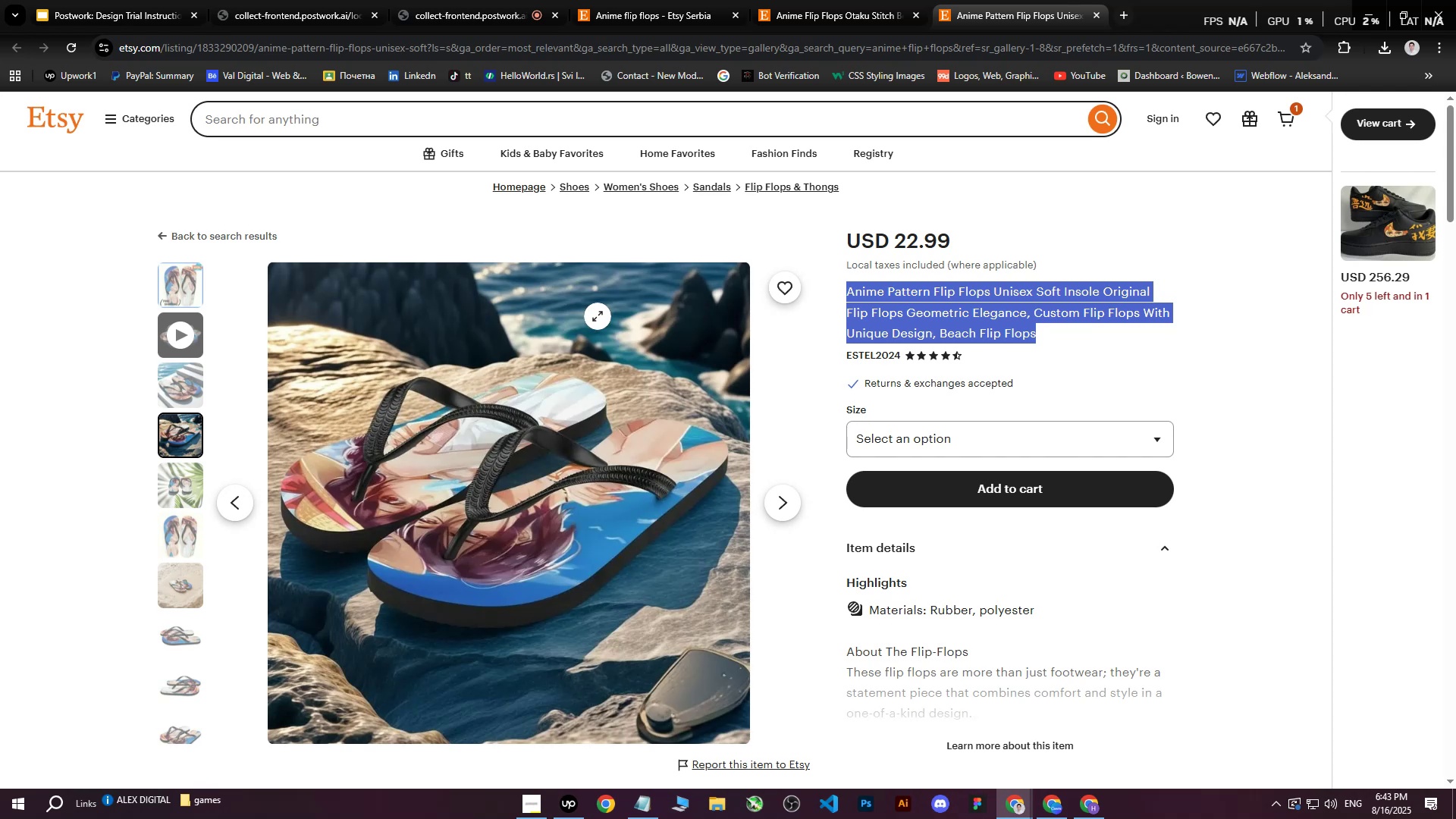 
scroll: coordinate [1260, 364], scroll_direction: down, amount: 3.0
 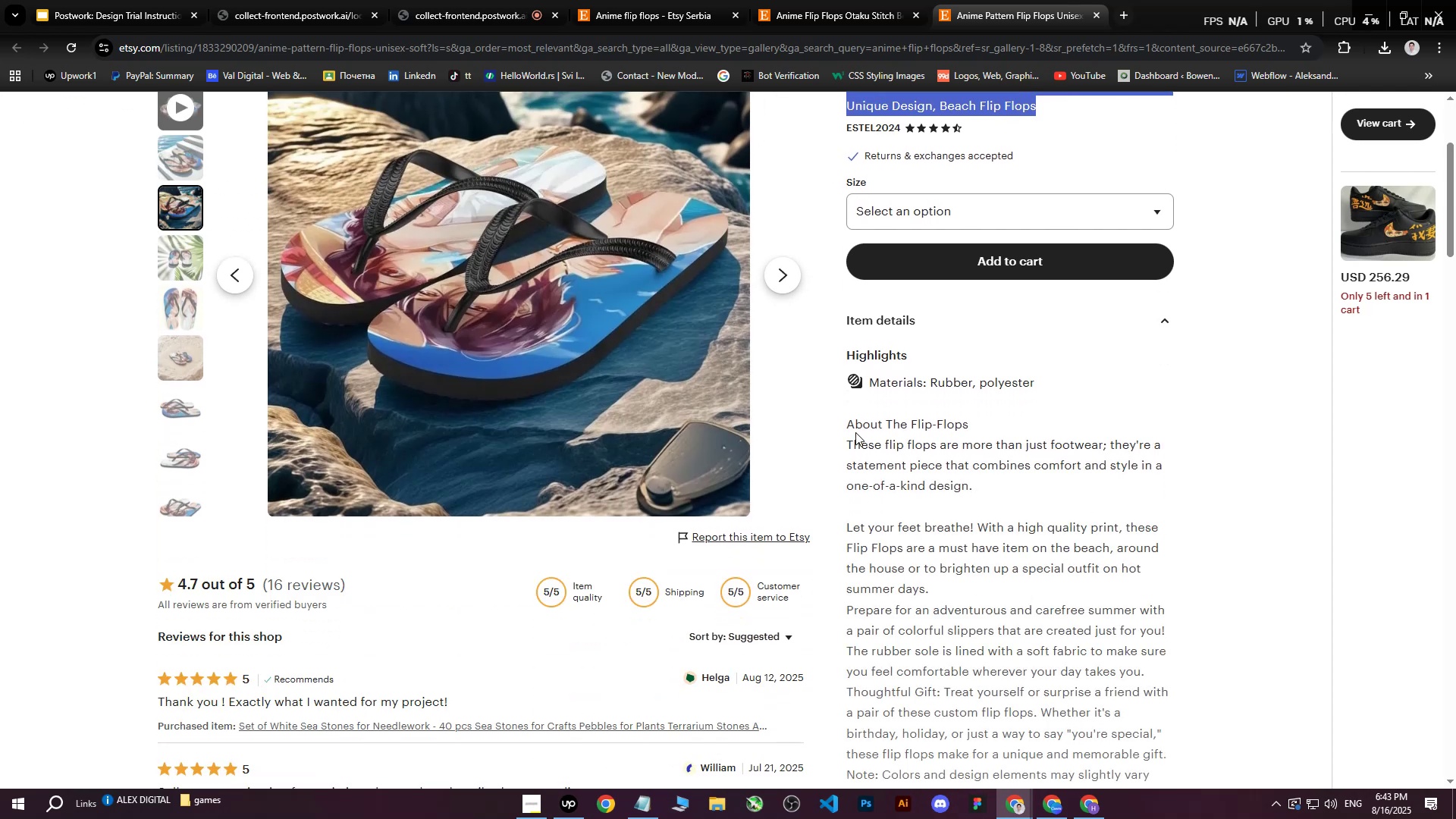 
left_click_drag(start_coordinate=[847, 424], to_coordinate=[1040, 432])
 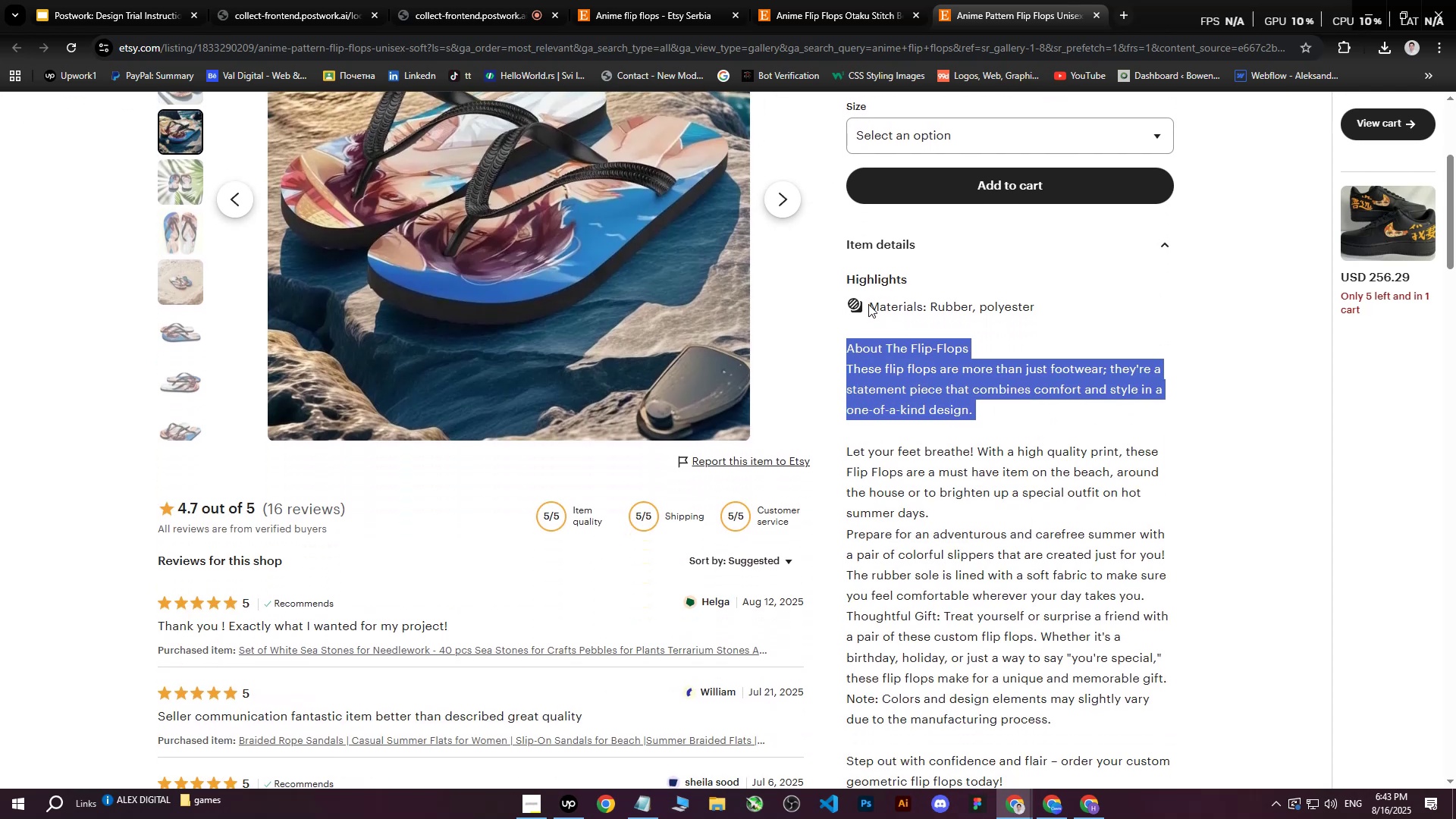 
scroll: coordinate [1041, 432], scroll_direction: down, amount: 1.0
 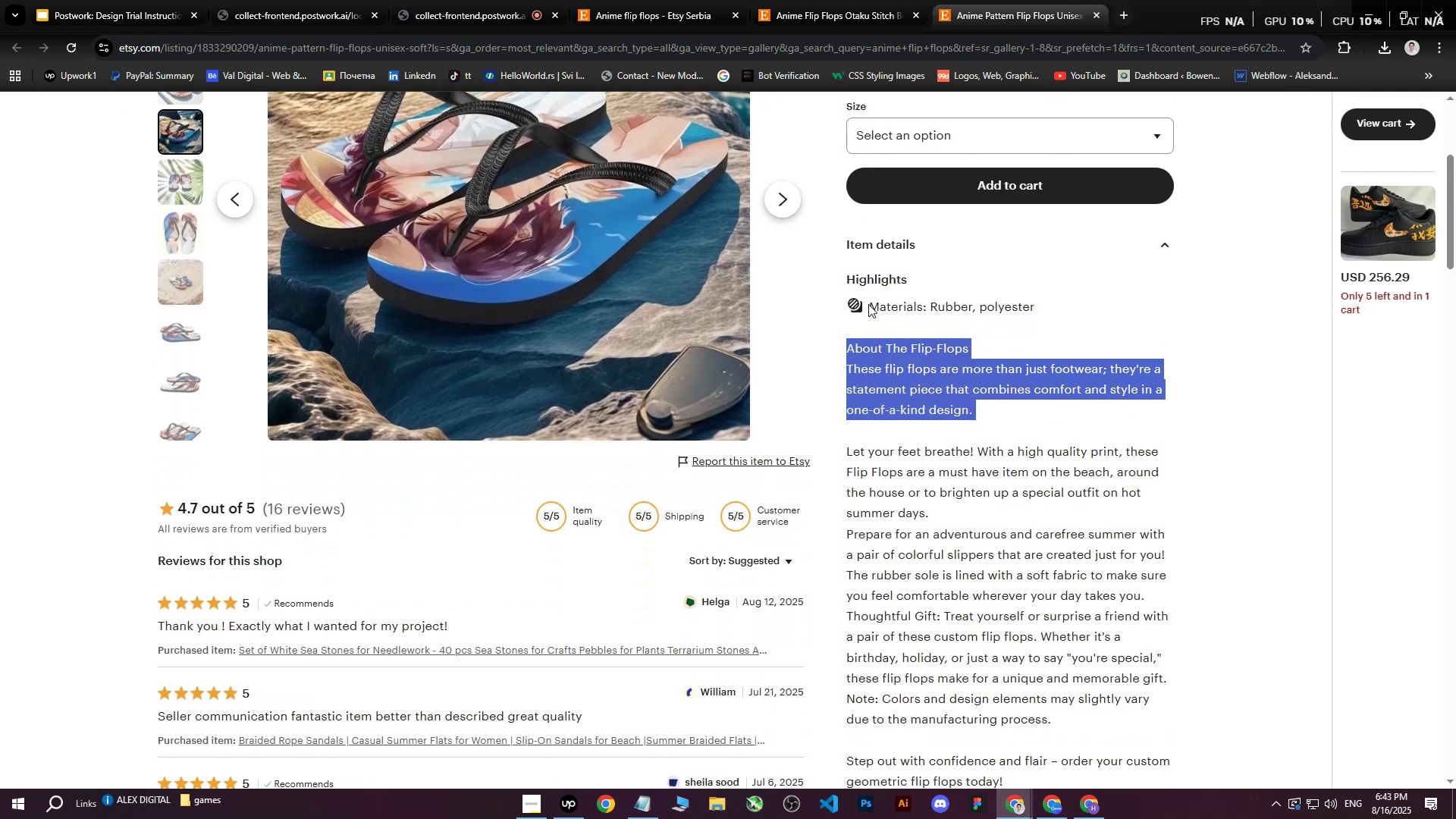 
left_click_drag(start_coordinate=[871, 305], to_coordinate=[1138, 667])
 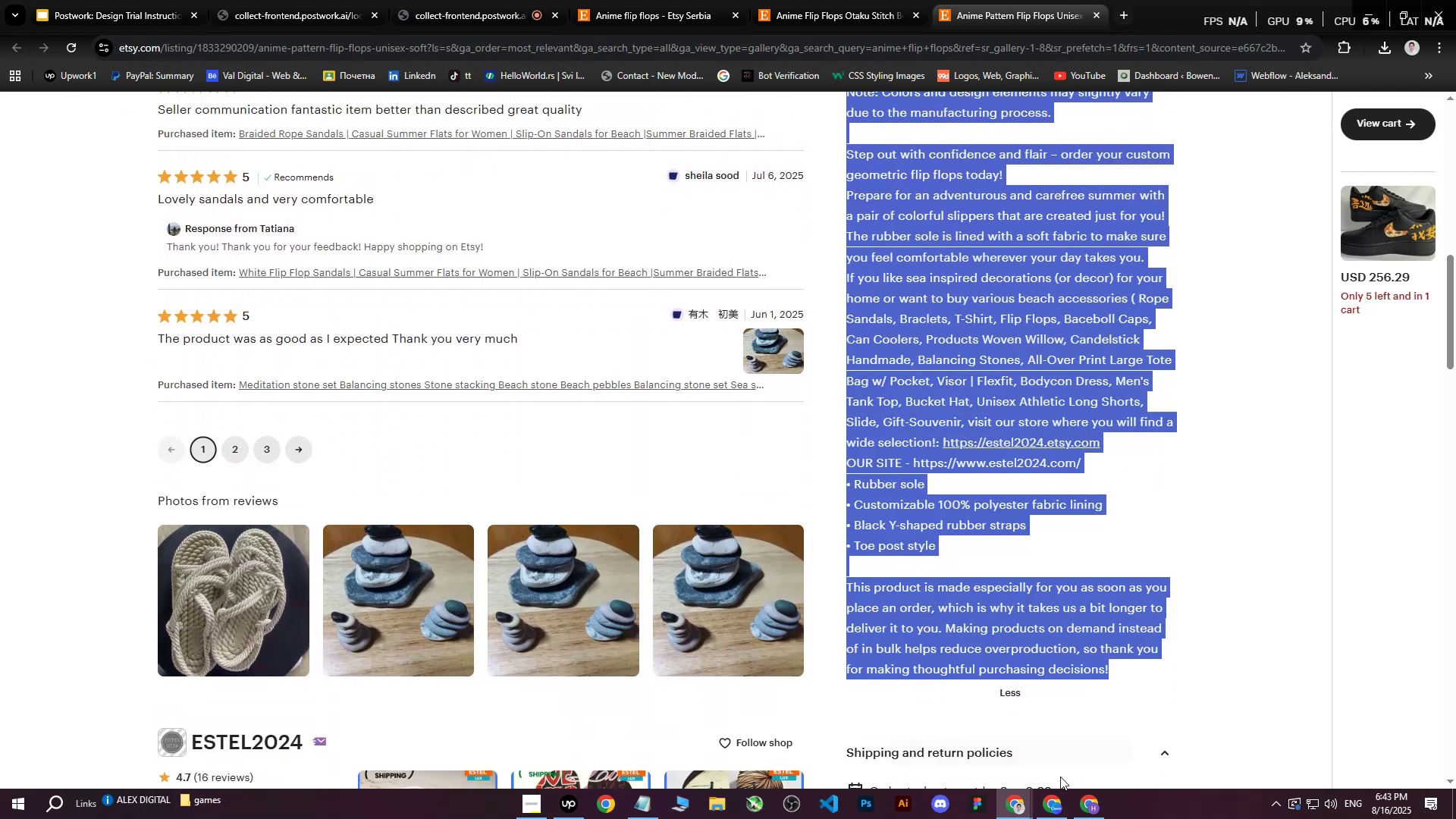 
scroll: coordinate [1008, 372], scroll_direction: down, amount: 8.0
 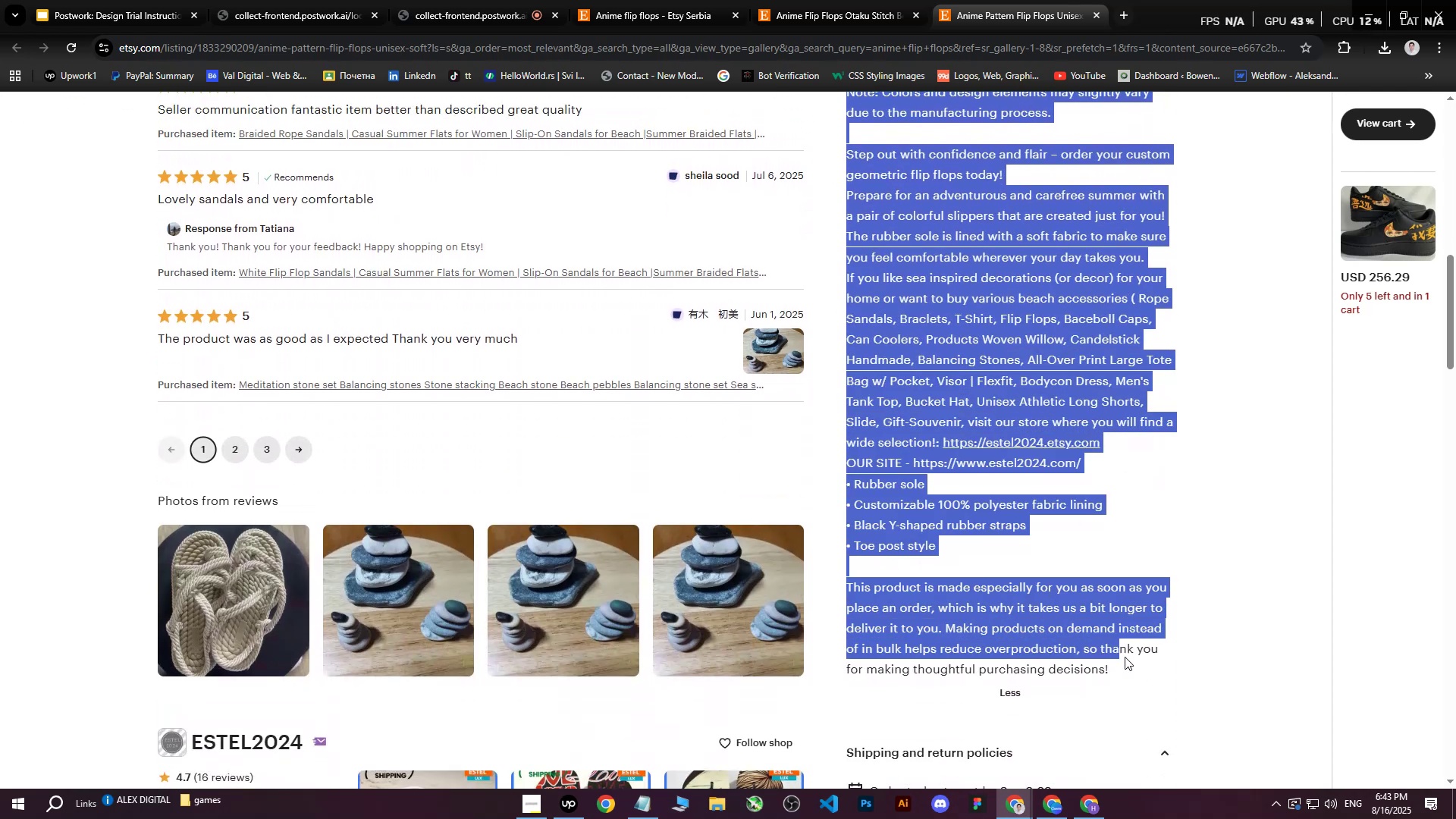 
key(Control+ControlLeft)
 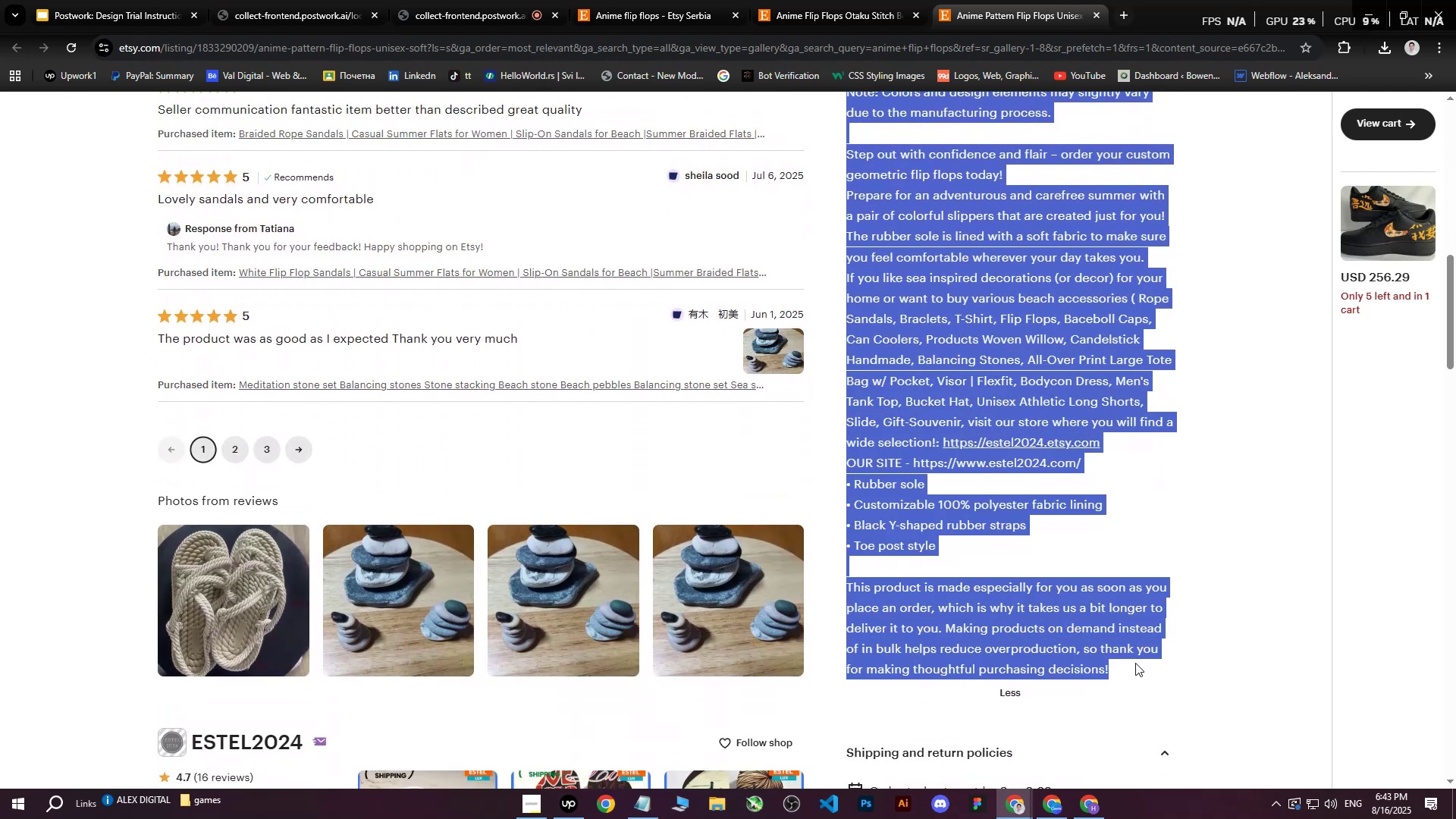 
key(Control+C)
 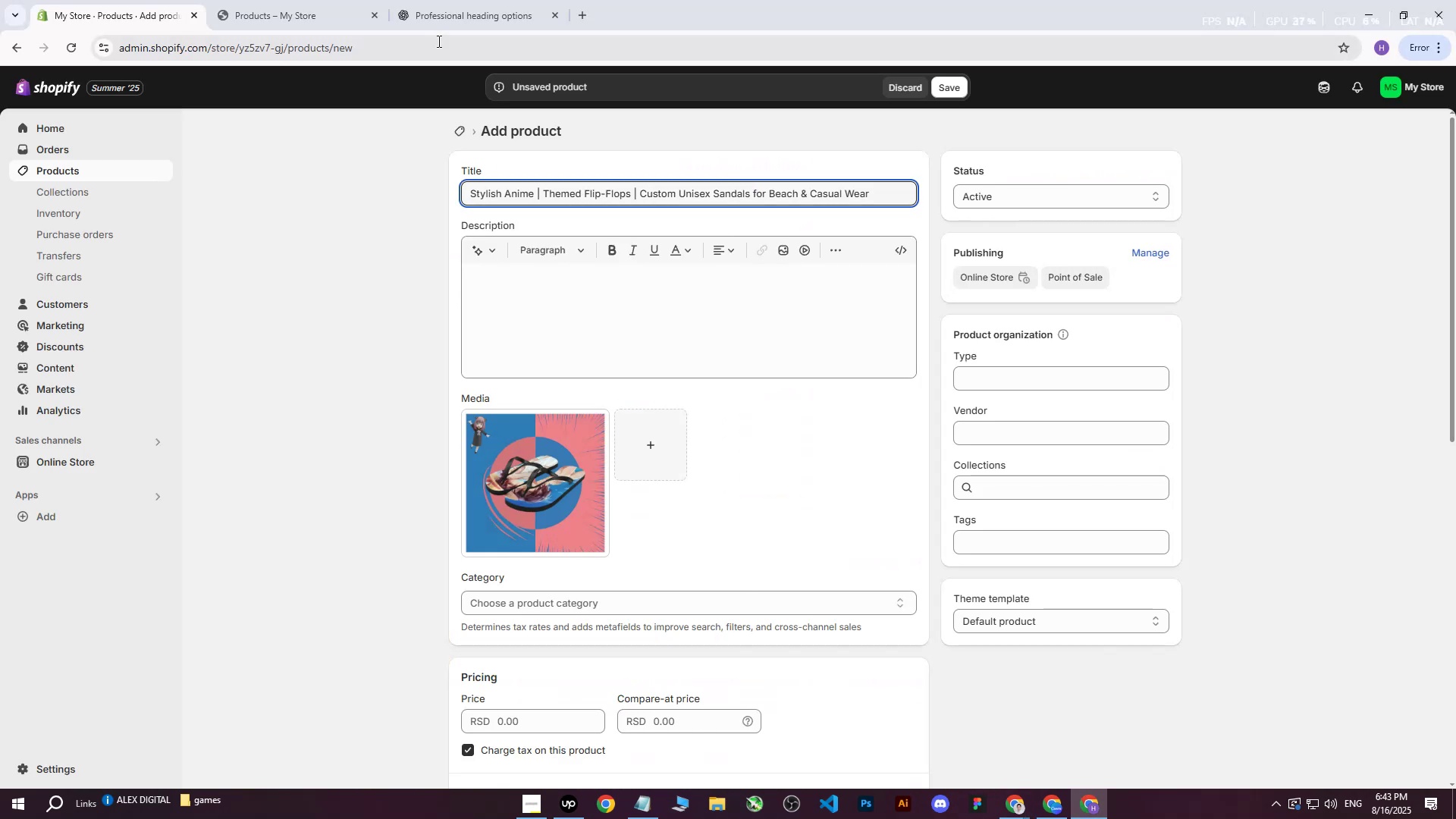 
left_click([457, 0])
 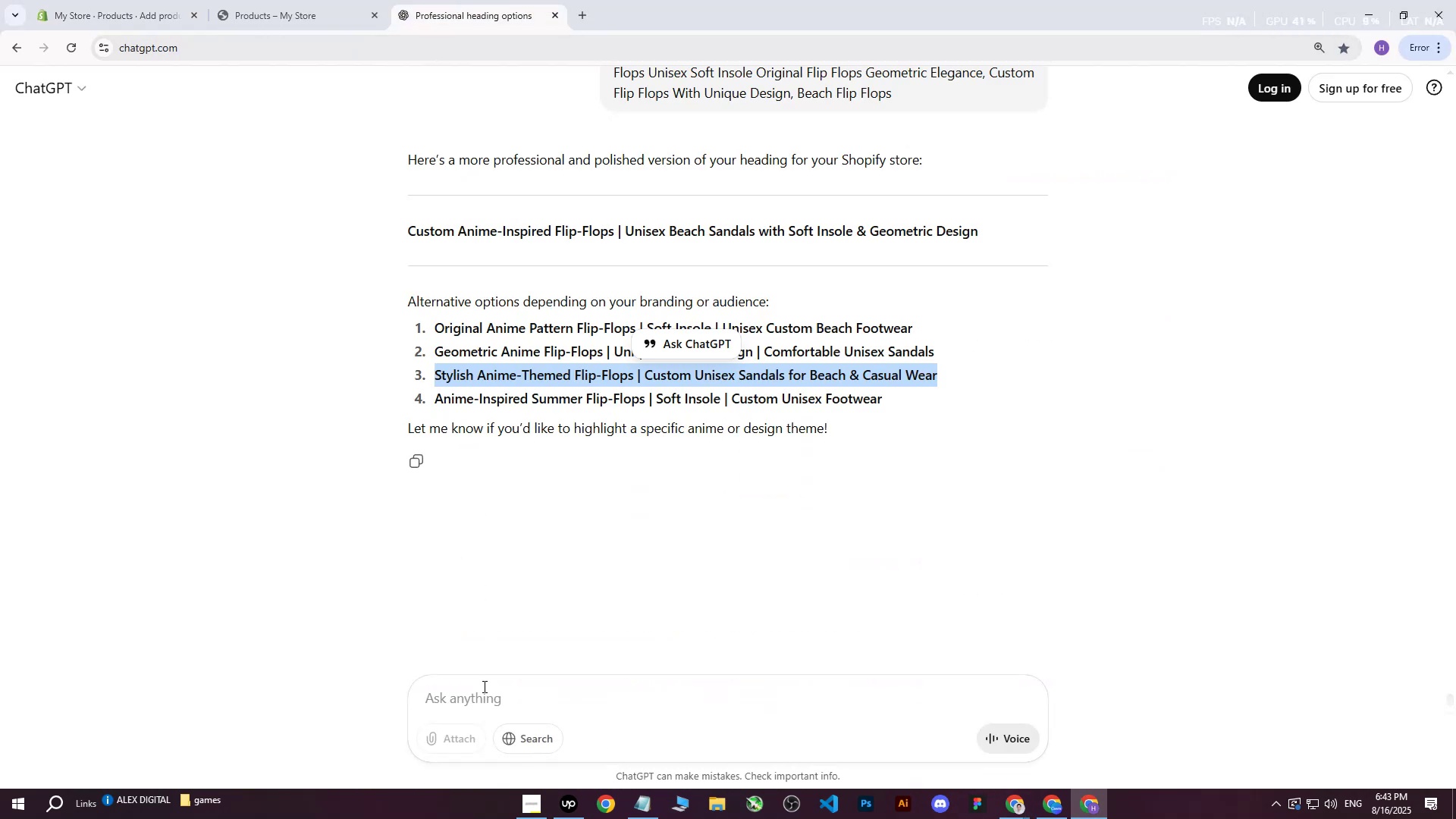 
left_click([466, 721])
 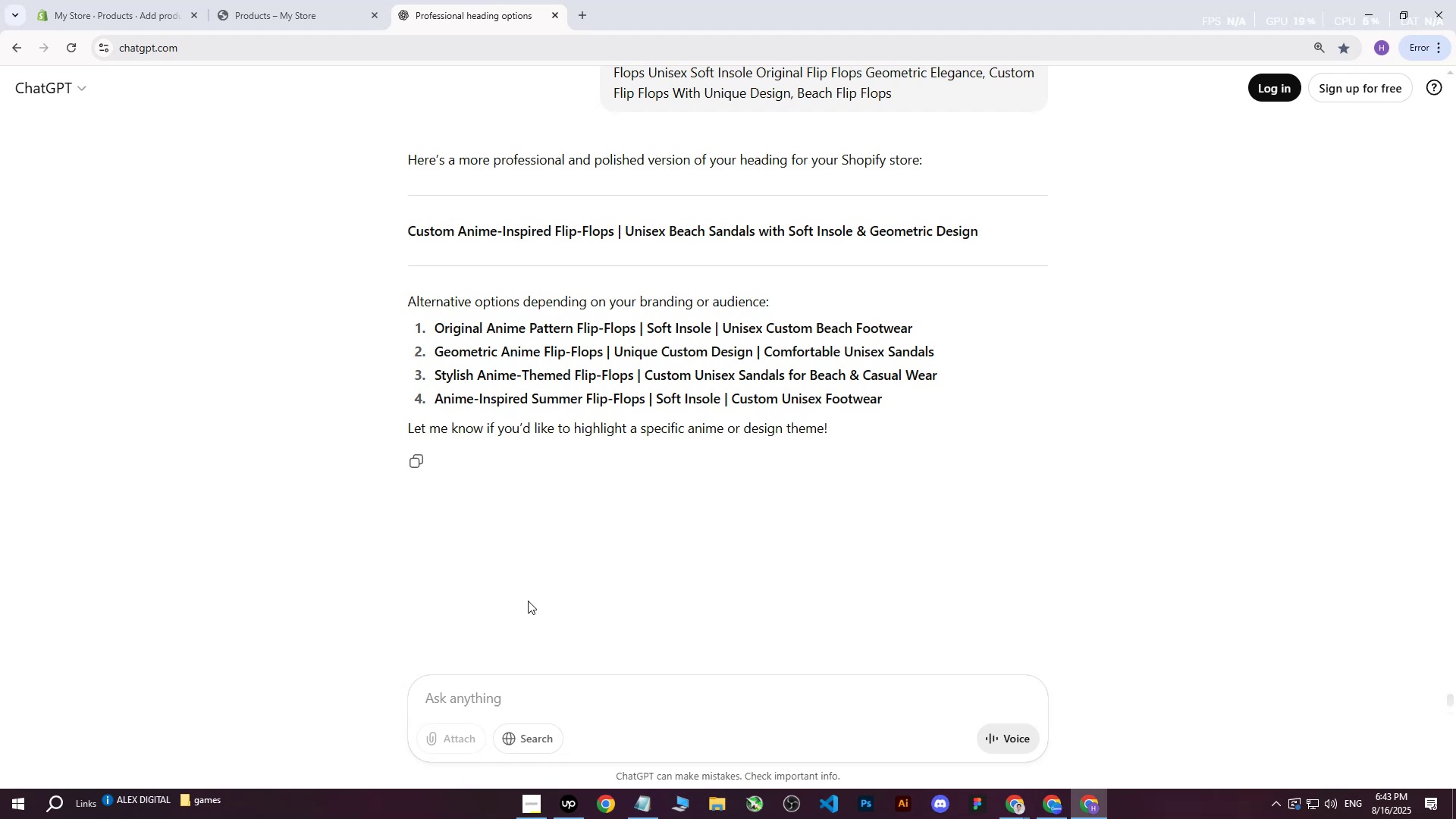 
type(write me this on more)
 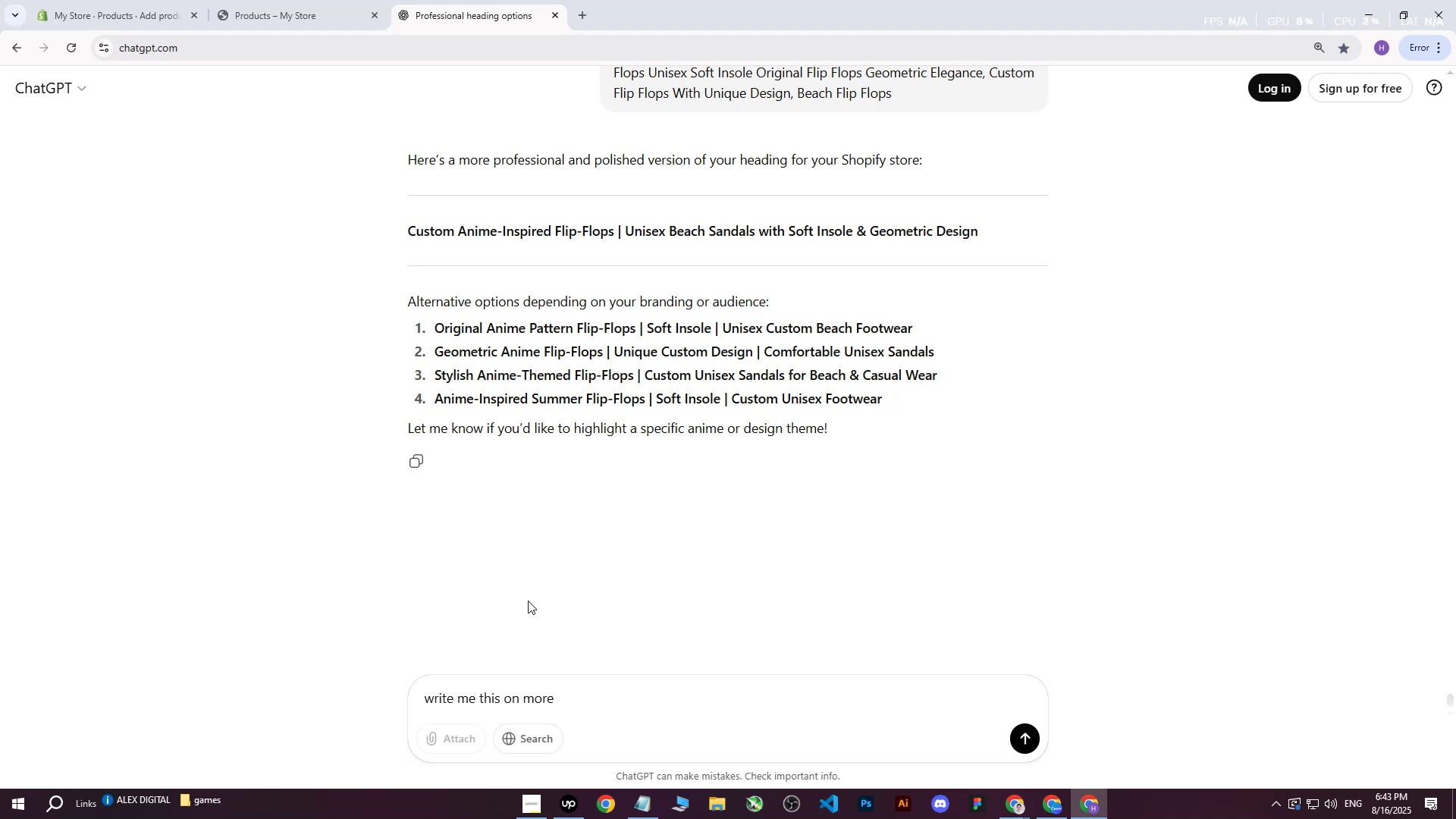 
wait(5.69)
 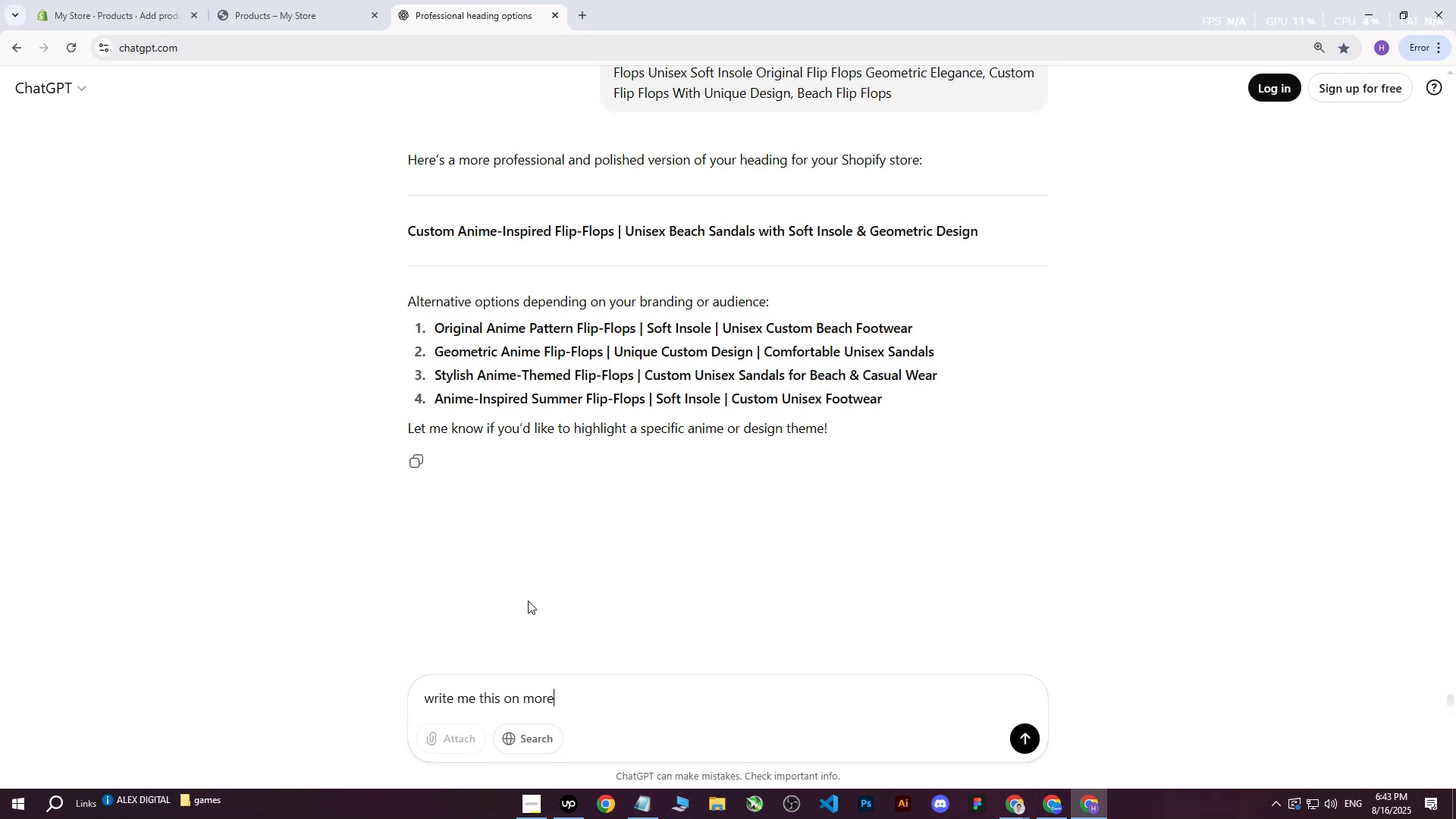 
type( professional way : )
 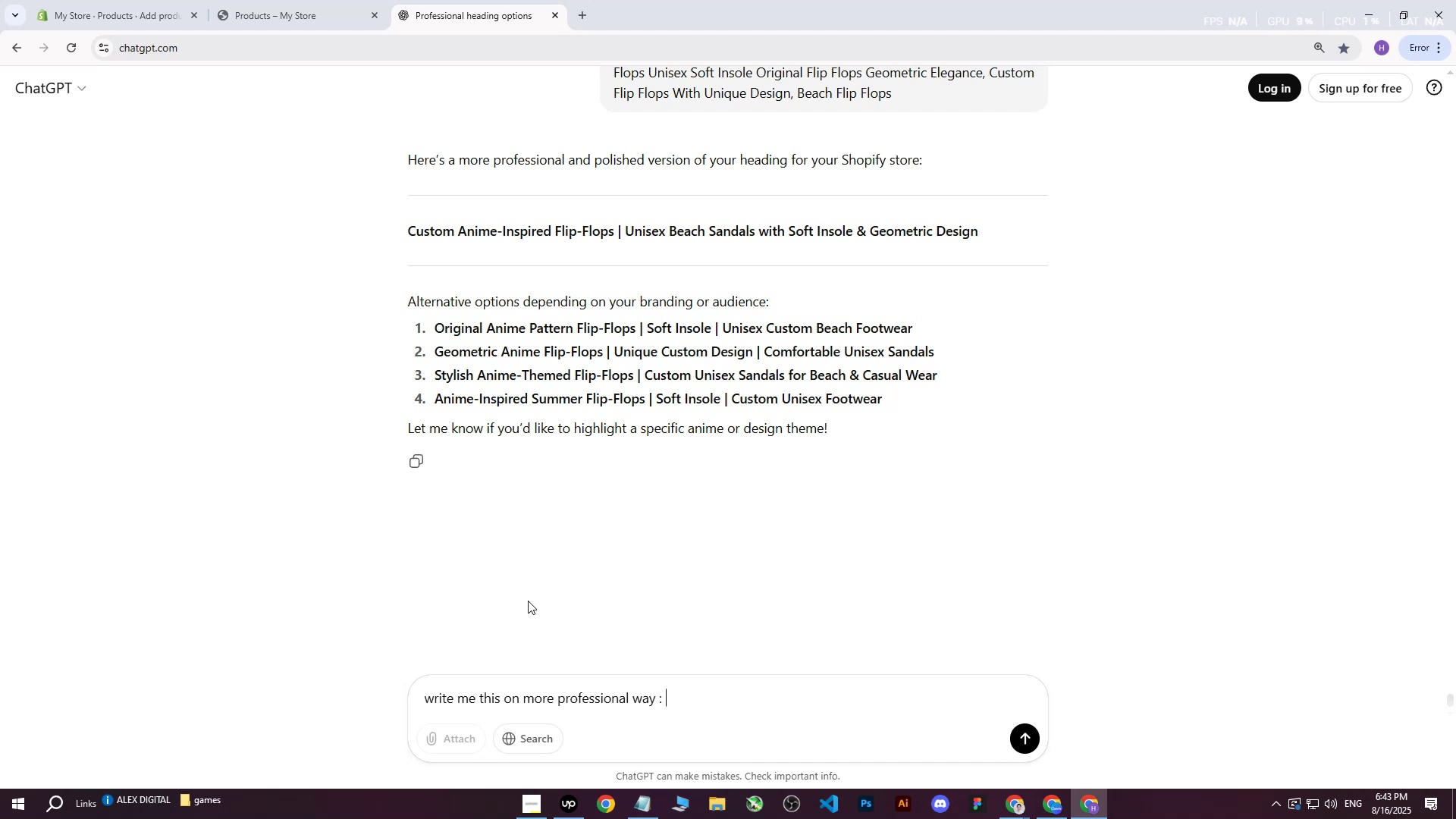 
key(Control+V)
 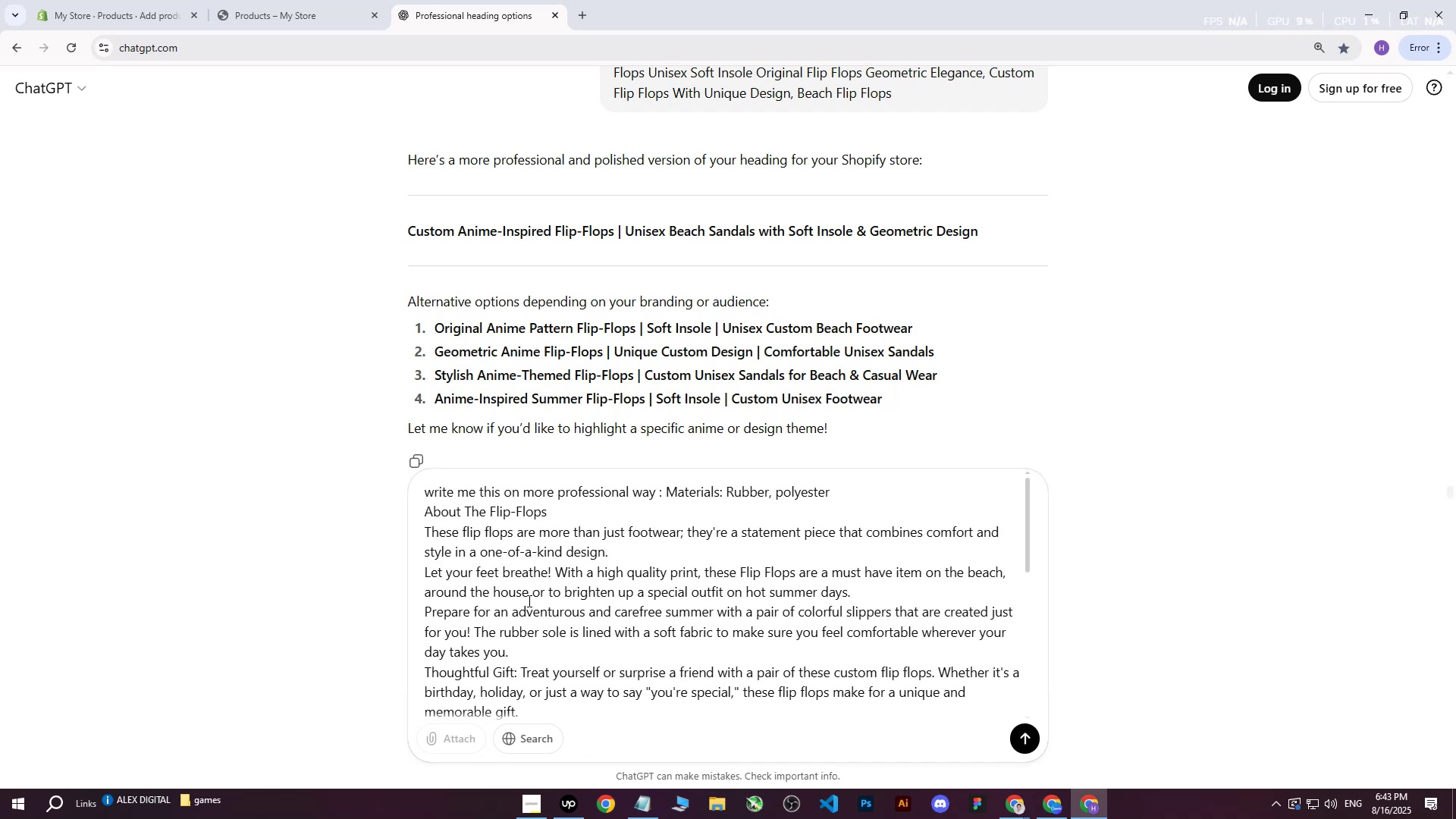 
key(Enter)
 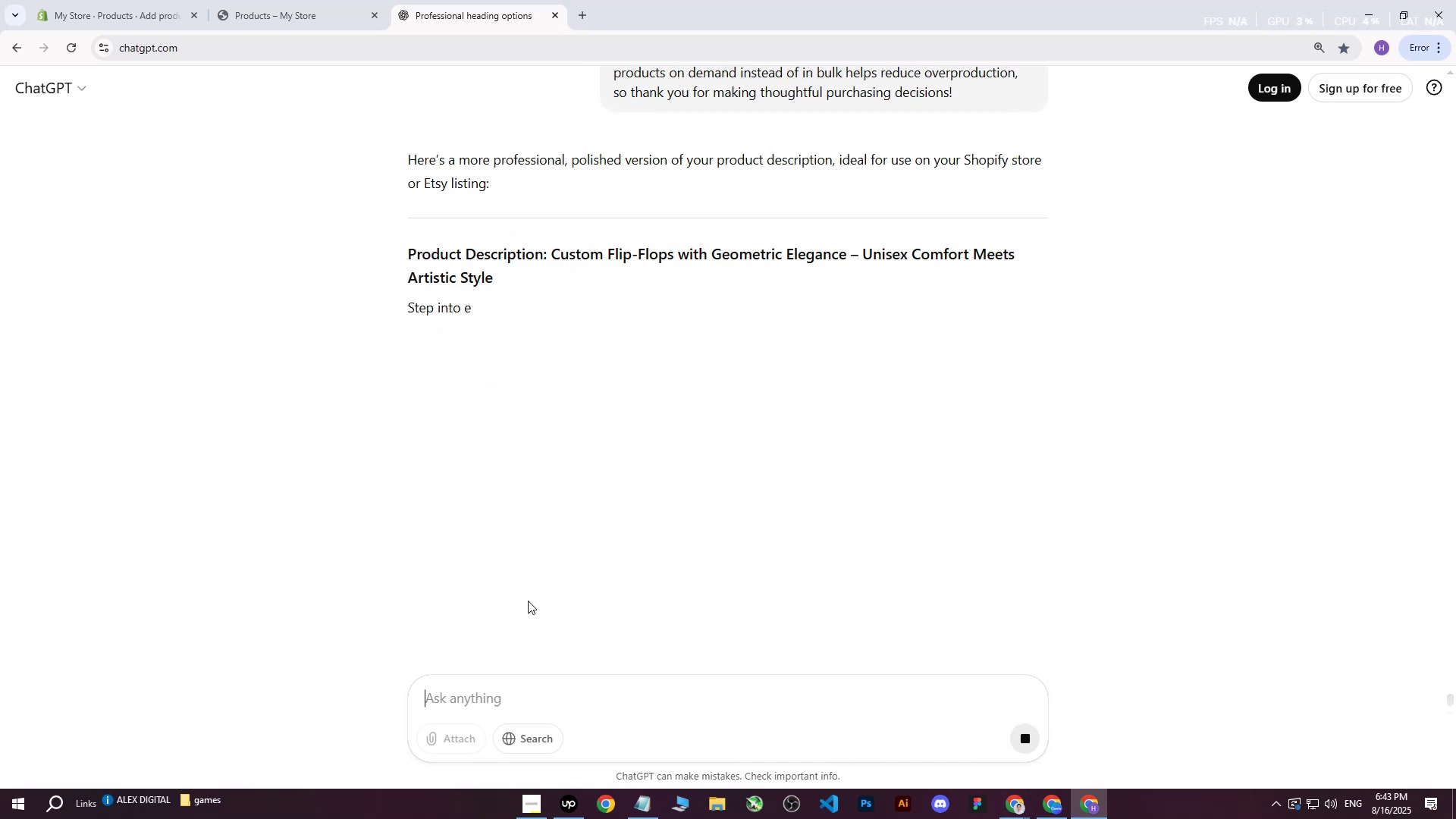 
wait(8.59)
 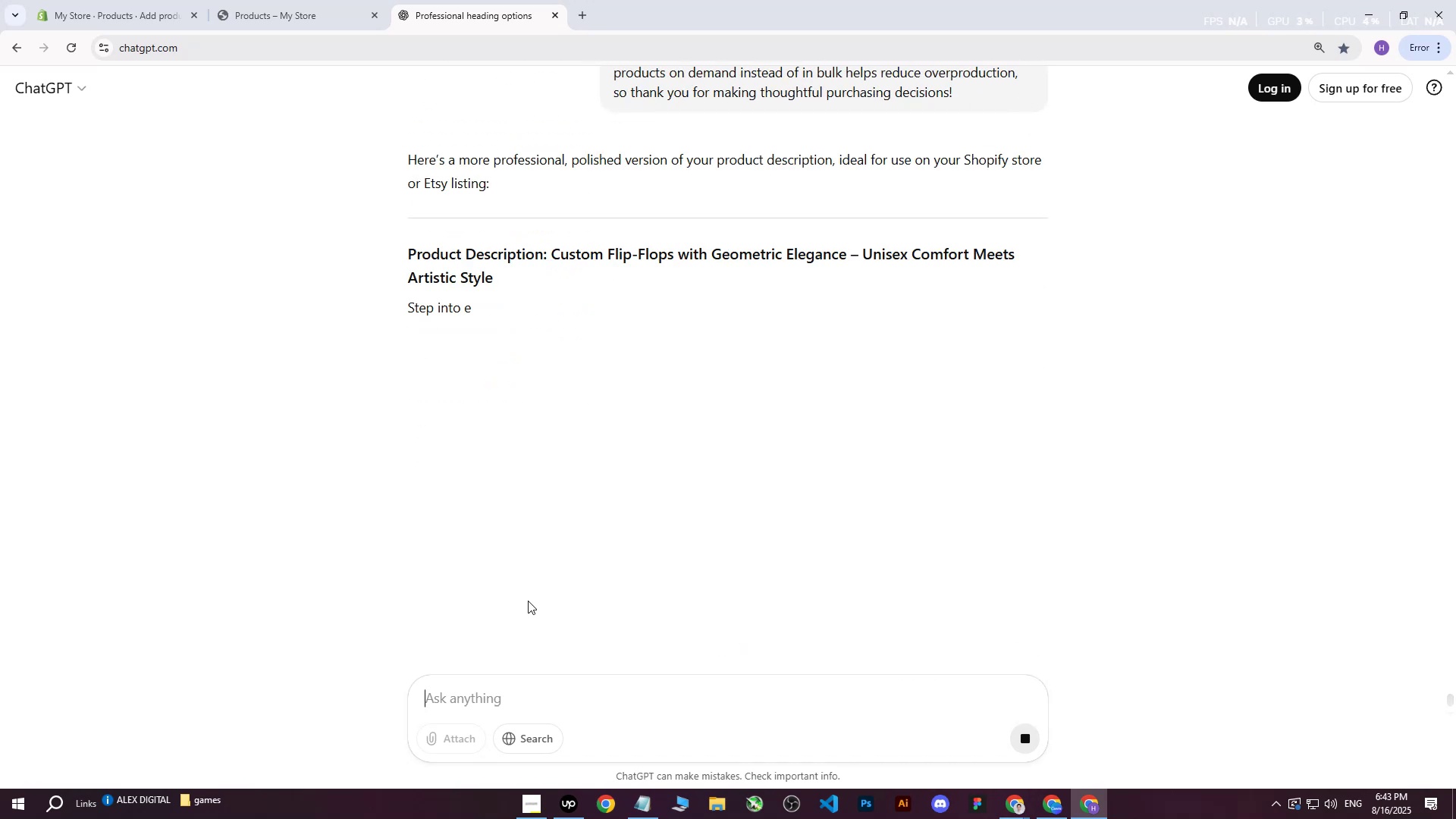 
left_click_drag(start_coordinate=[410, 305], to_coordinate=[607, 342])
 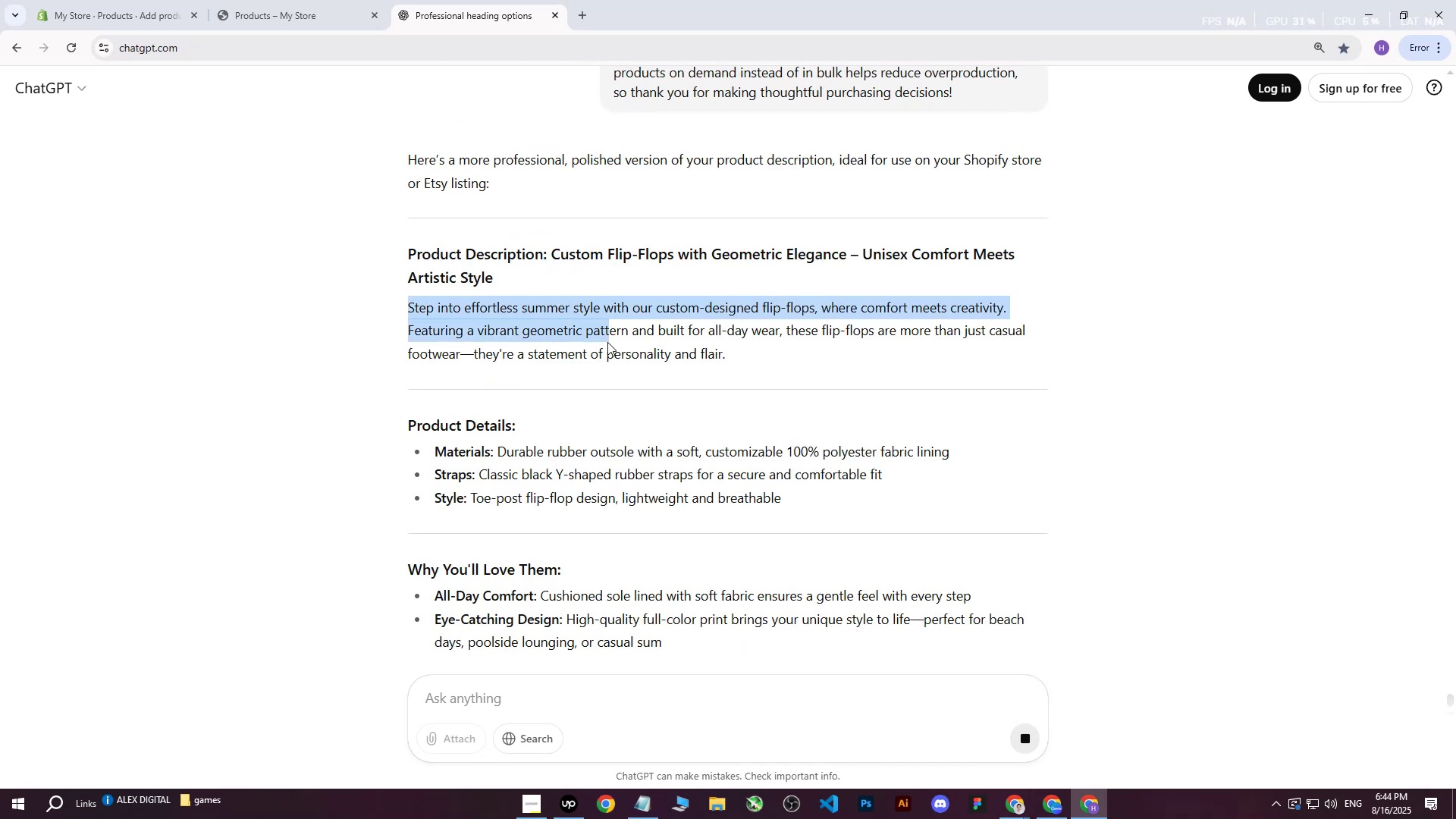 
left_click([607, 342])
 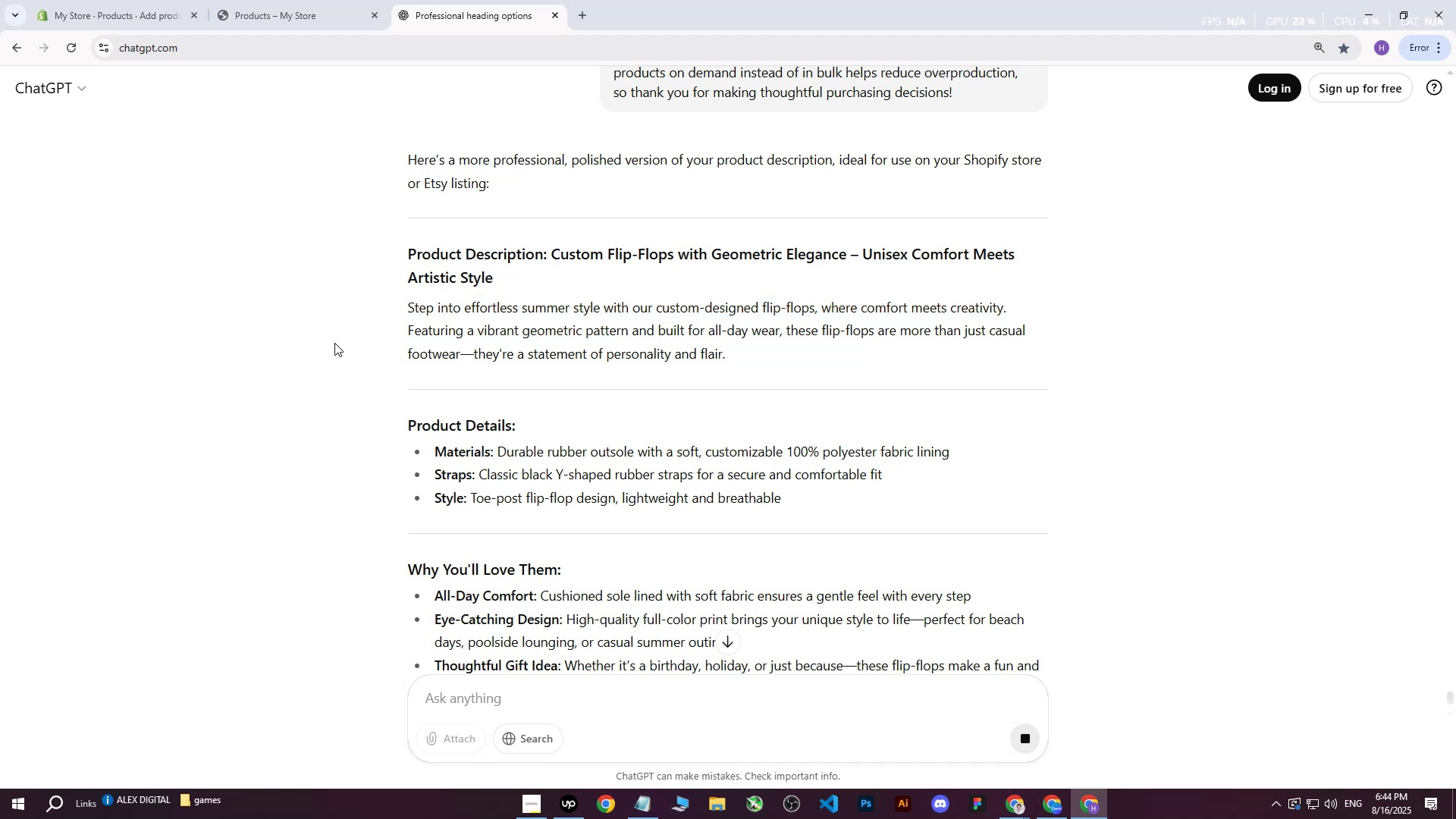 
wait(8.95)
 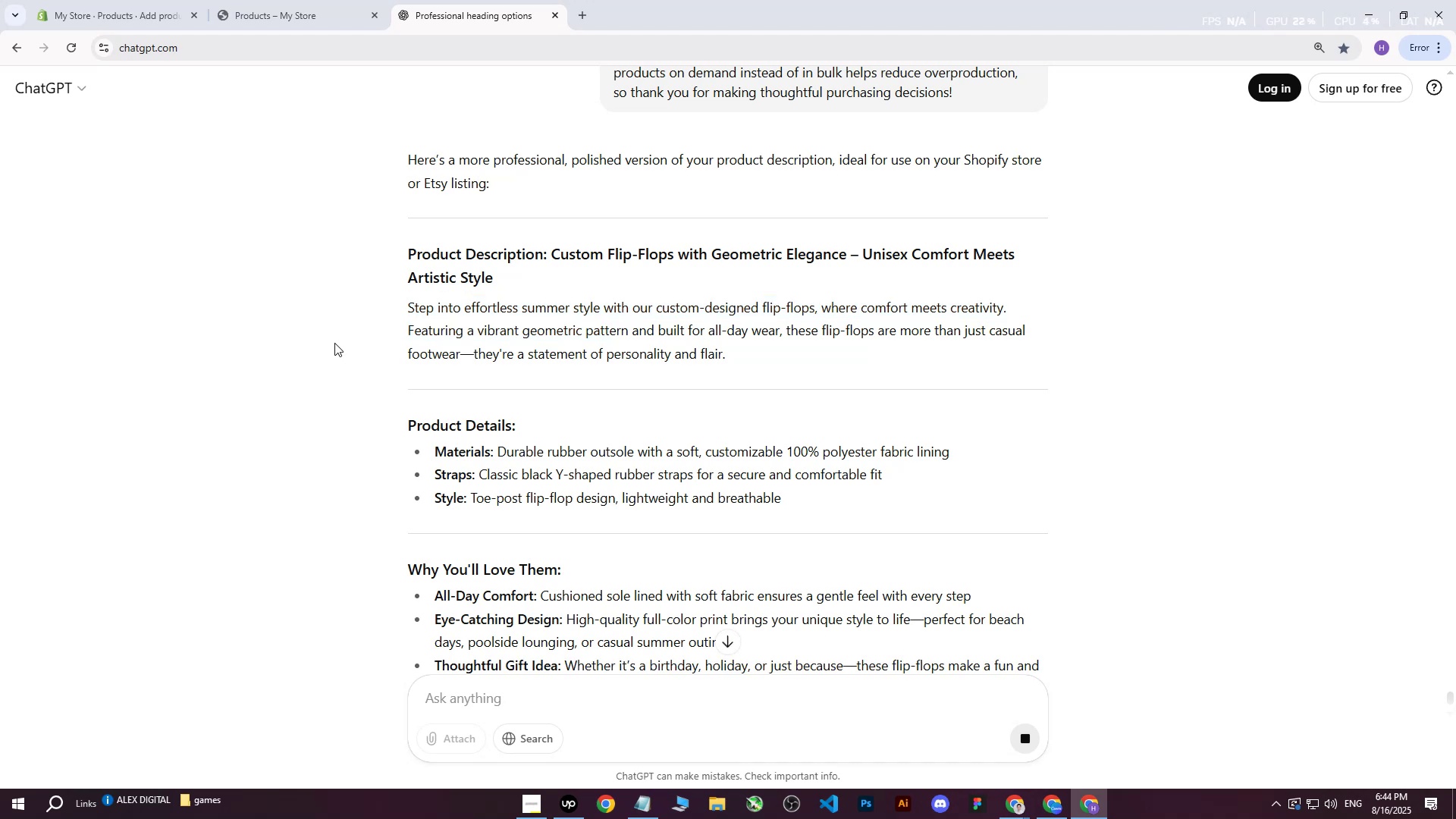 
left_click_drag(start_coordinate=[409, 306], to_coordinate=[686, 214])
 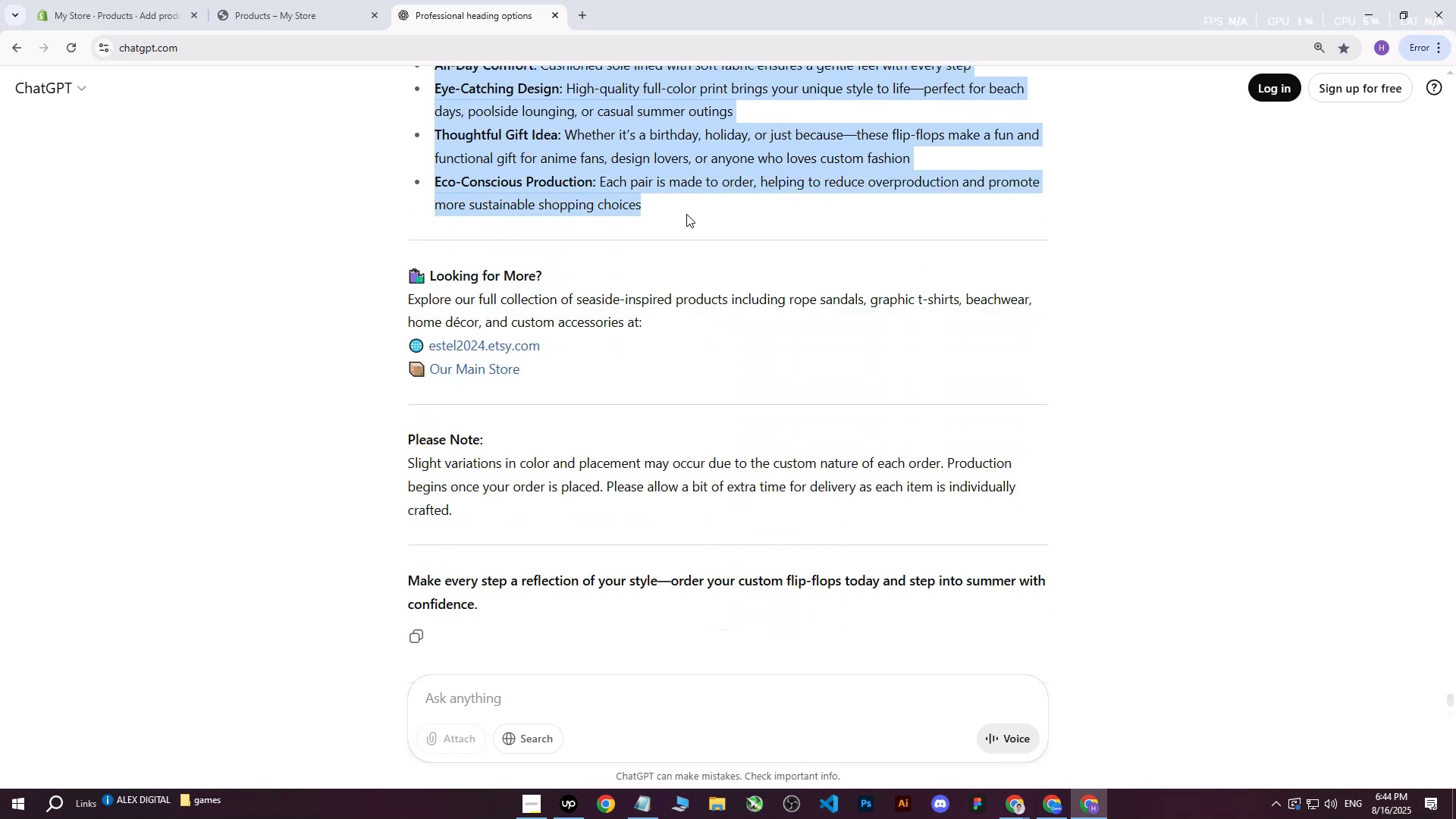 
scroll: coordinate [728, 374], scroll_direction: down, amount: 7.0
 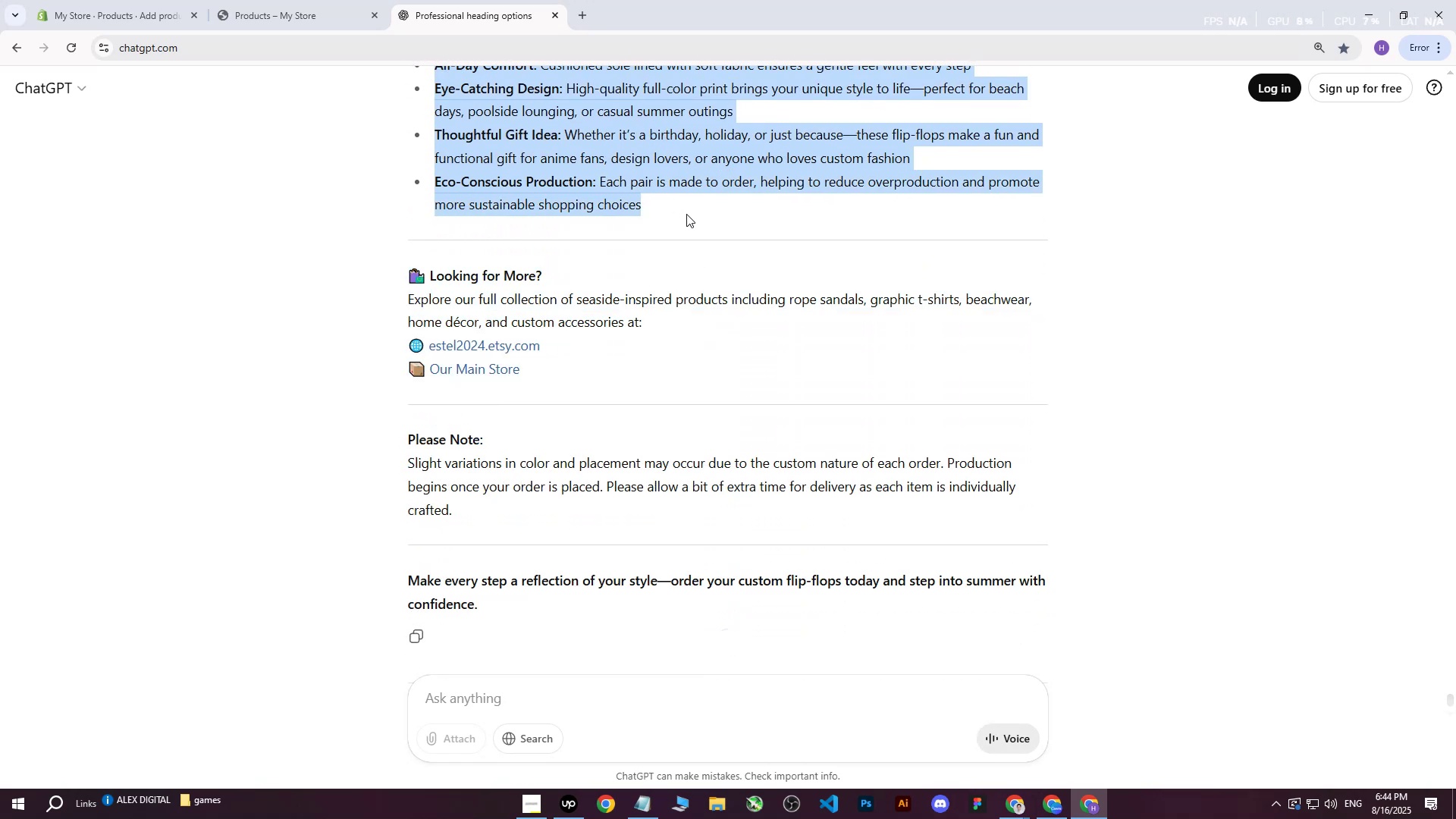 
key(Control+C)
 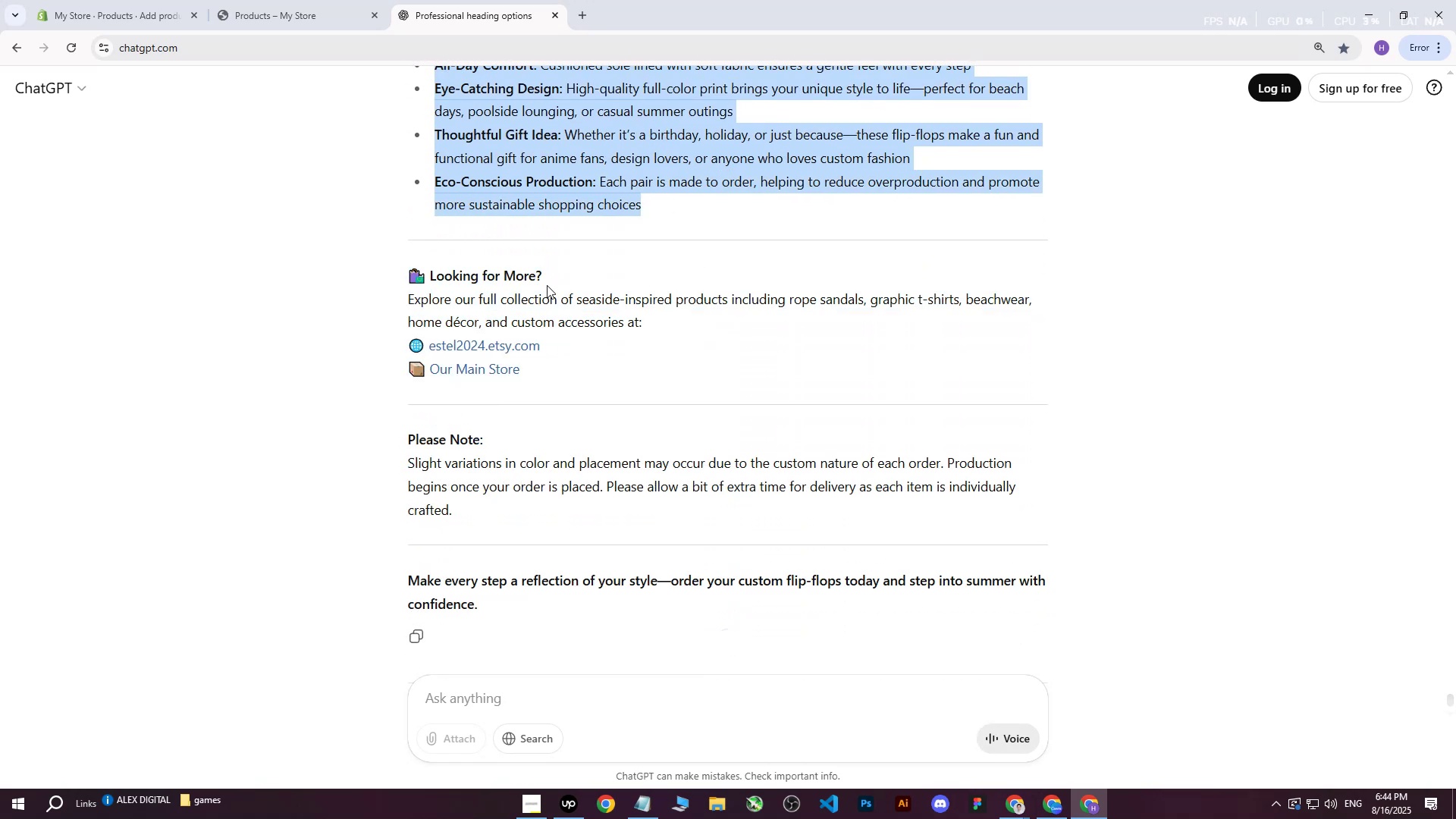 
scroll: coordinate [486, 397], scroll_direction: up, amount: 6.0
 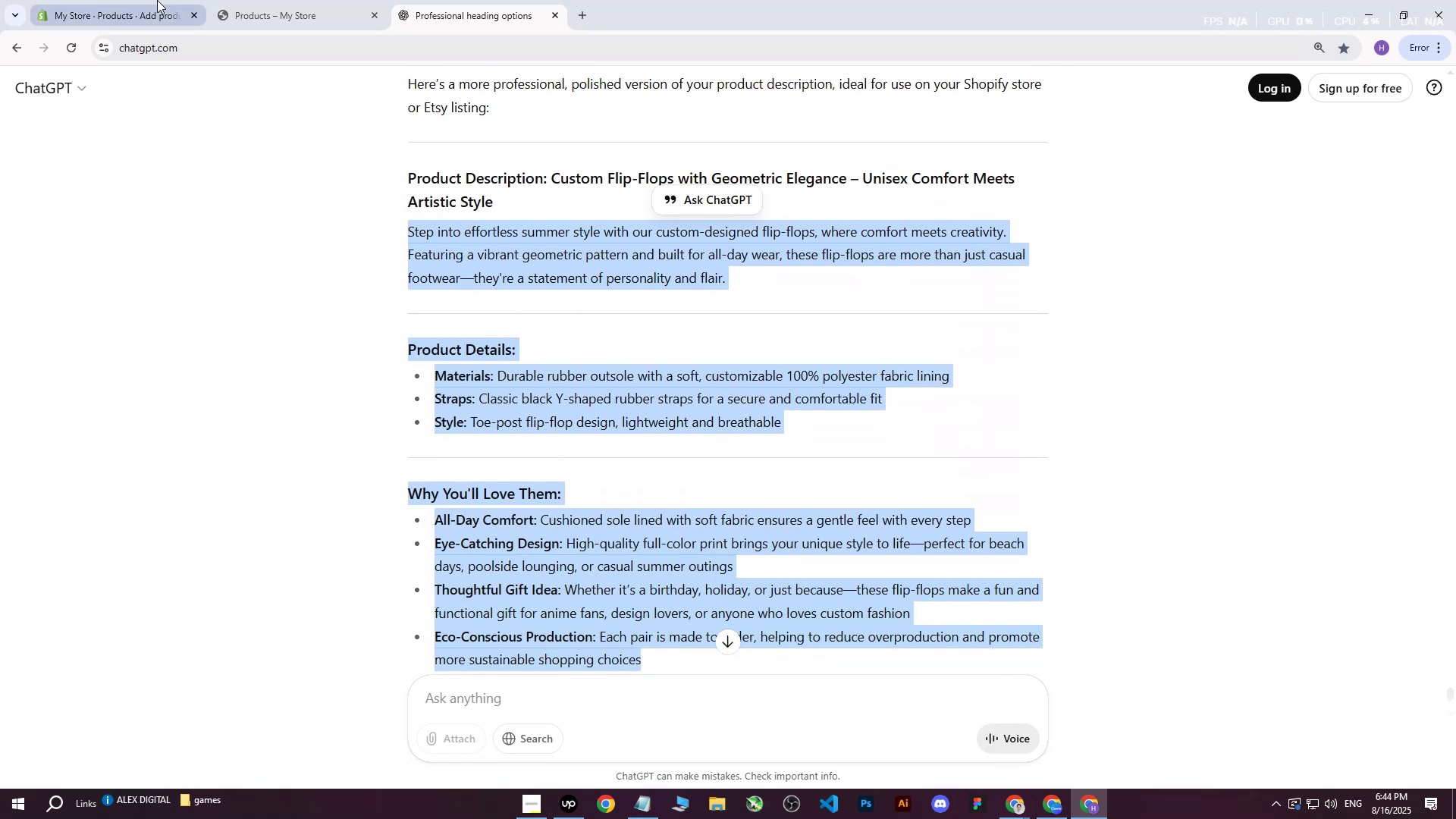 
left_click([157, 0])
 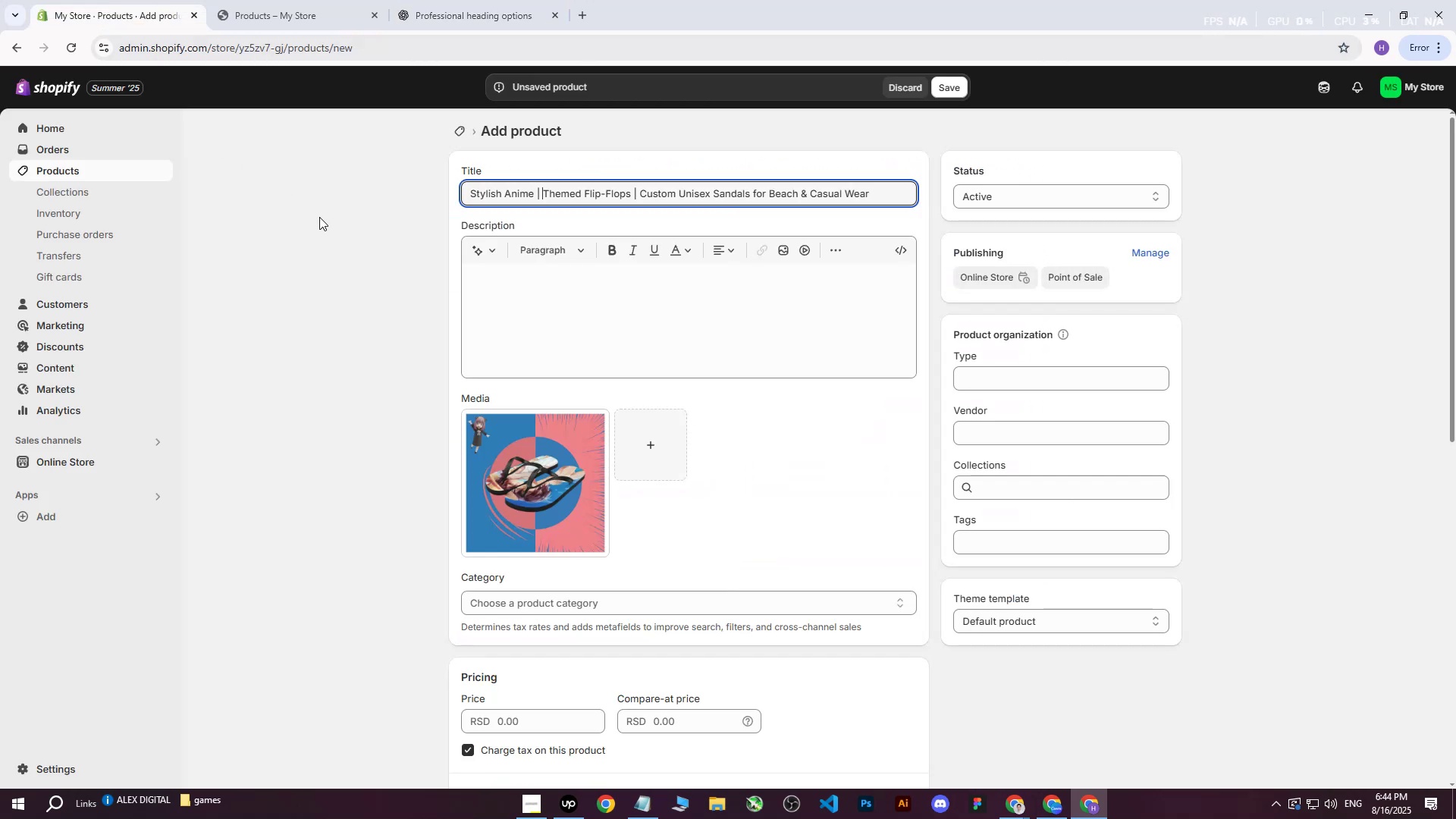 
left_click([574, 303])
 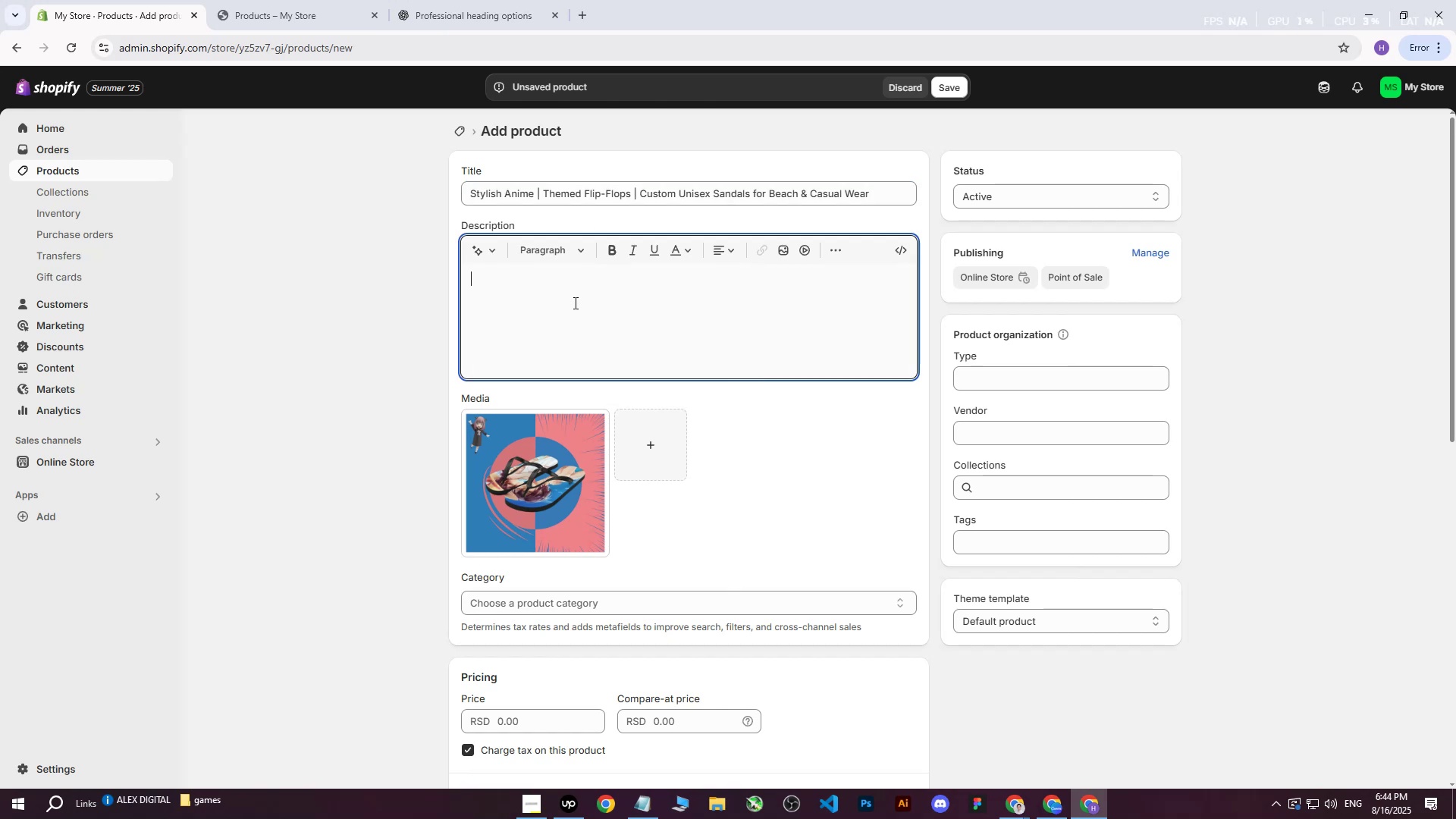 
key(Control+V)
 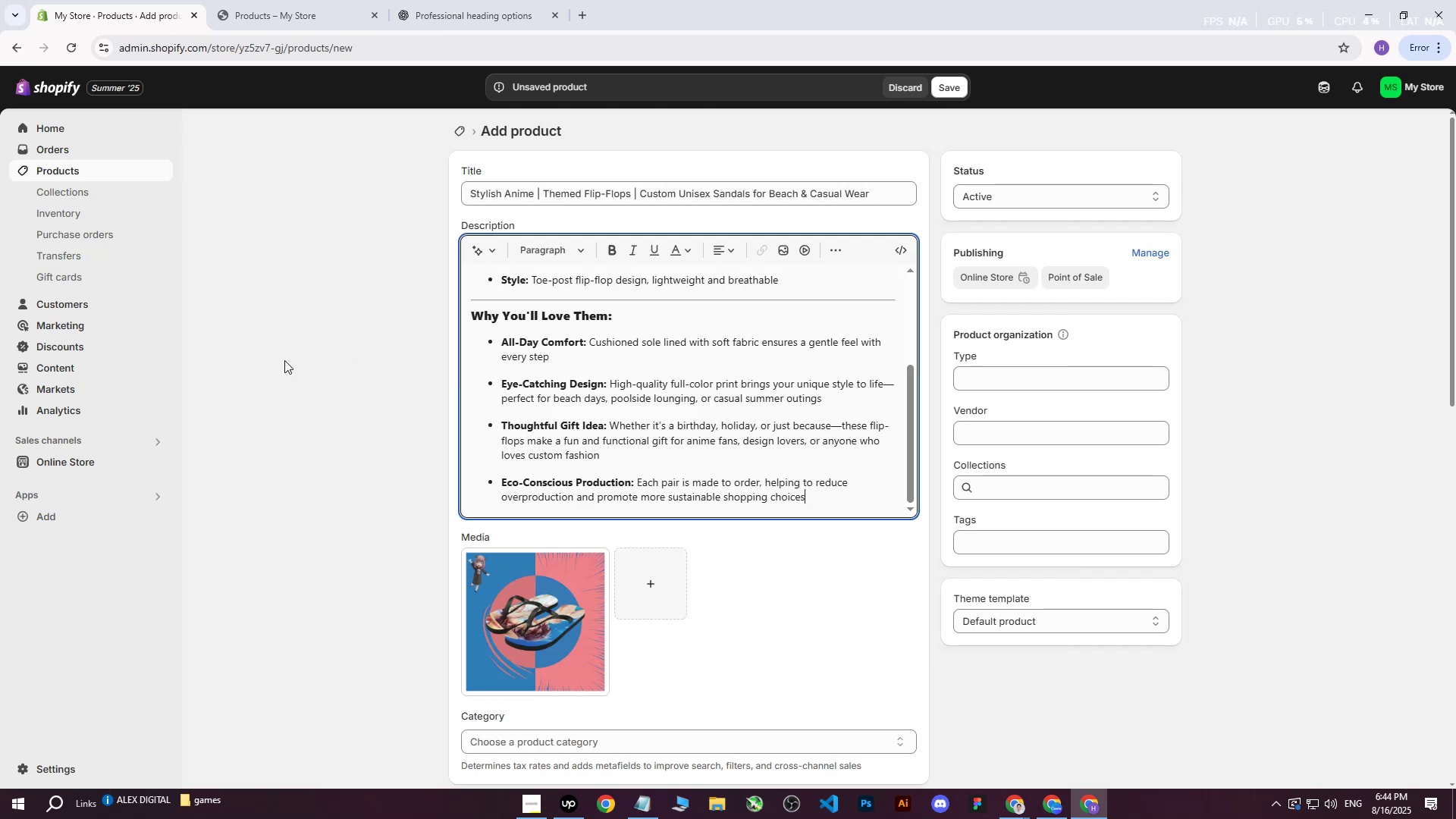 
left_click([284, 360])
 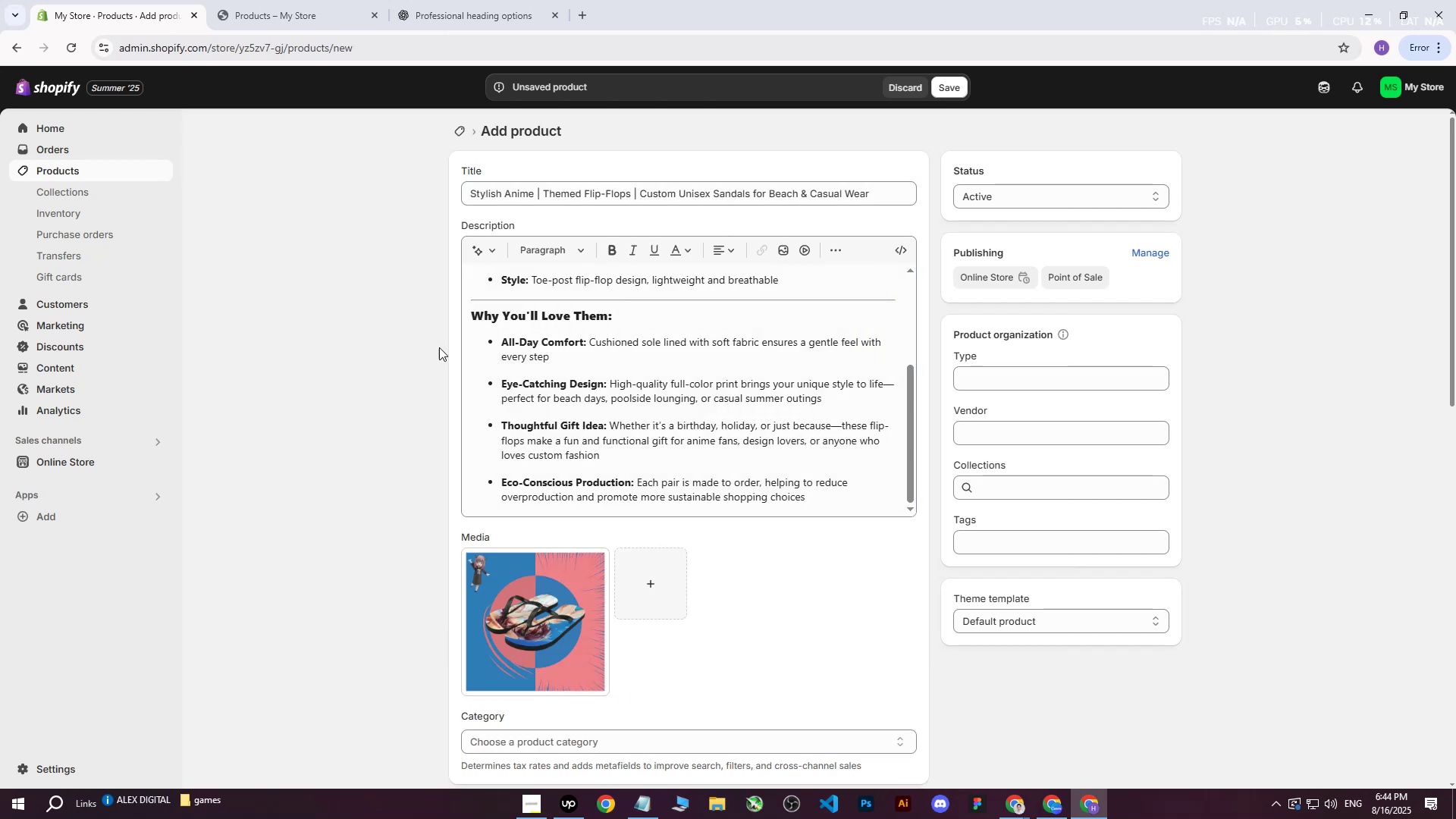 
scroll: coordinate [590, 343], scroll_direction: up, amount: 6.0
 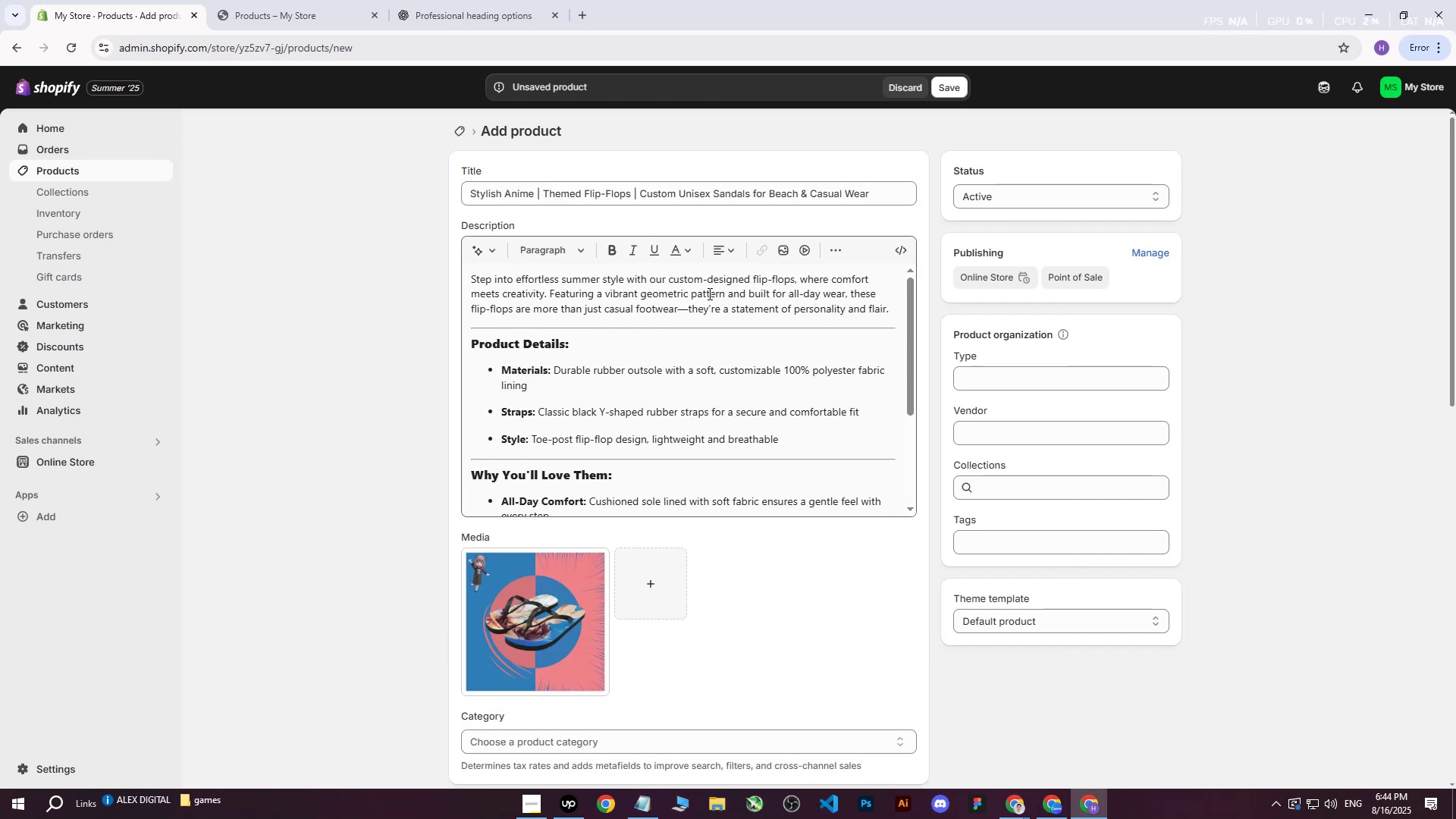 
wait(8.67)
 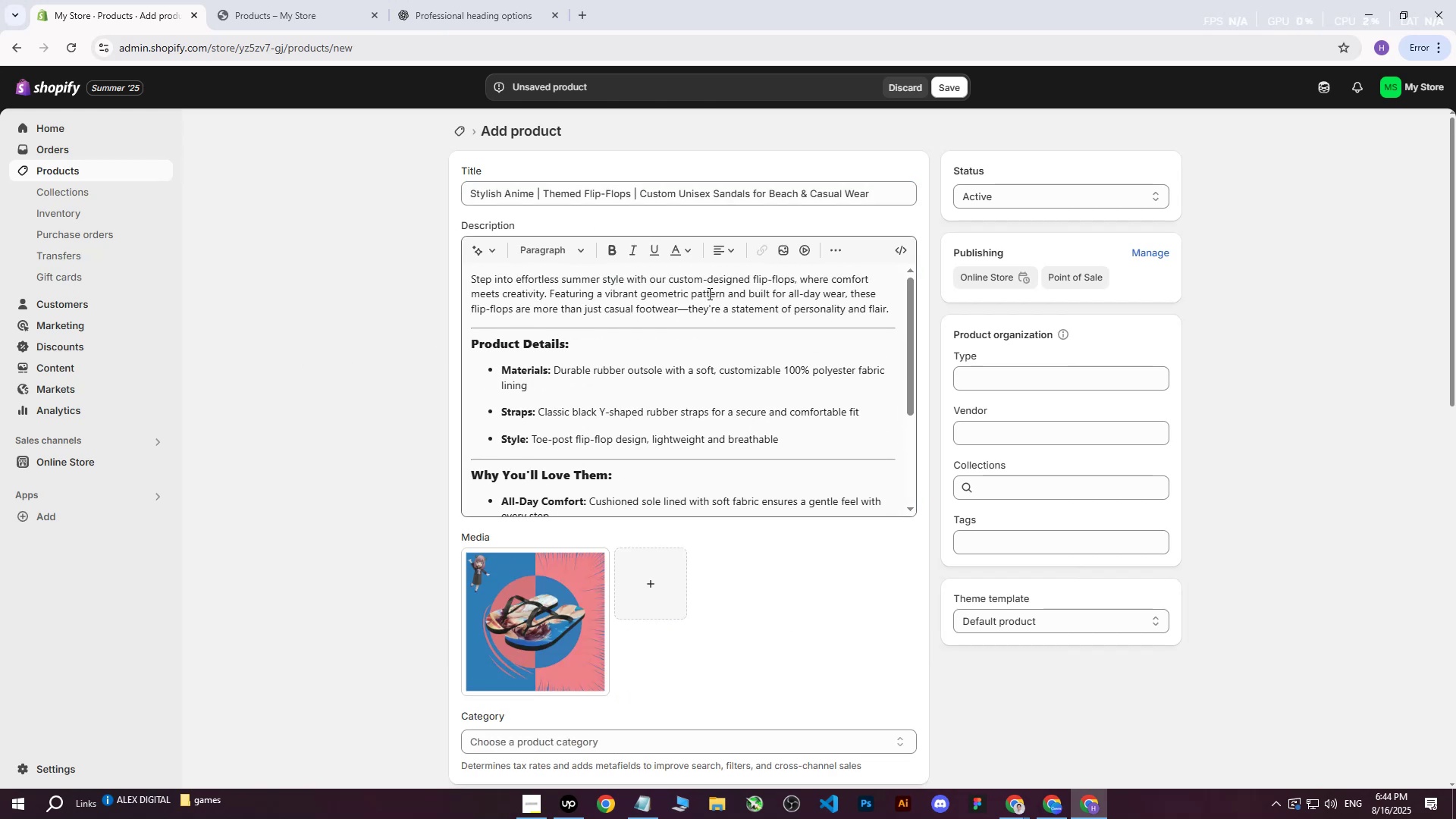 
left_click([584, 818])
 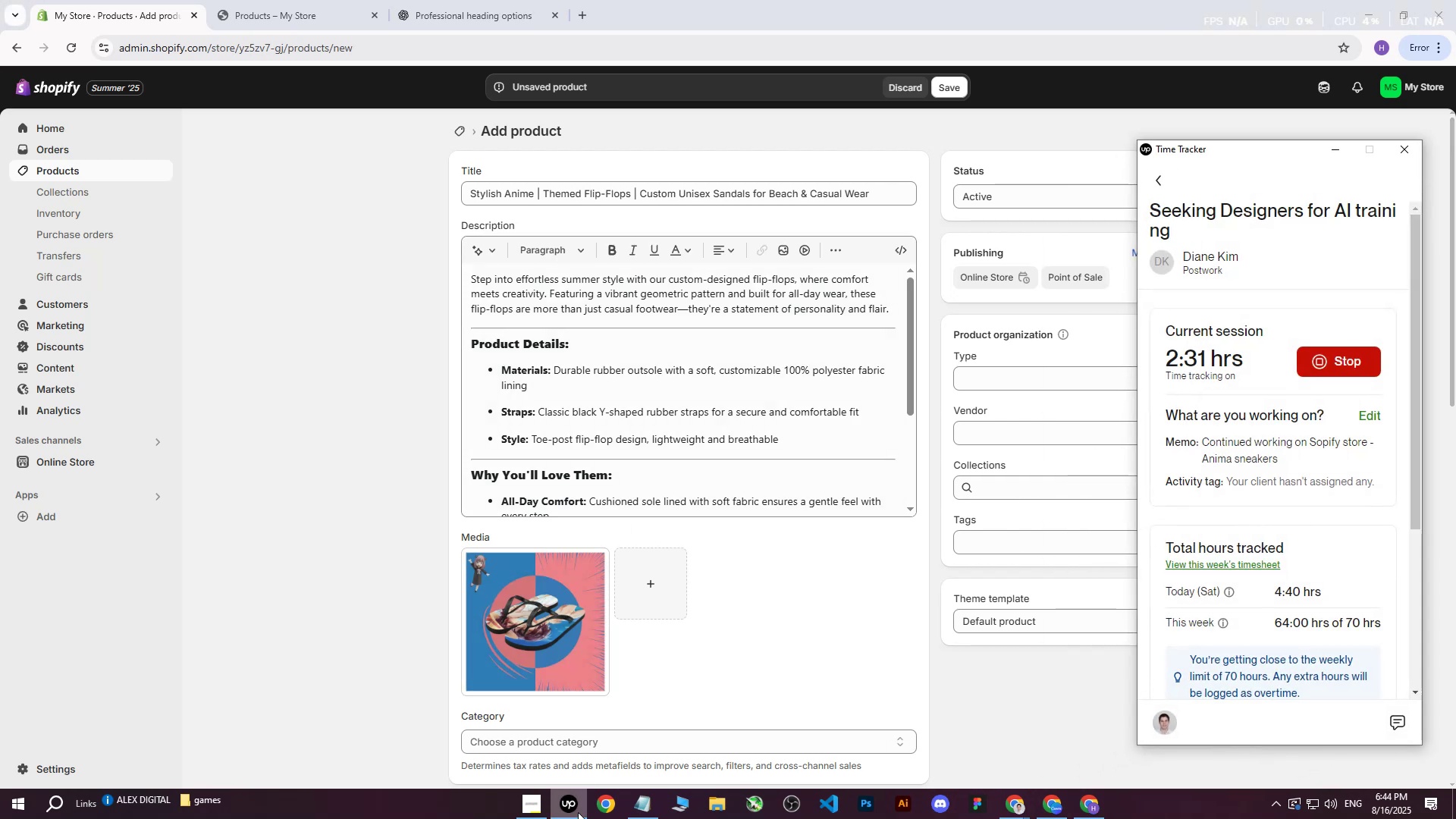 
left_click([546, 812])
 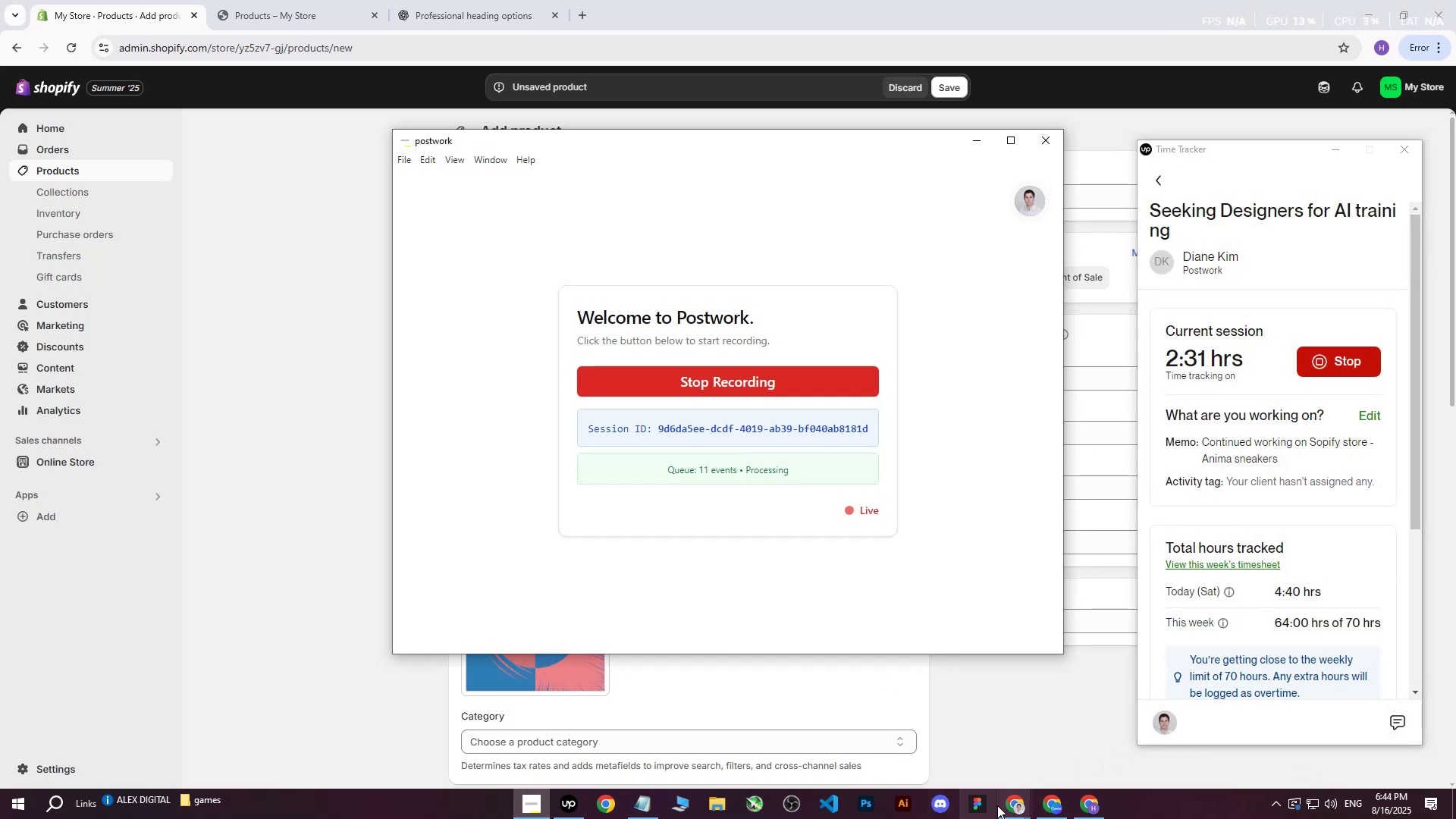 
left_click([965, 738])
 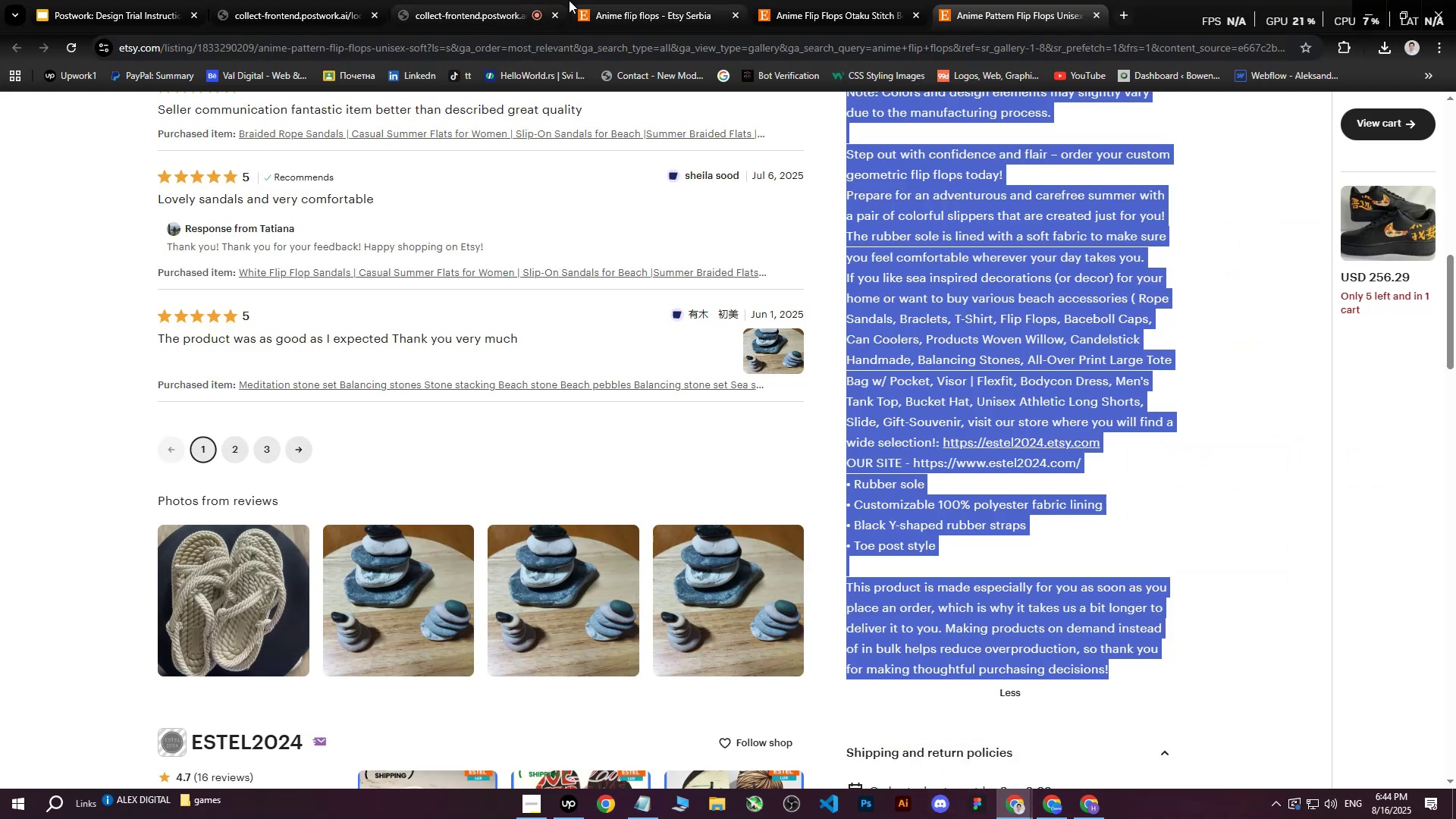 
left_click([502, 0])
 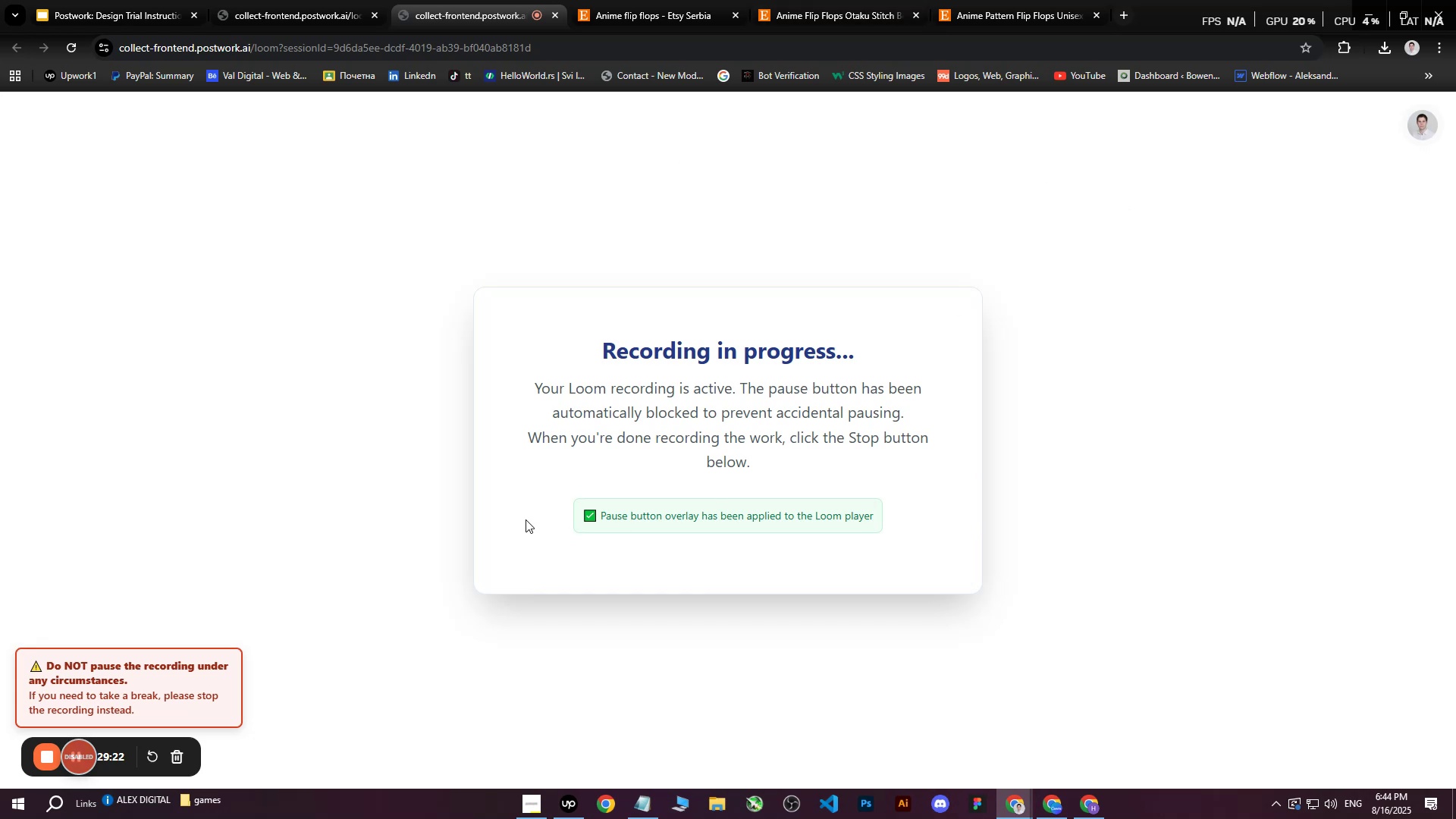 
wait(7.36)
 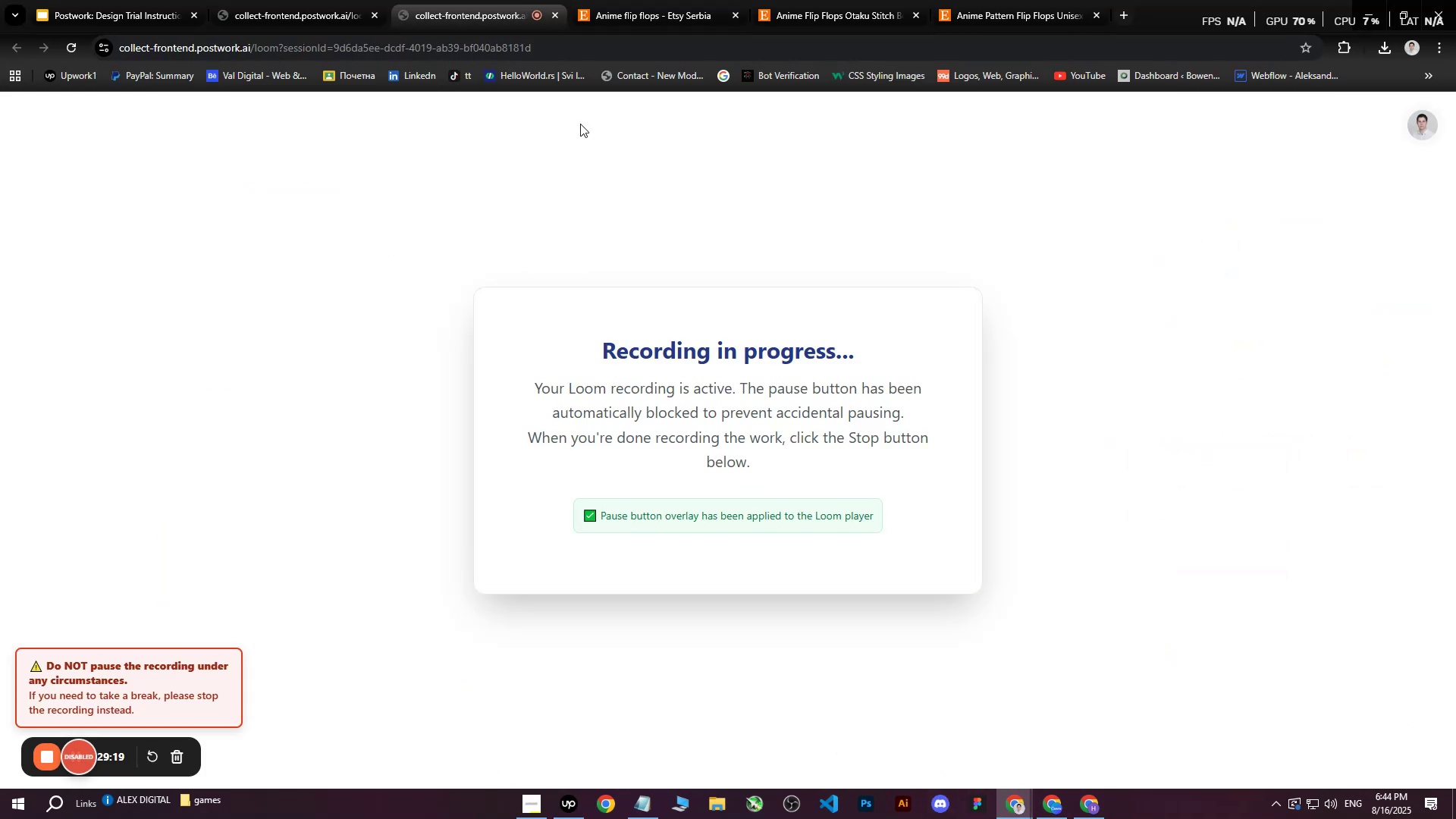 
left_click([1036, 2])
 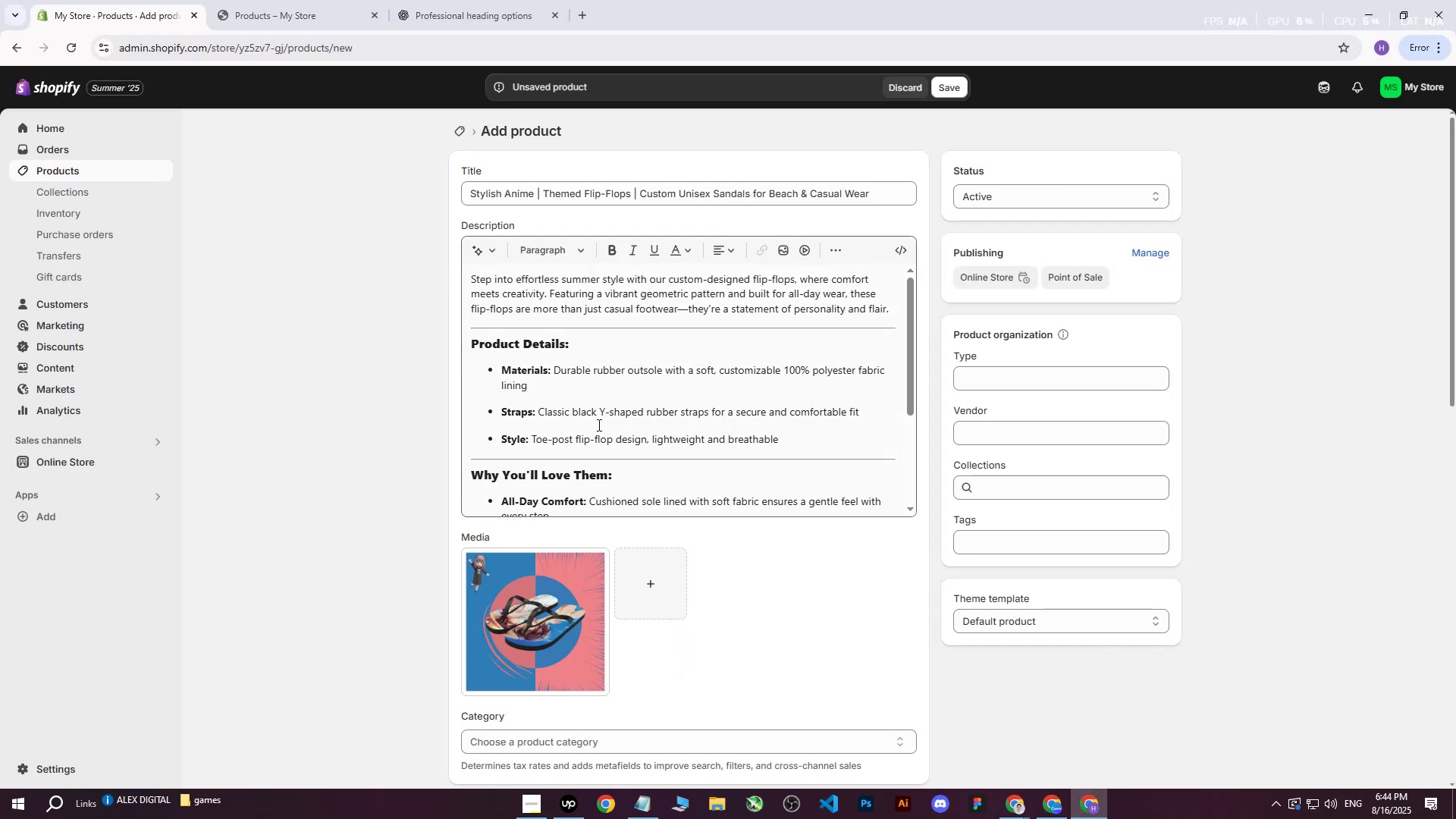 
left_click_drag(start_coordinate=[886, 196], to_coordinate=[142, 99])
 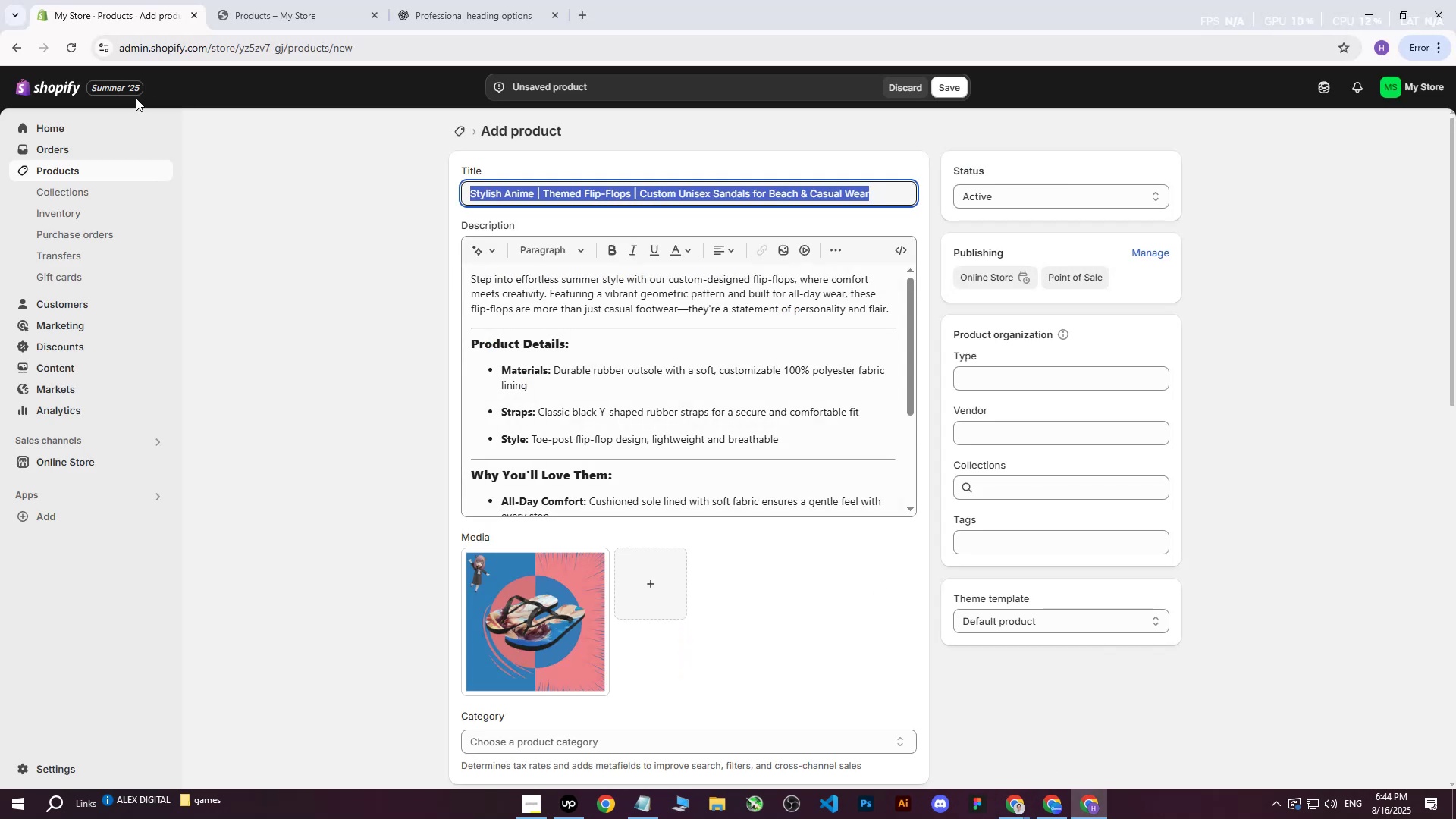 
key(Control+C)
 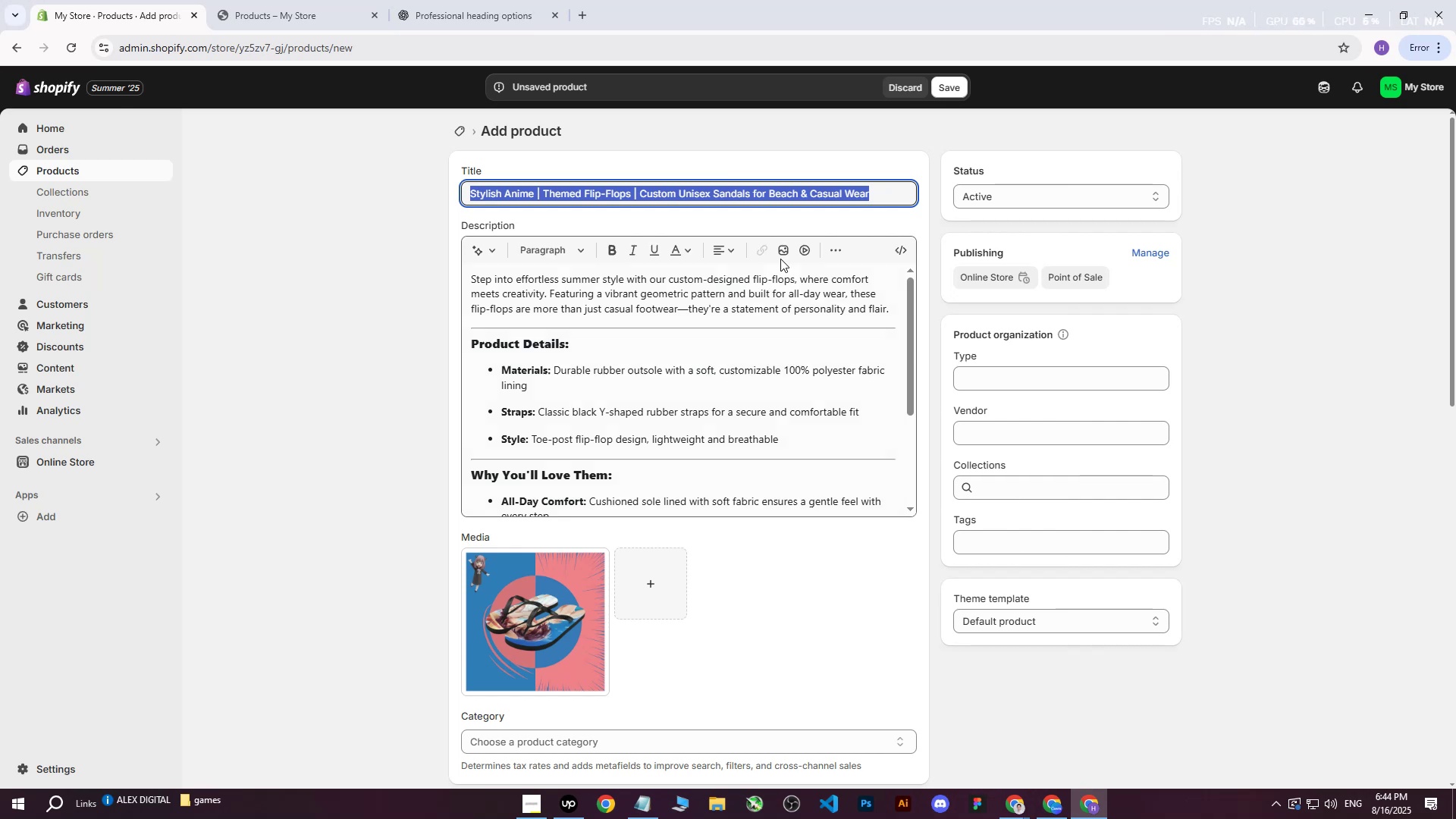 
left_click([901, 202])
 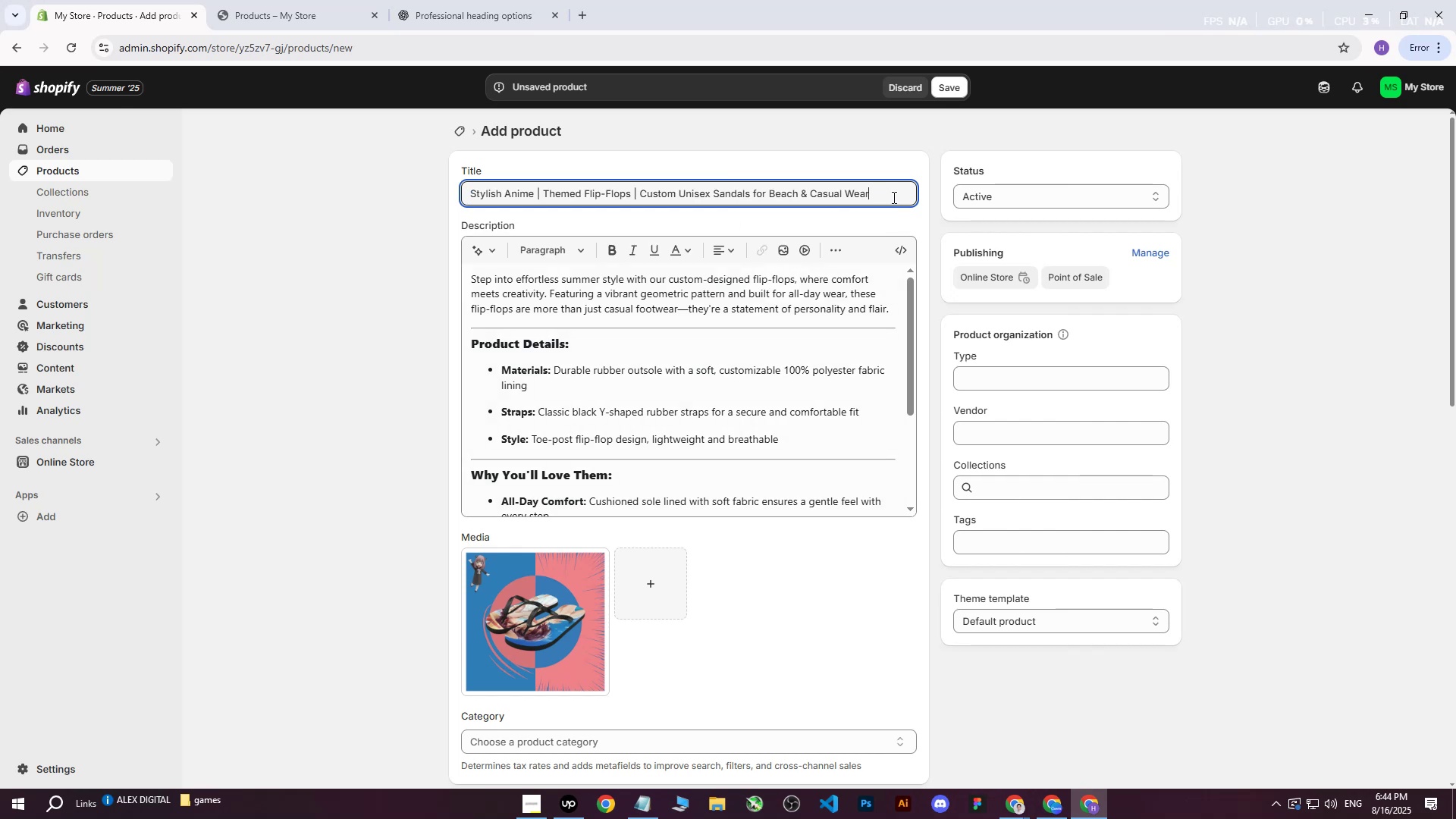 
left_click_drag(start_coordinate=[893, 193], to_coordinate=[459, 190])
 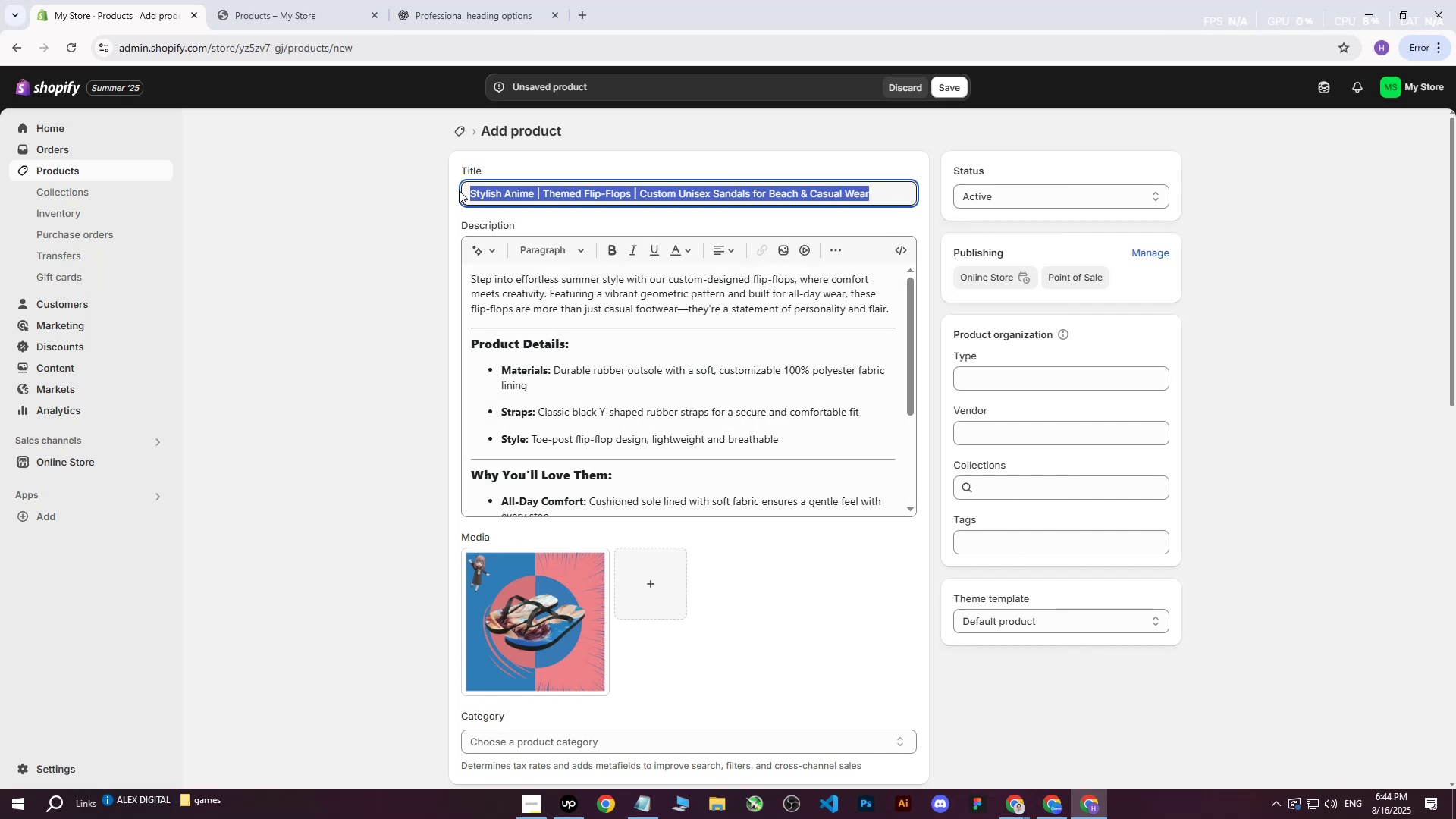 
key(Control+C)
 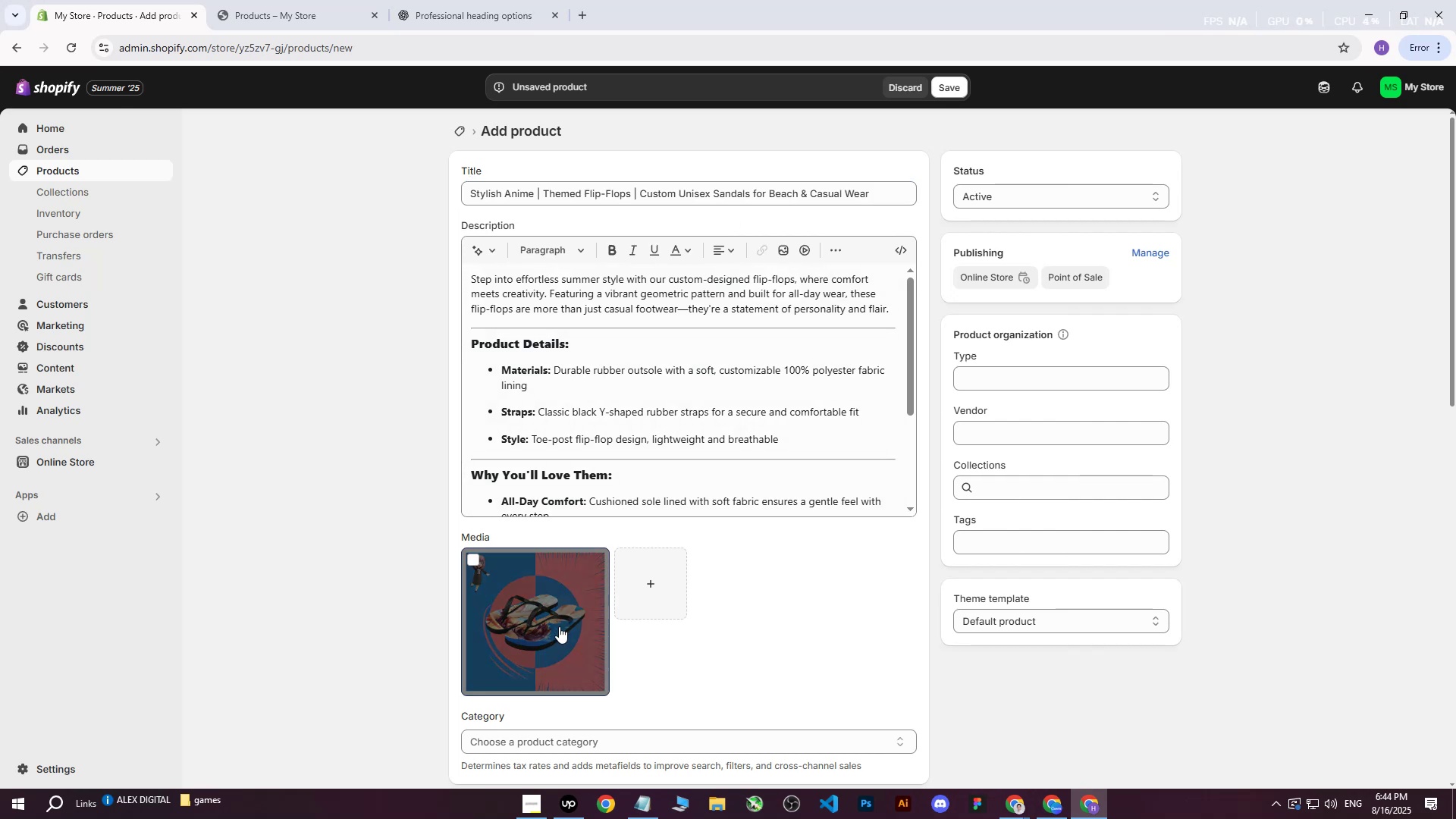 
left_click([559, 626])
 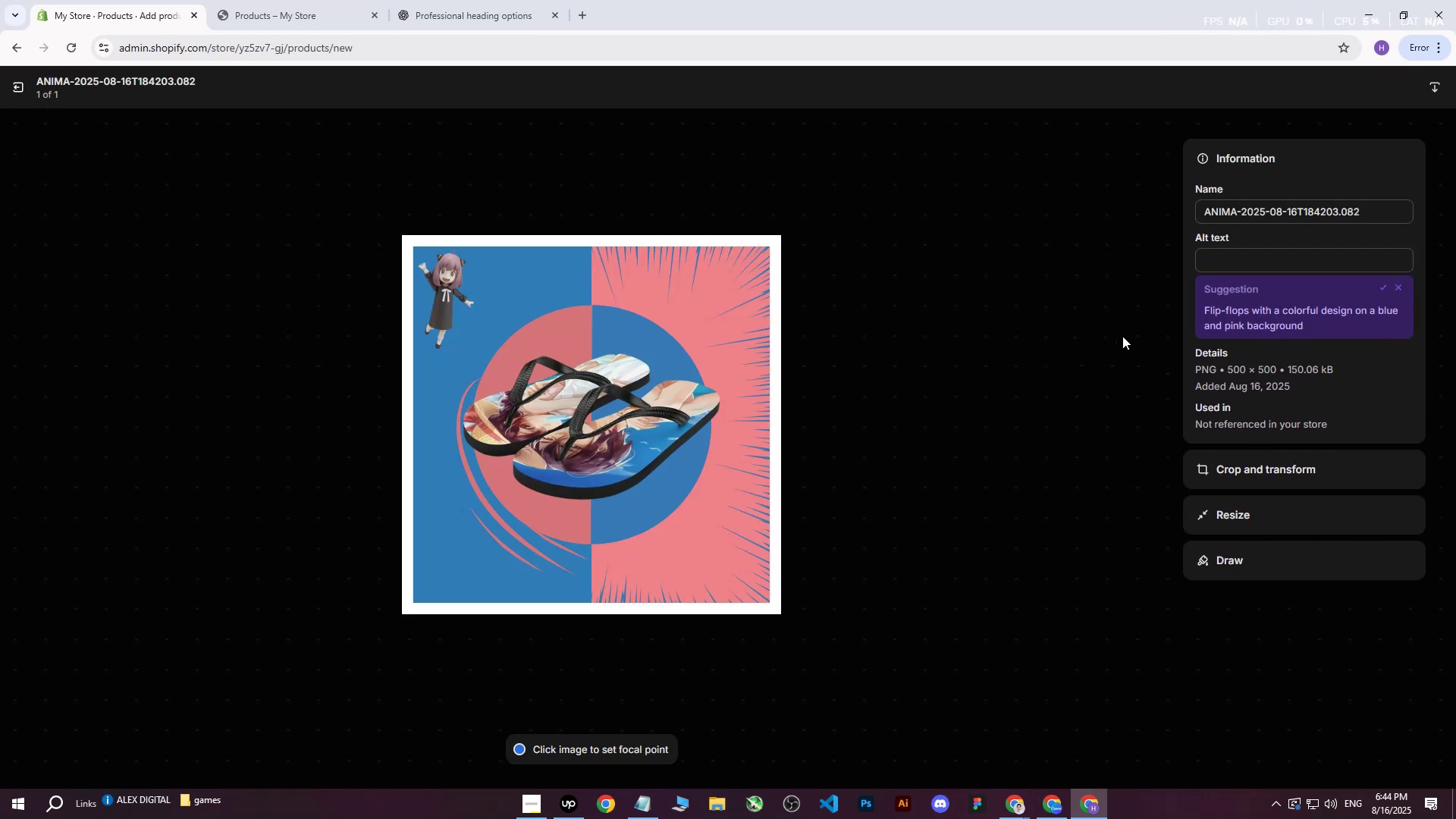 
left_click([1278, 268])
 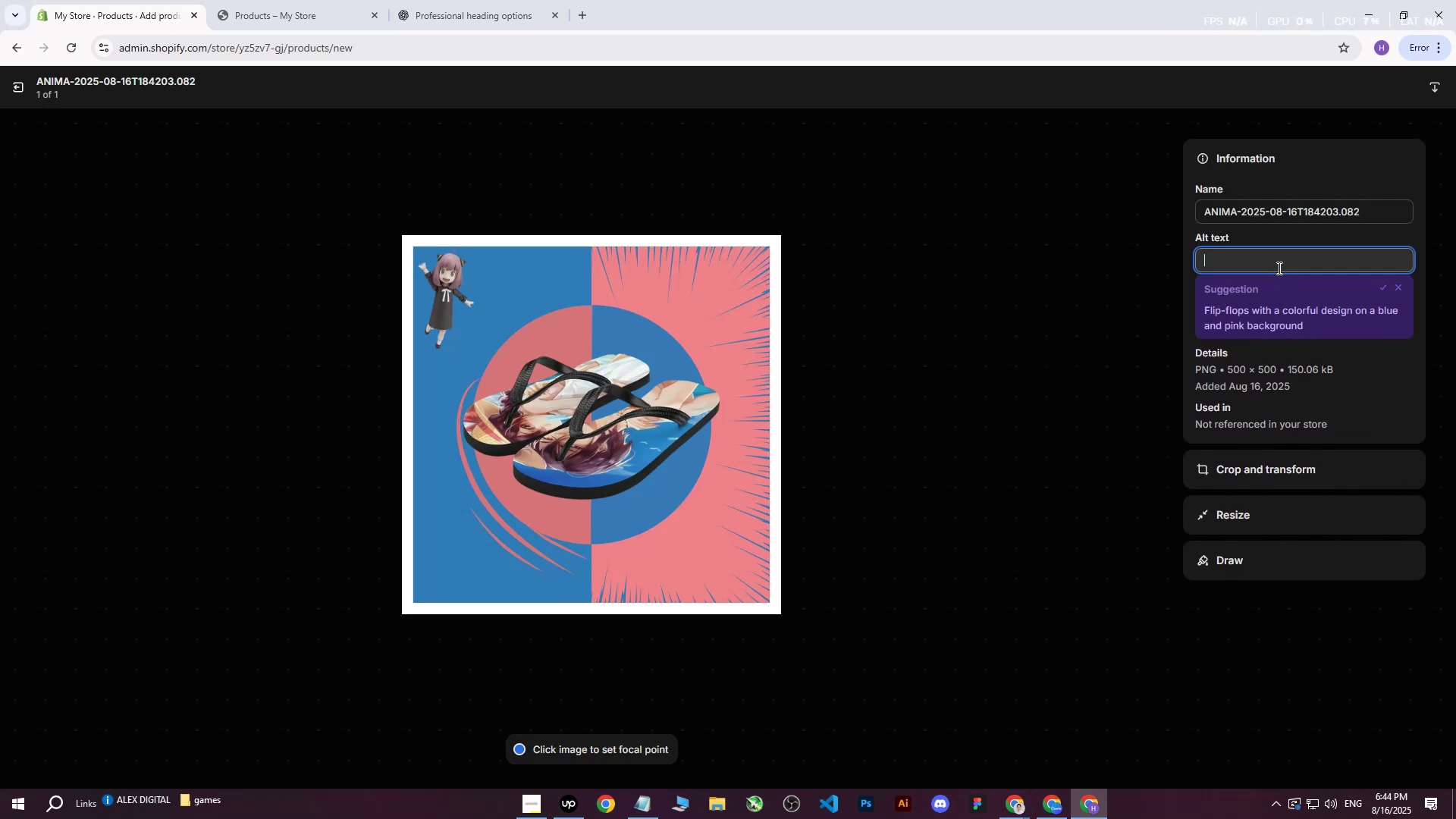 
key(Control+V)
 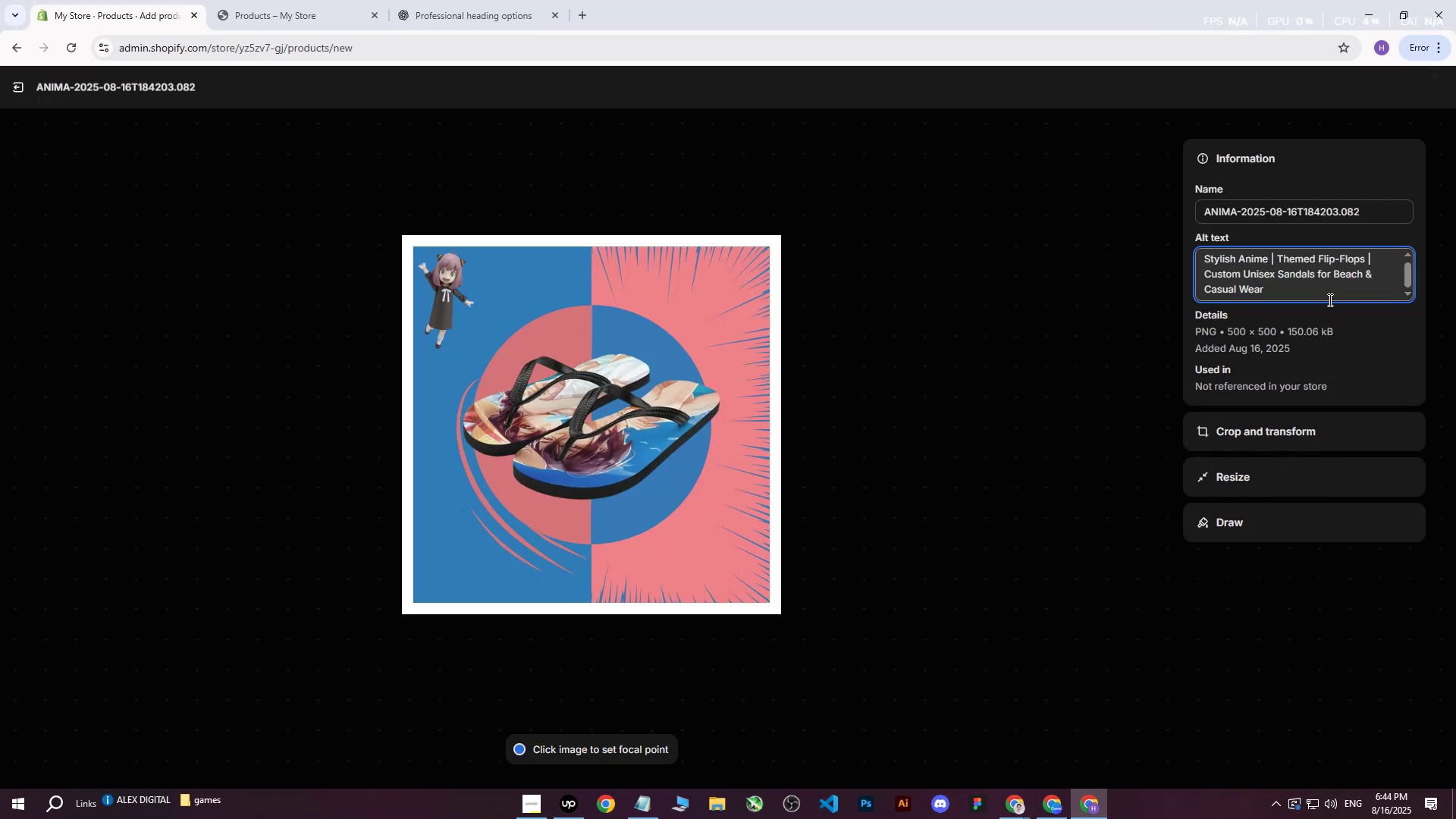 
left_click_drag(start_coordinate=[1305, 293], to_coordinate=[1372, 262])
 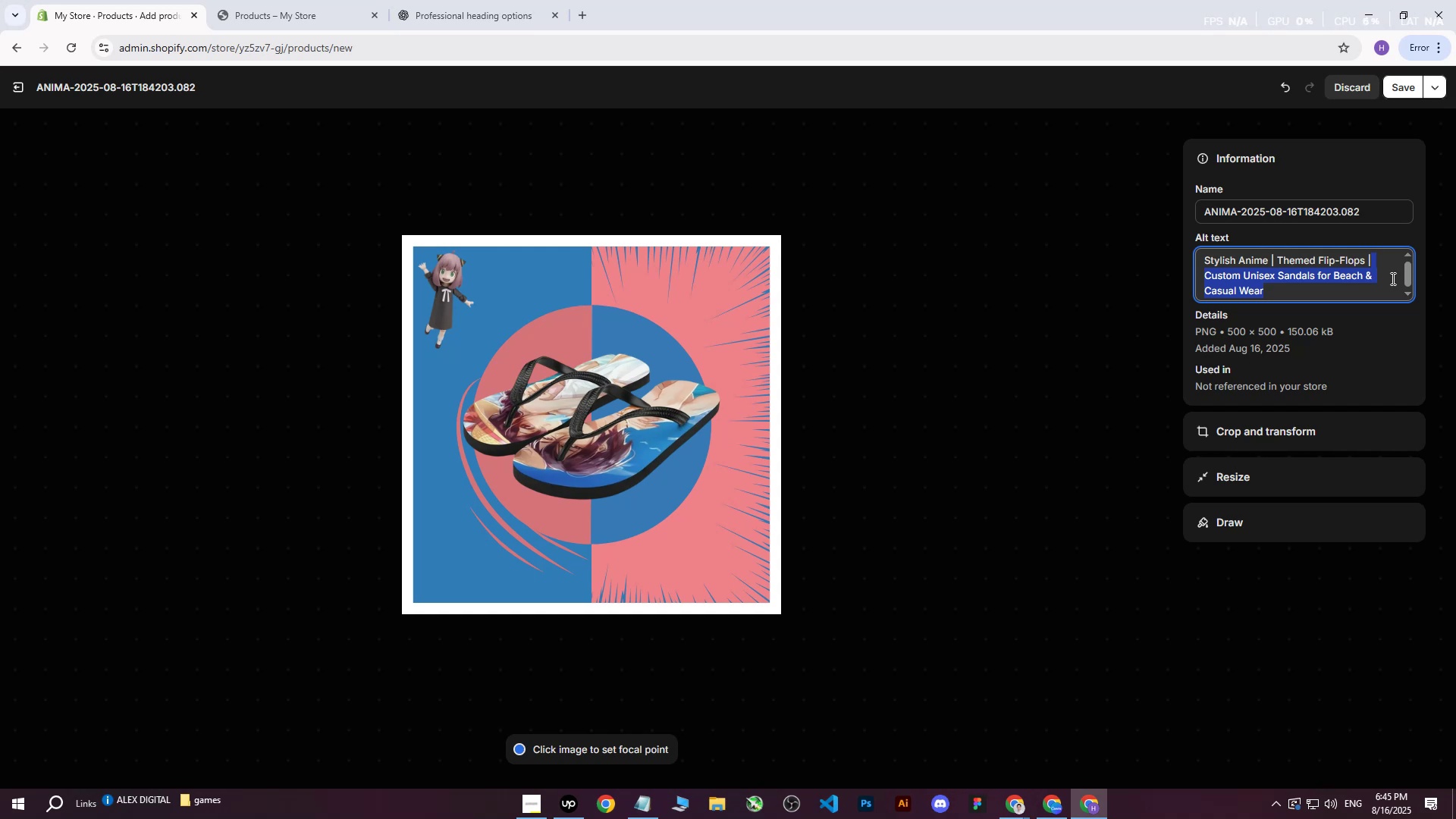 
key(Backspace)
key(Backspace)
type( )
key(Backspace)
type(on pink and blue background with Sakura and anime eleents)
key(Backspace)
key(Backspace)
key(Backspace)
key(Backspace)
type(ments.)
 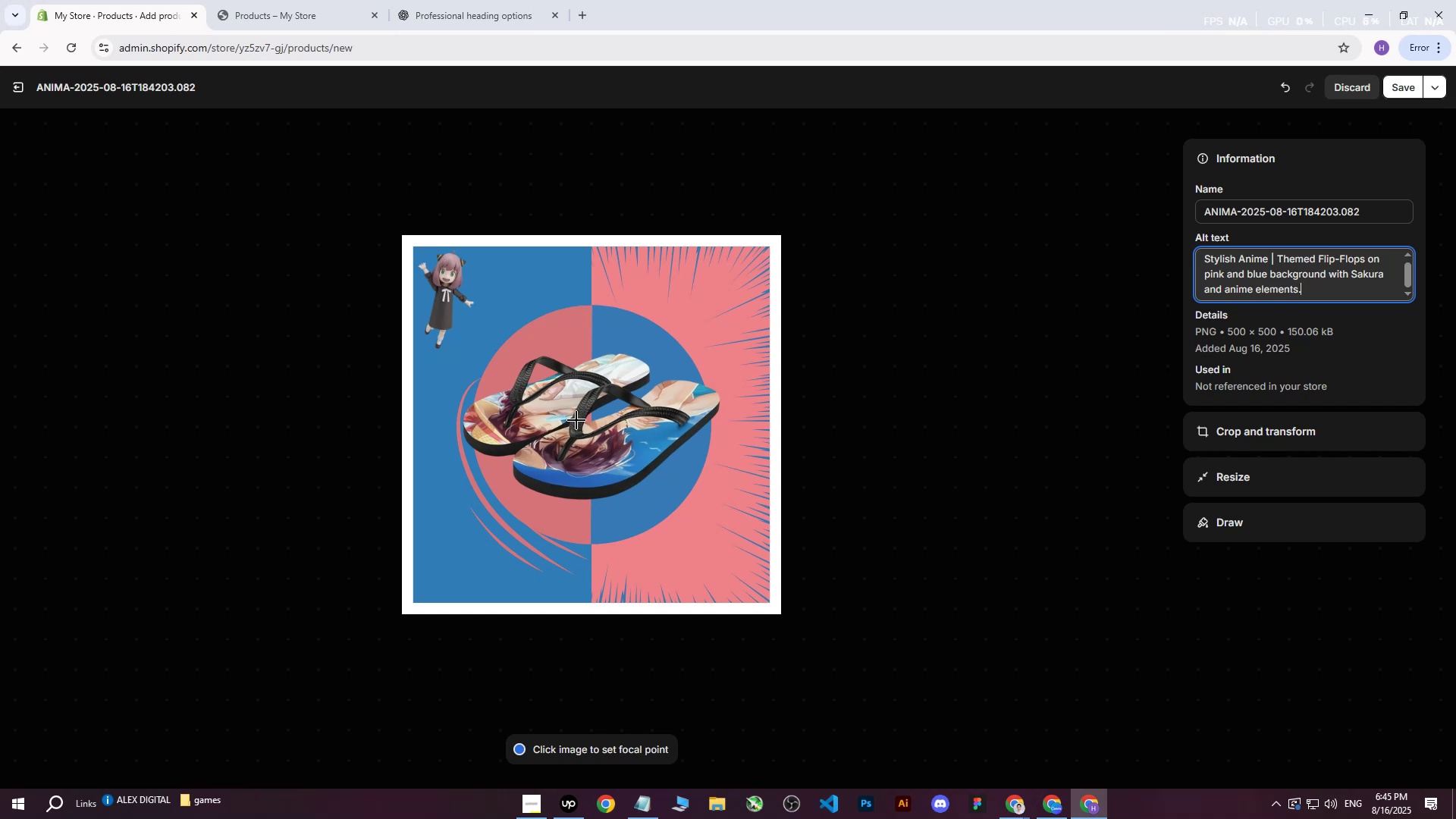 
left_click([590, 423])
 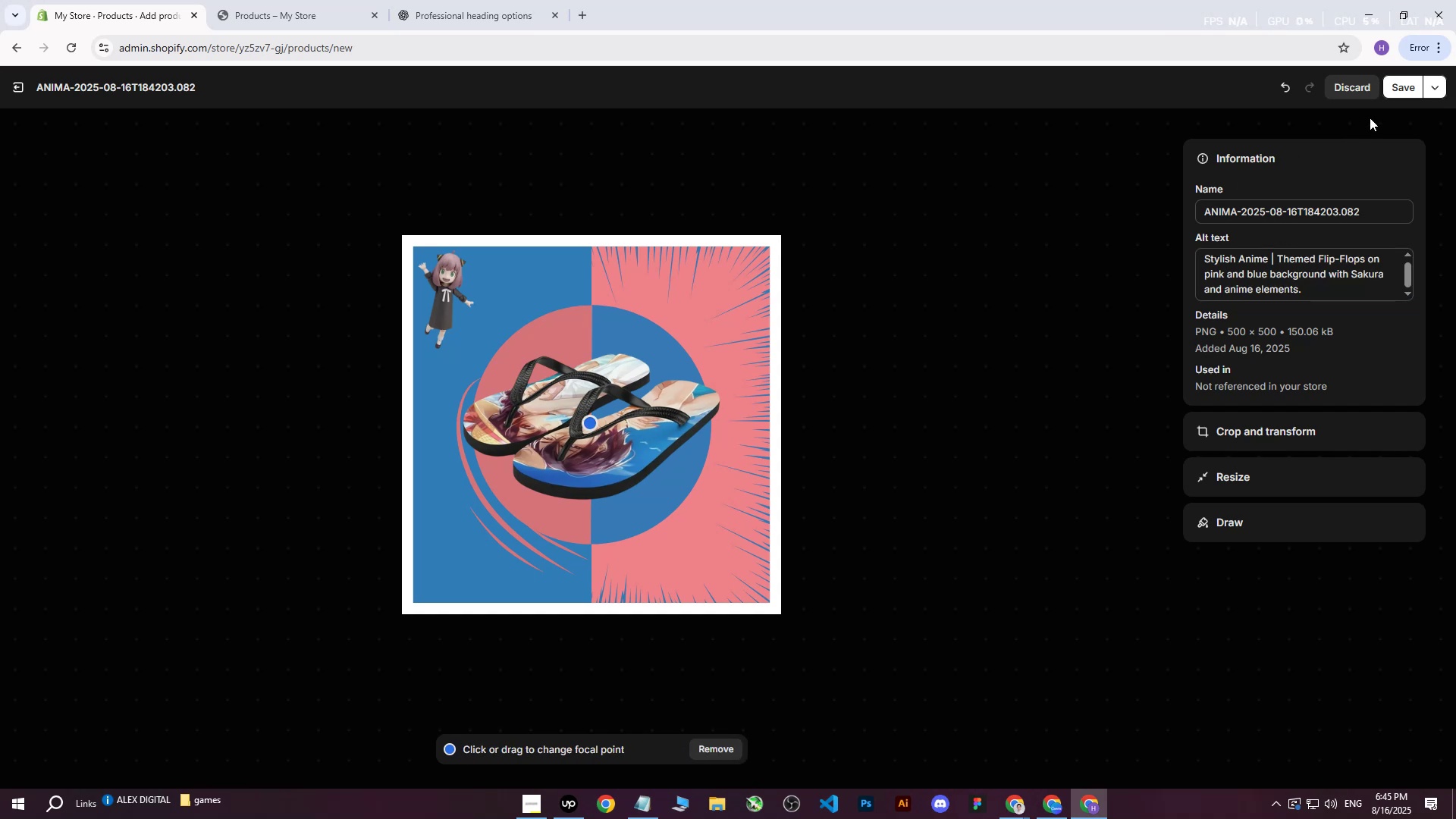 
left_click([1395, 91])
 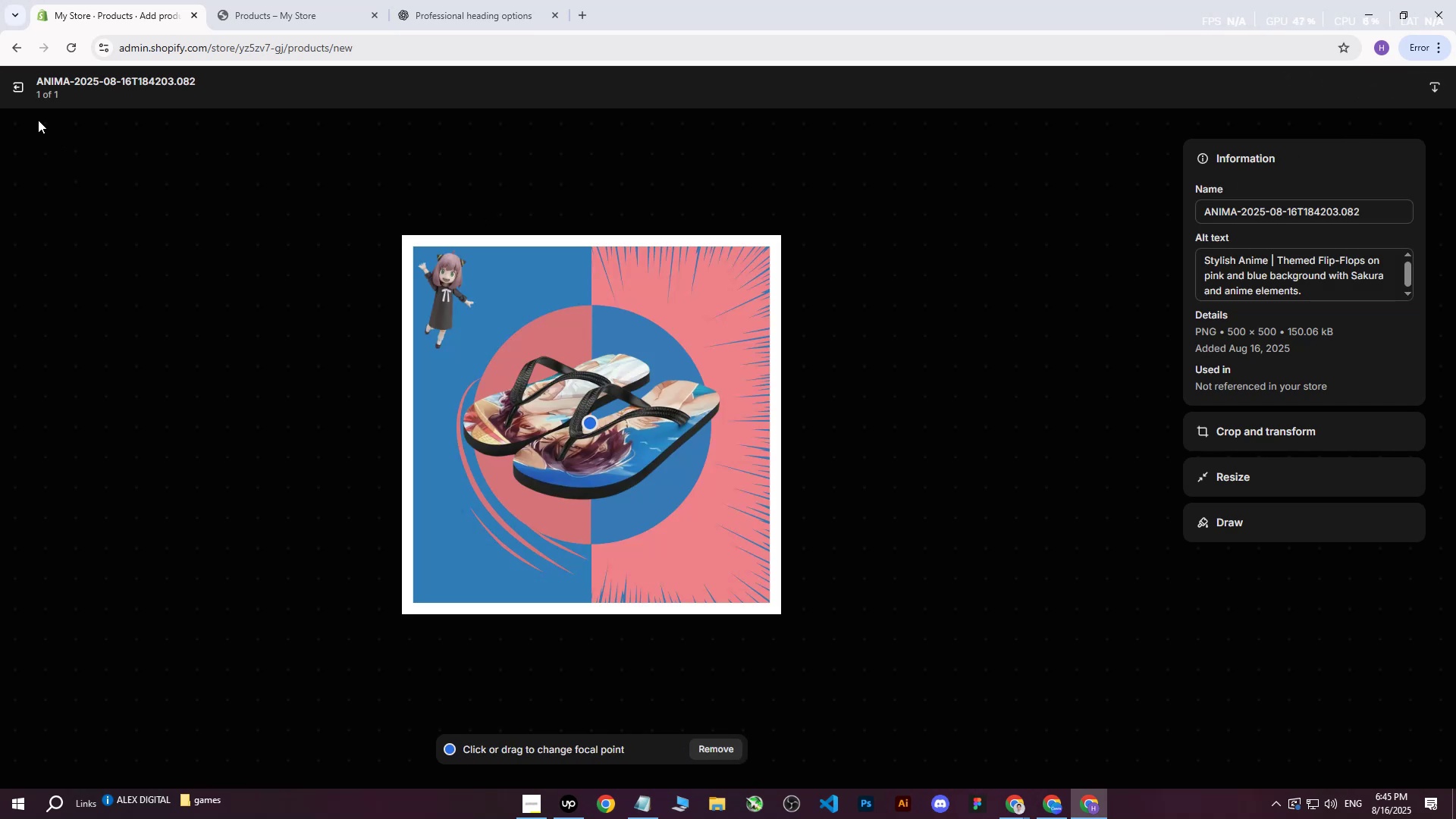 
left_click([22, 99])
 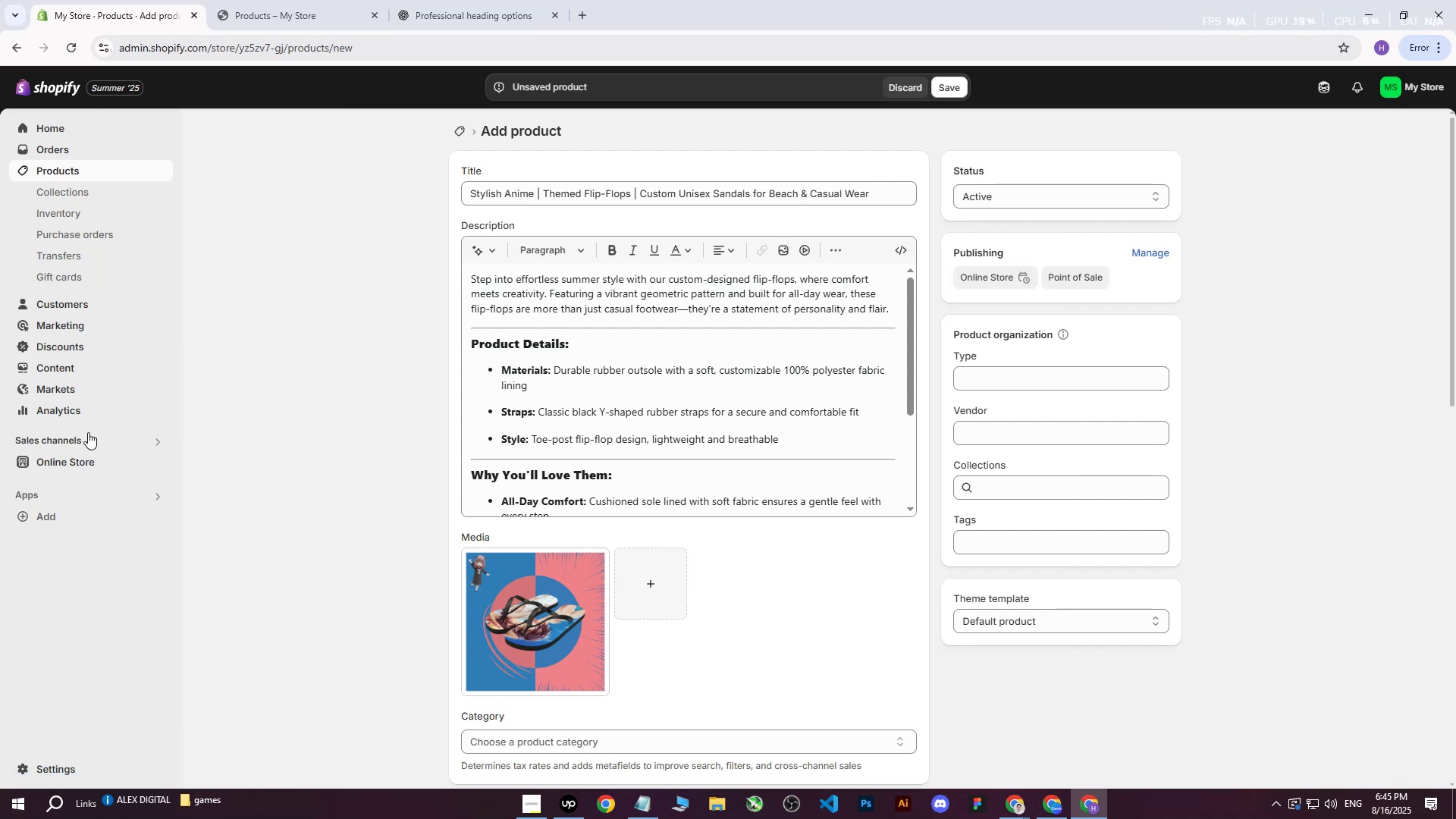 
wait(17.49)
 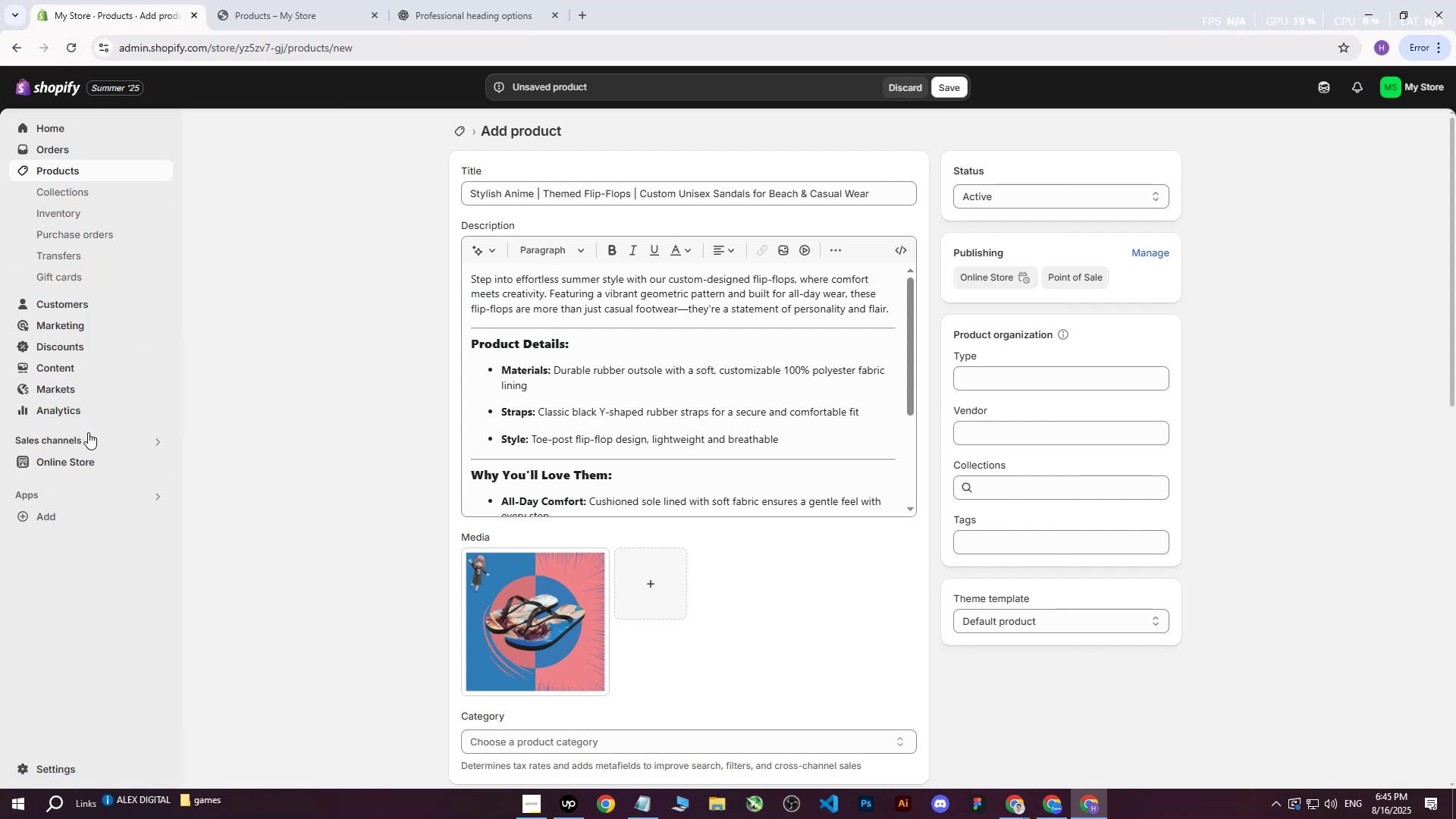 
left_click([509, 604])
 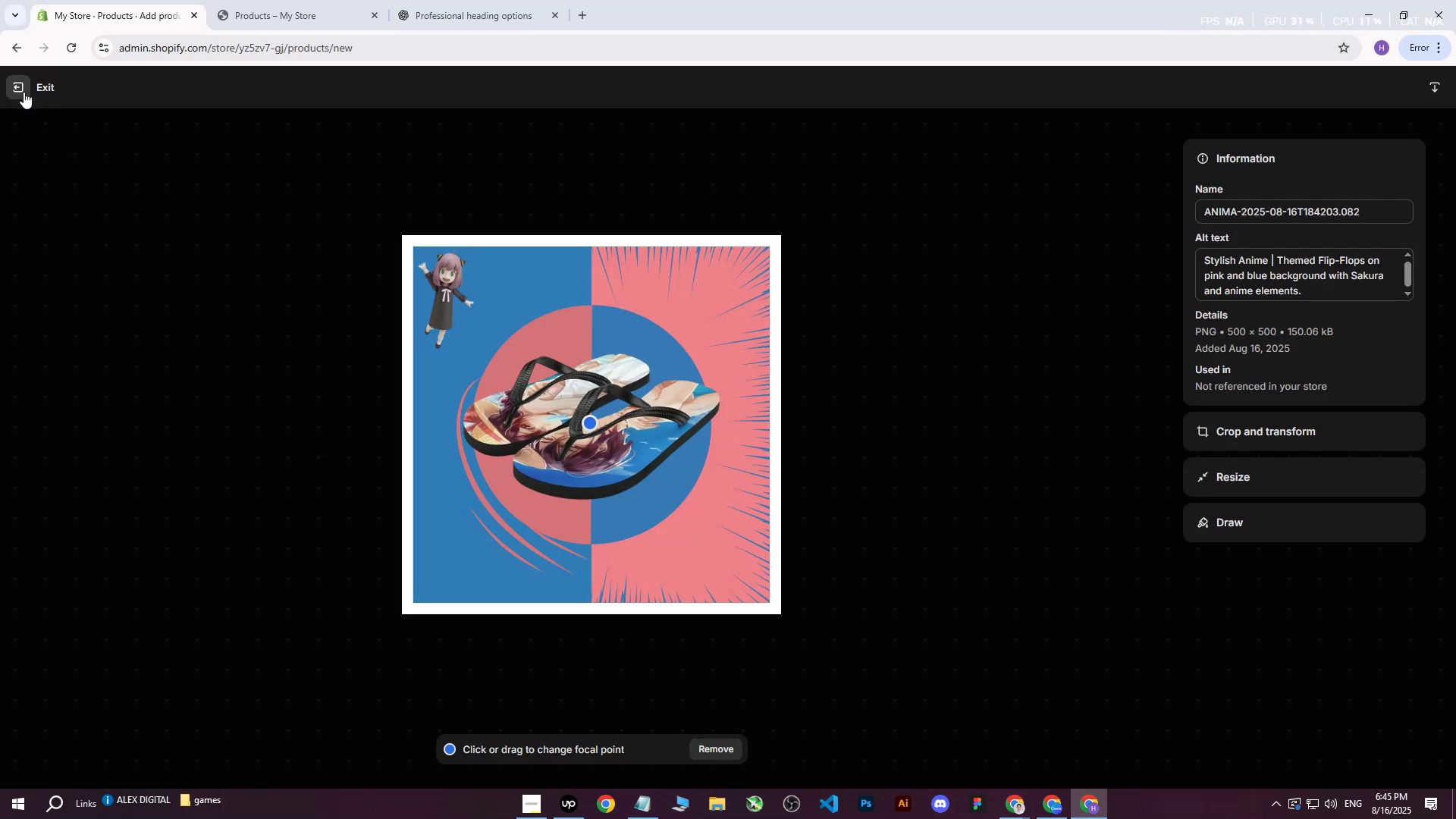 
left_click([24, 92])
 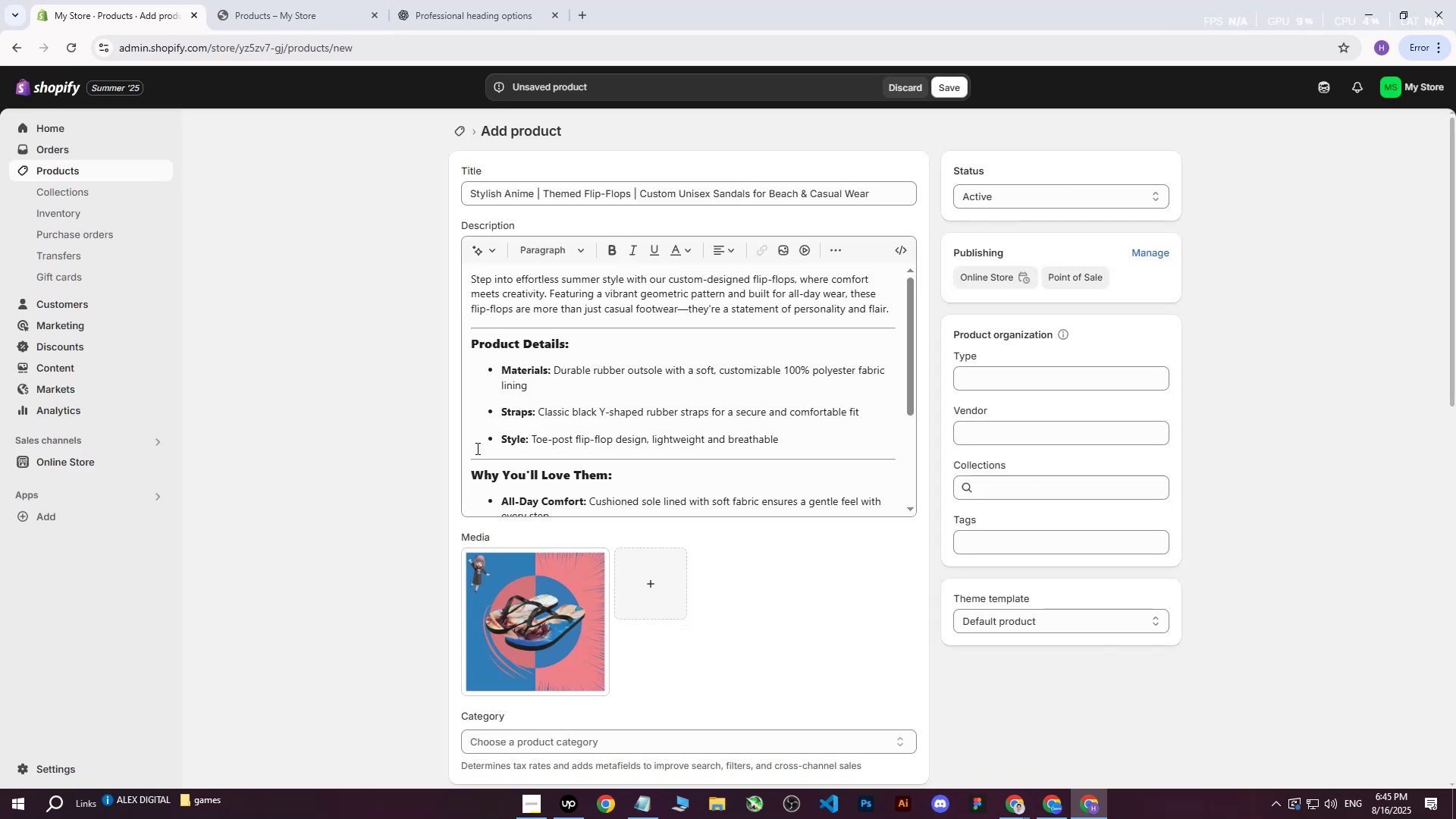 
scroll: coordinate [522, 511], scroll_direction: down, amount: 6.0
 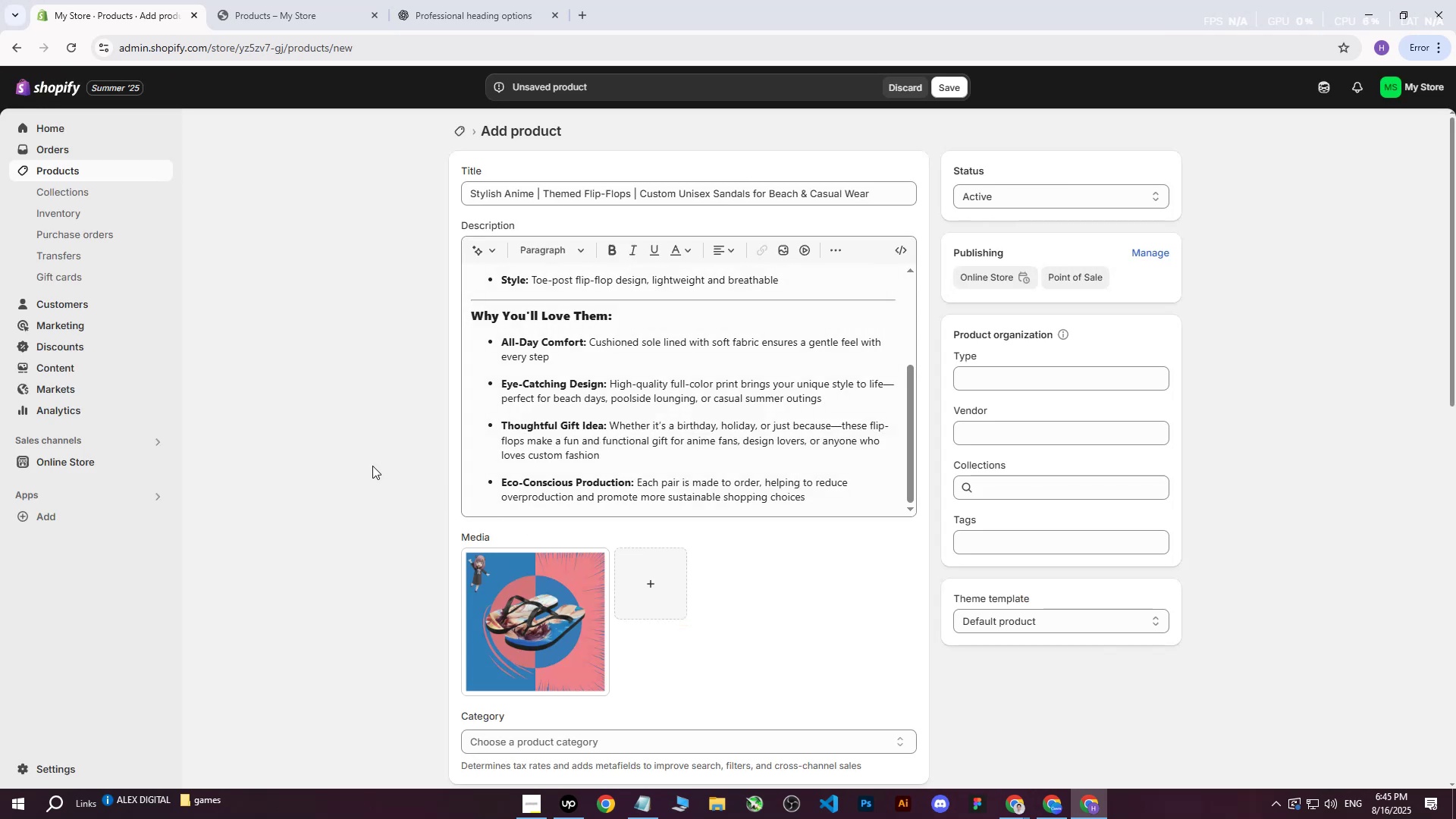 
scroll: coordinate [325, 415], scroll_direction: none, amount: 0.0
 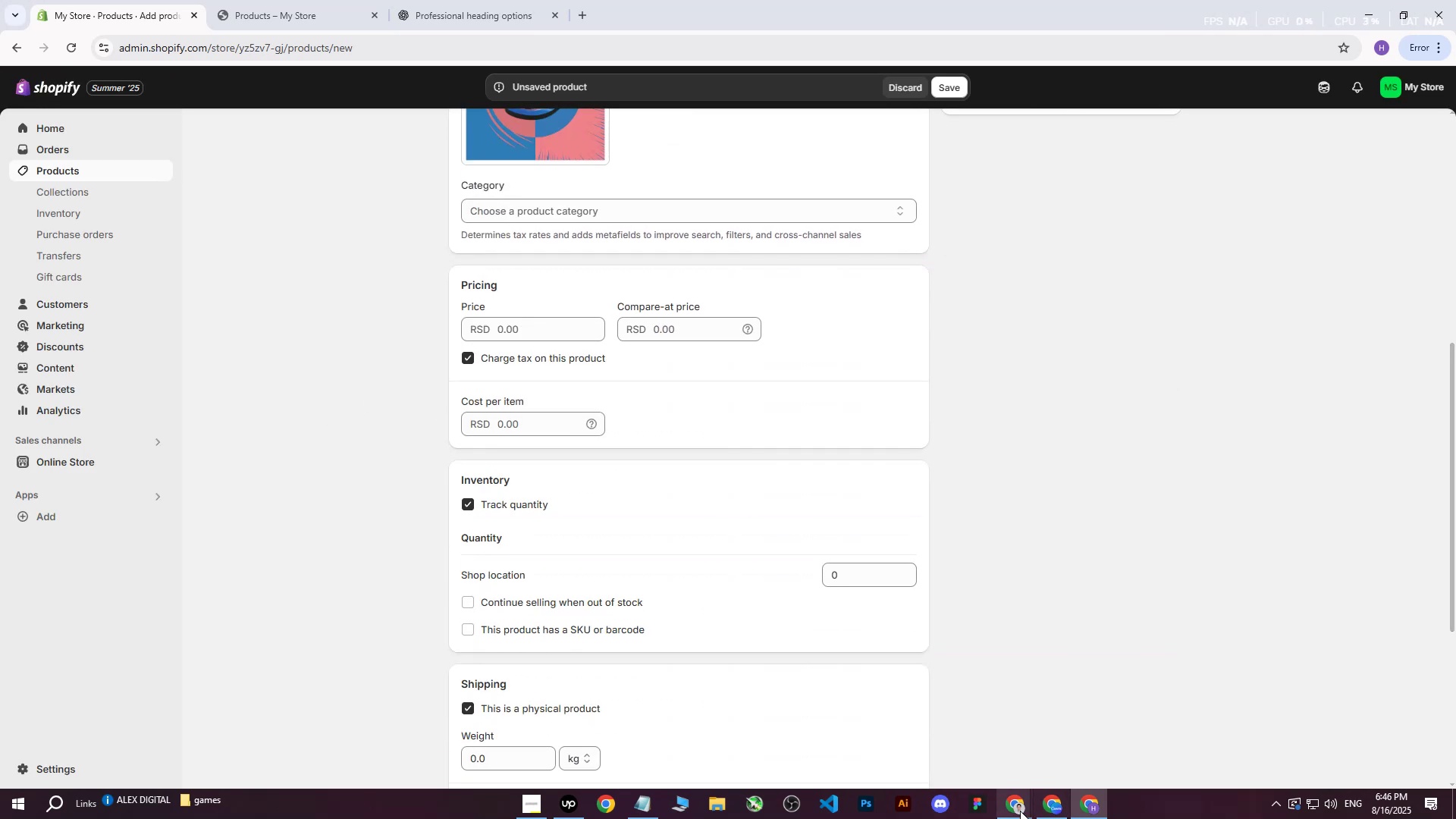 
double_click([949, 743])
 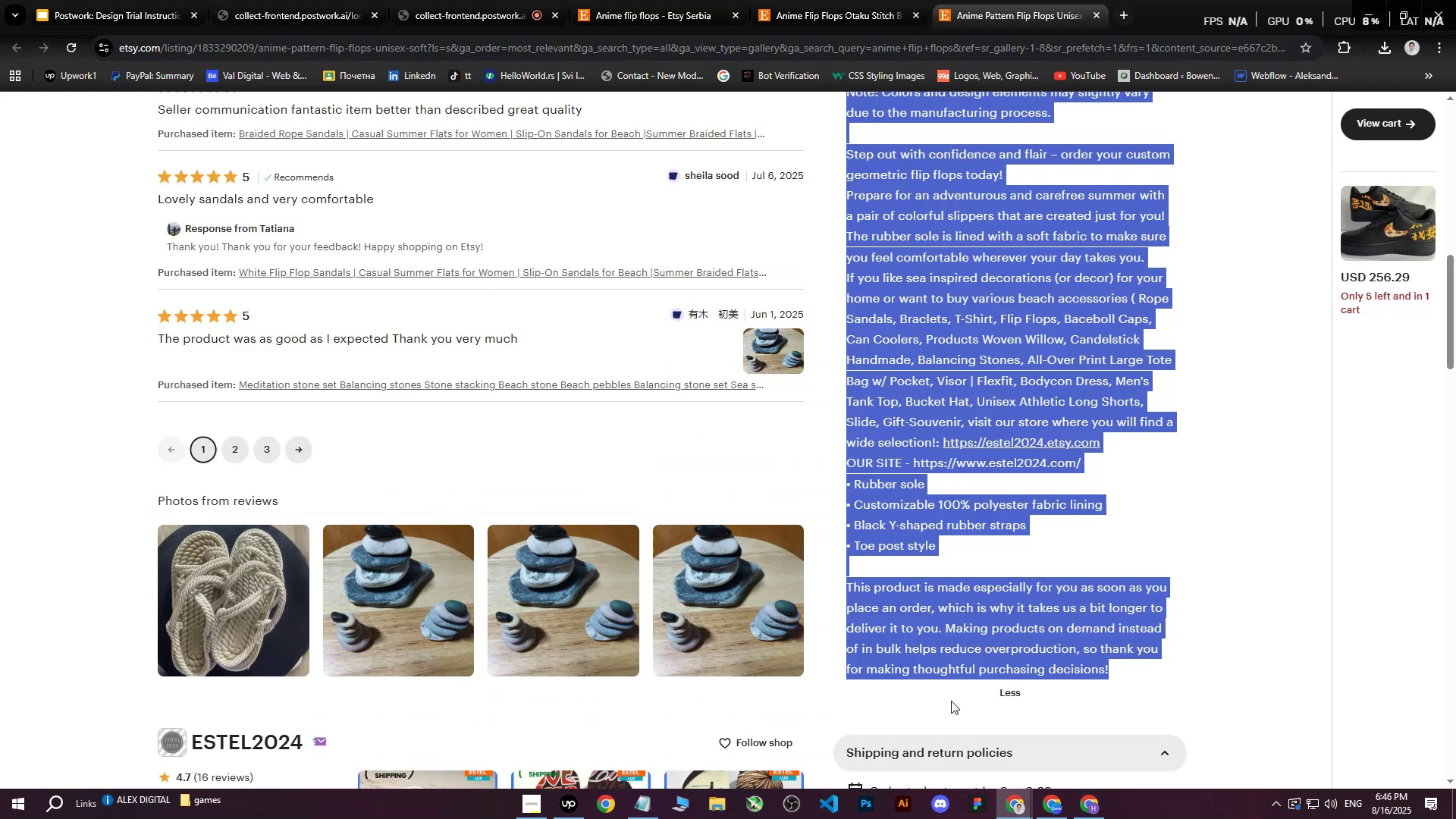 
scroll: coordinate [1025, 403], scroll_direction: up, amount: 15.0
 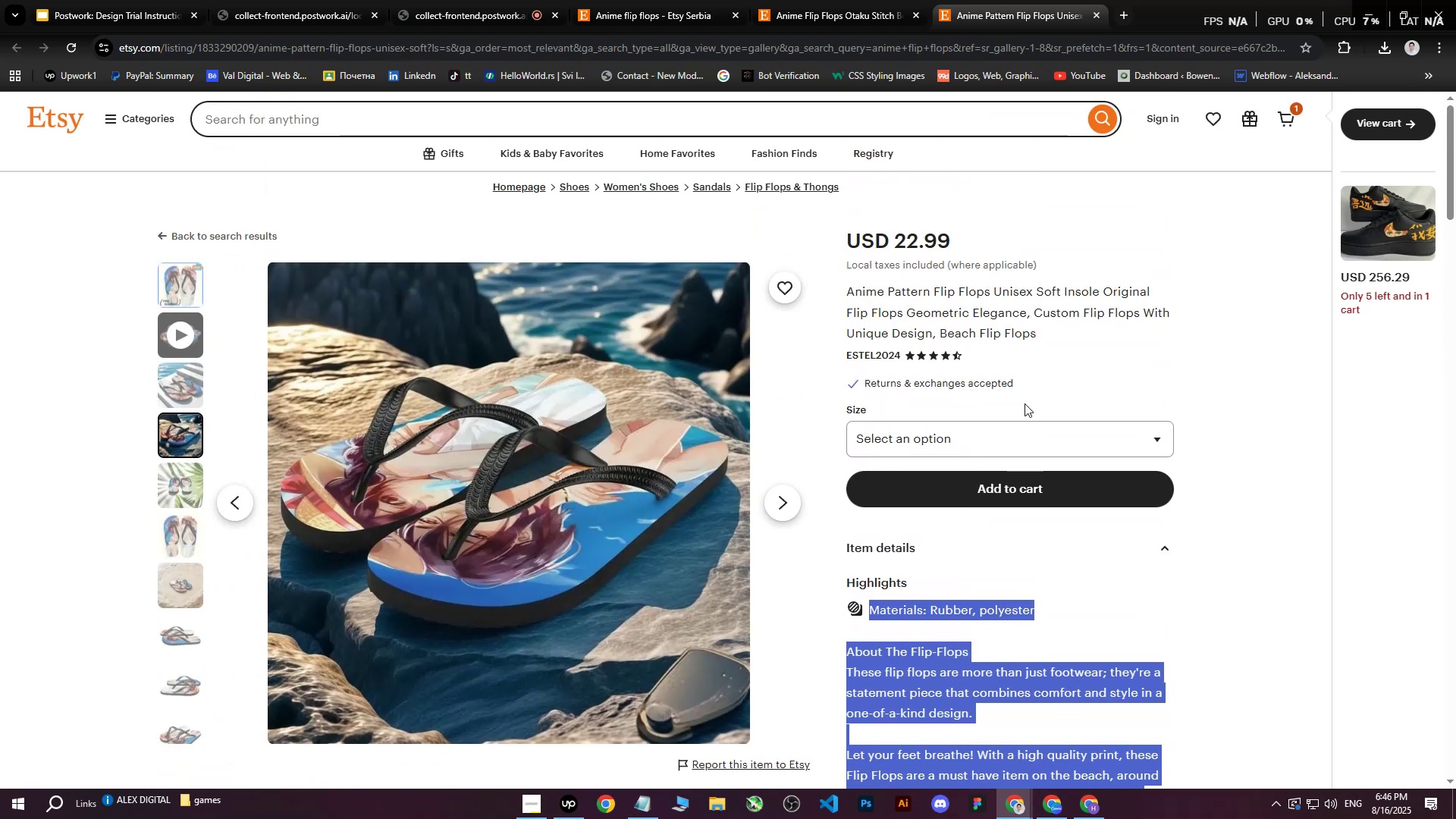 
wait(10.24)
 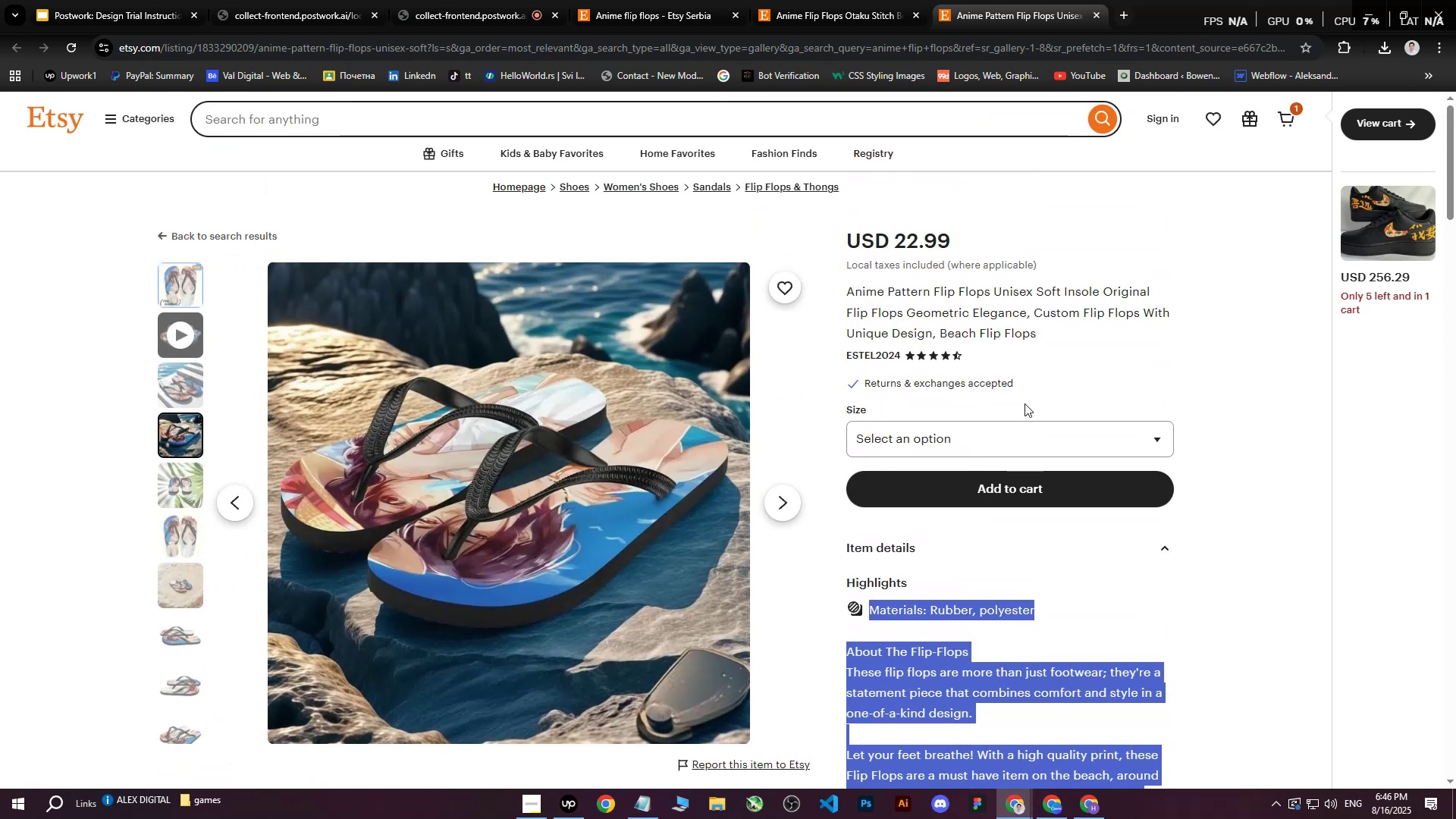 
right_click([893, 656])
 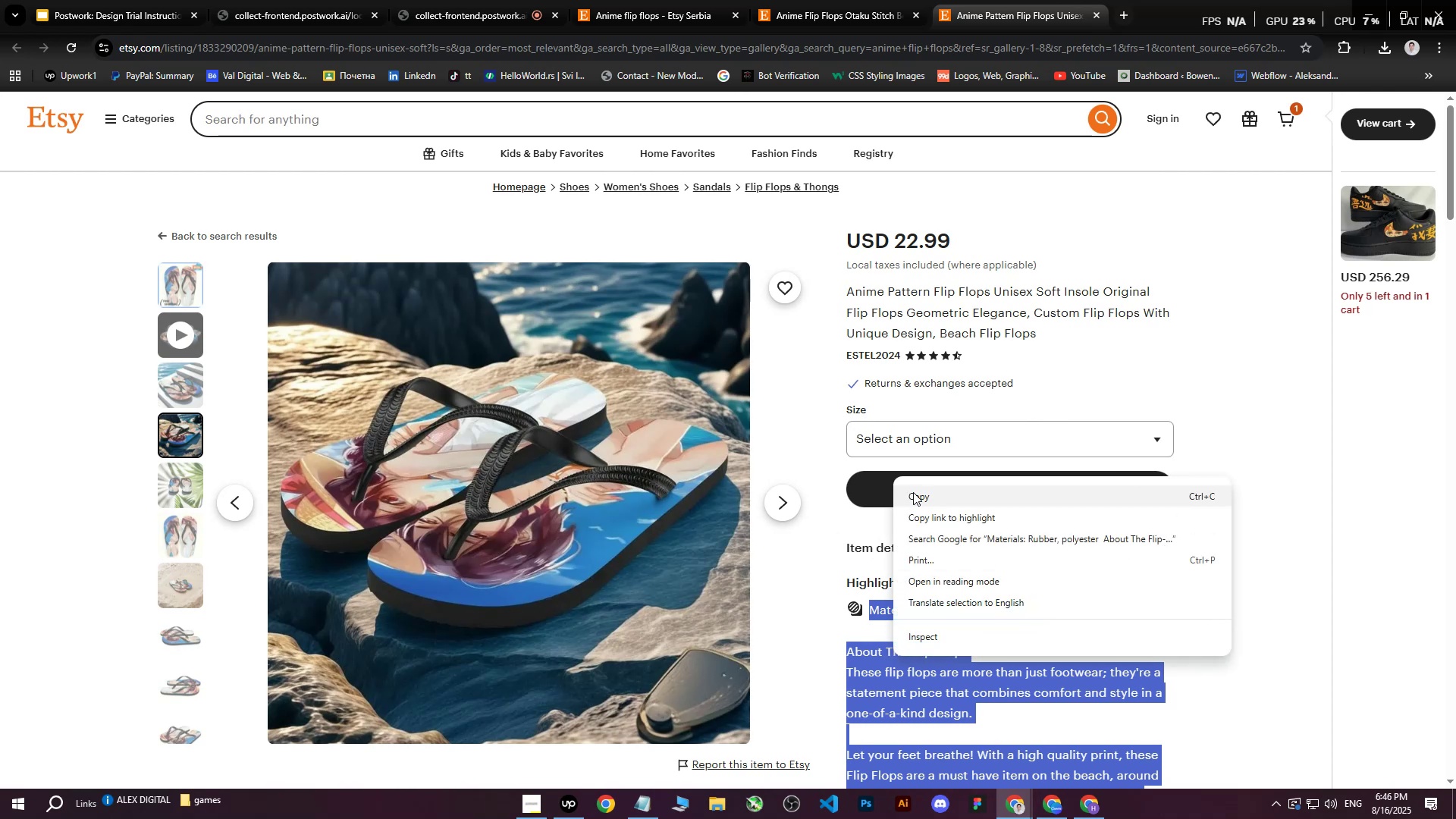 
left_click([914, 499])
 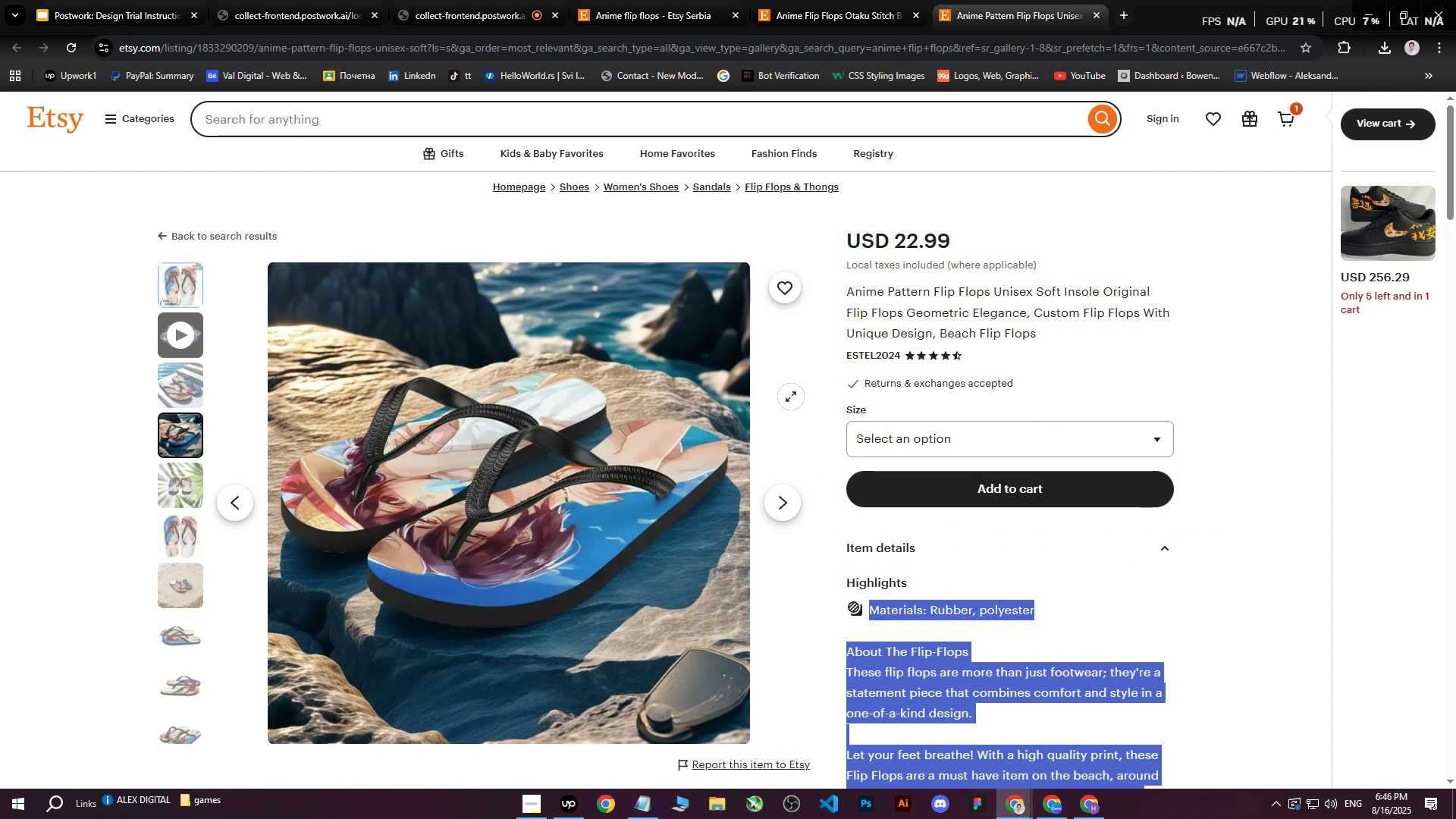 
scroll: coordinate [794, 397], scroll_direction: down, amount: 3.0
 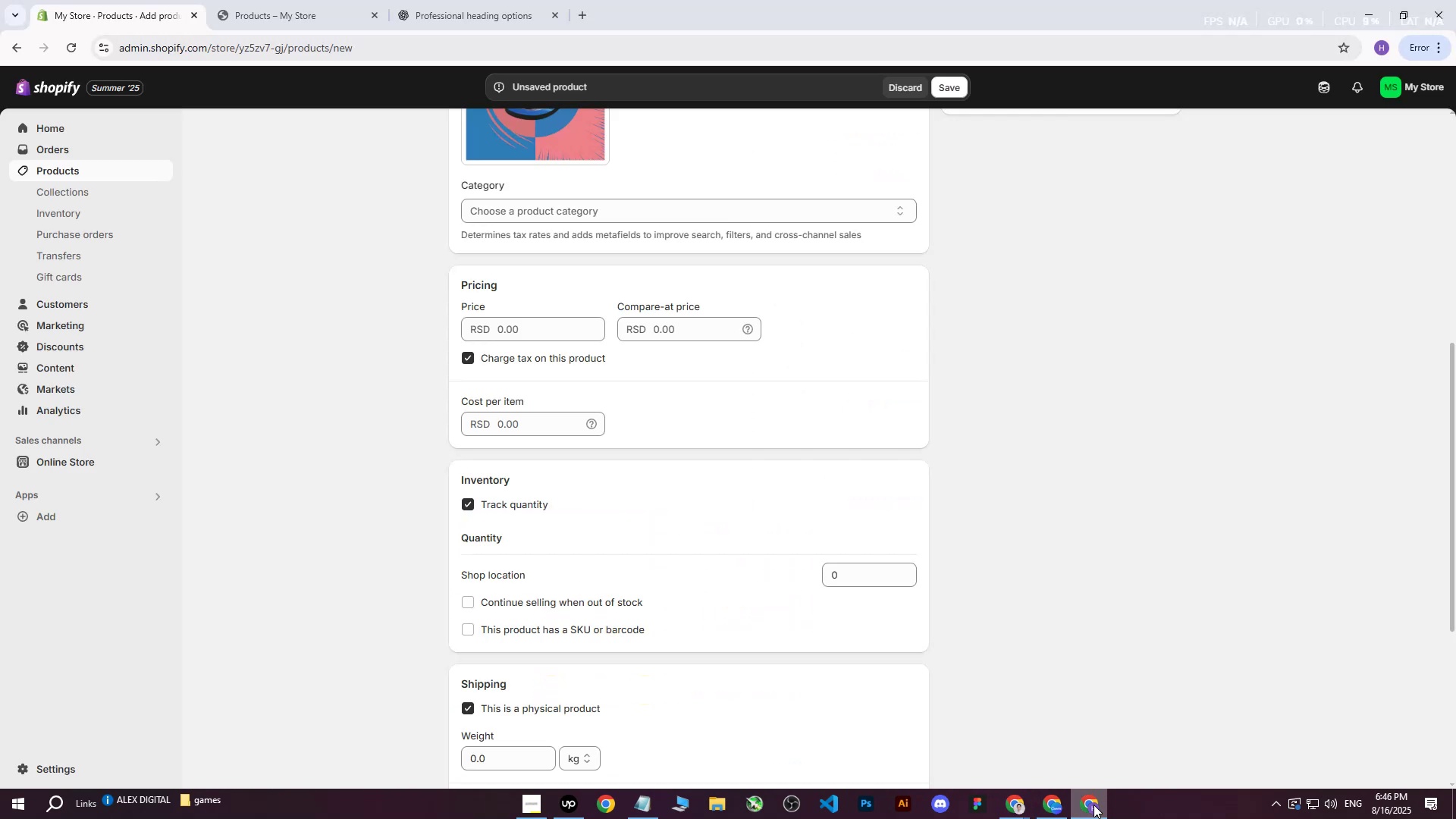 
left_click([1094, 805])
 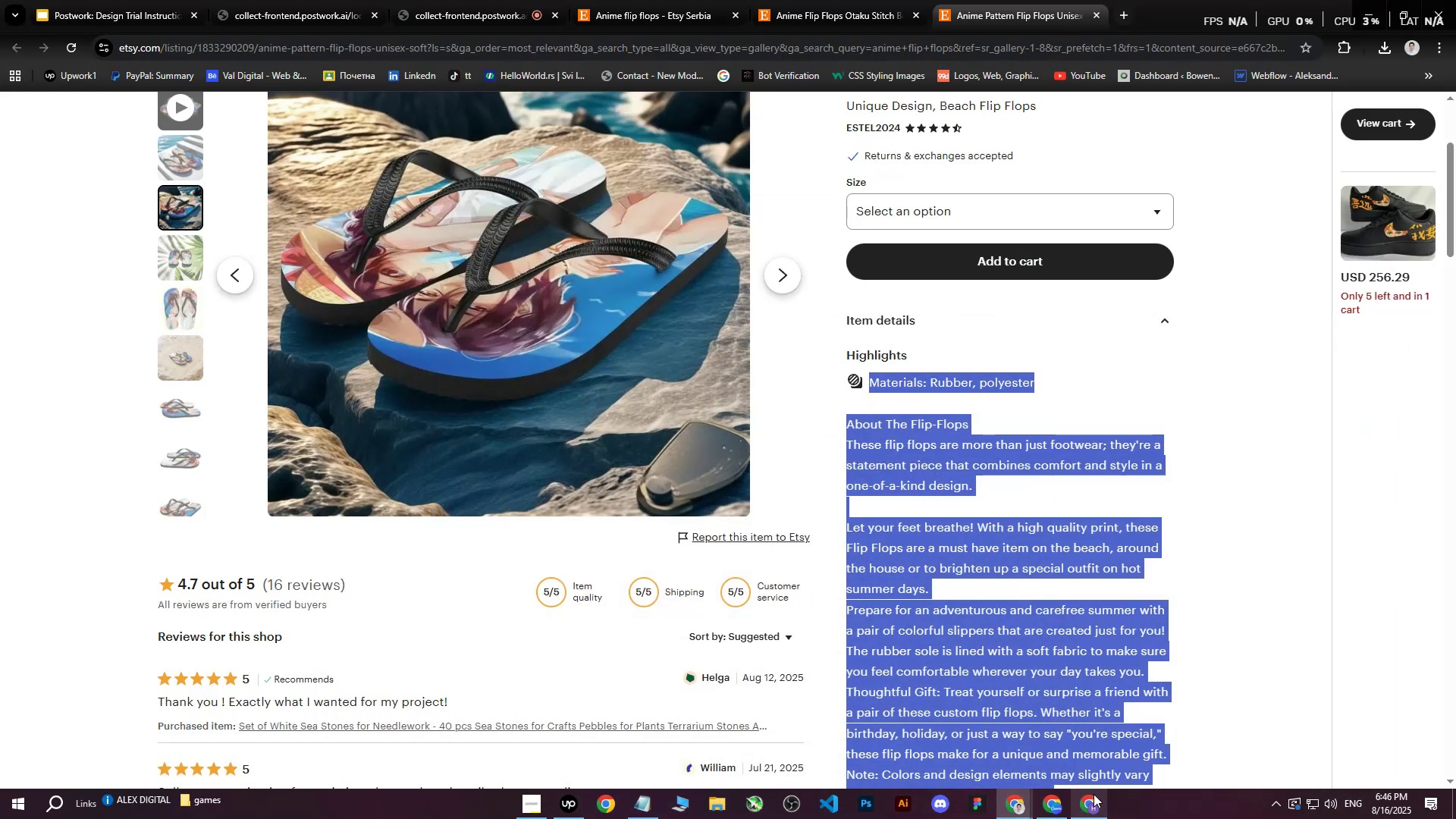 
scroll: coordinate [990, 444], scroll_direction: up, amount: 12.0
 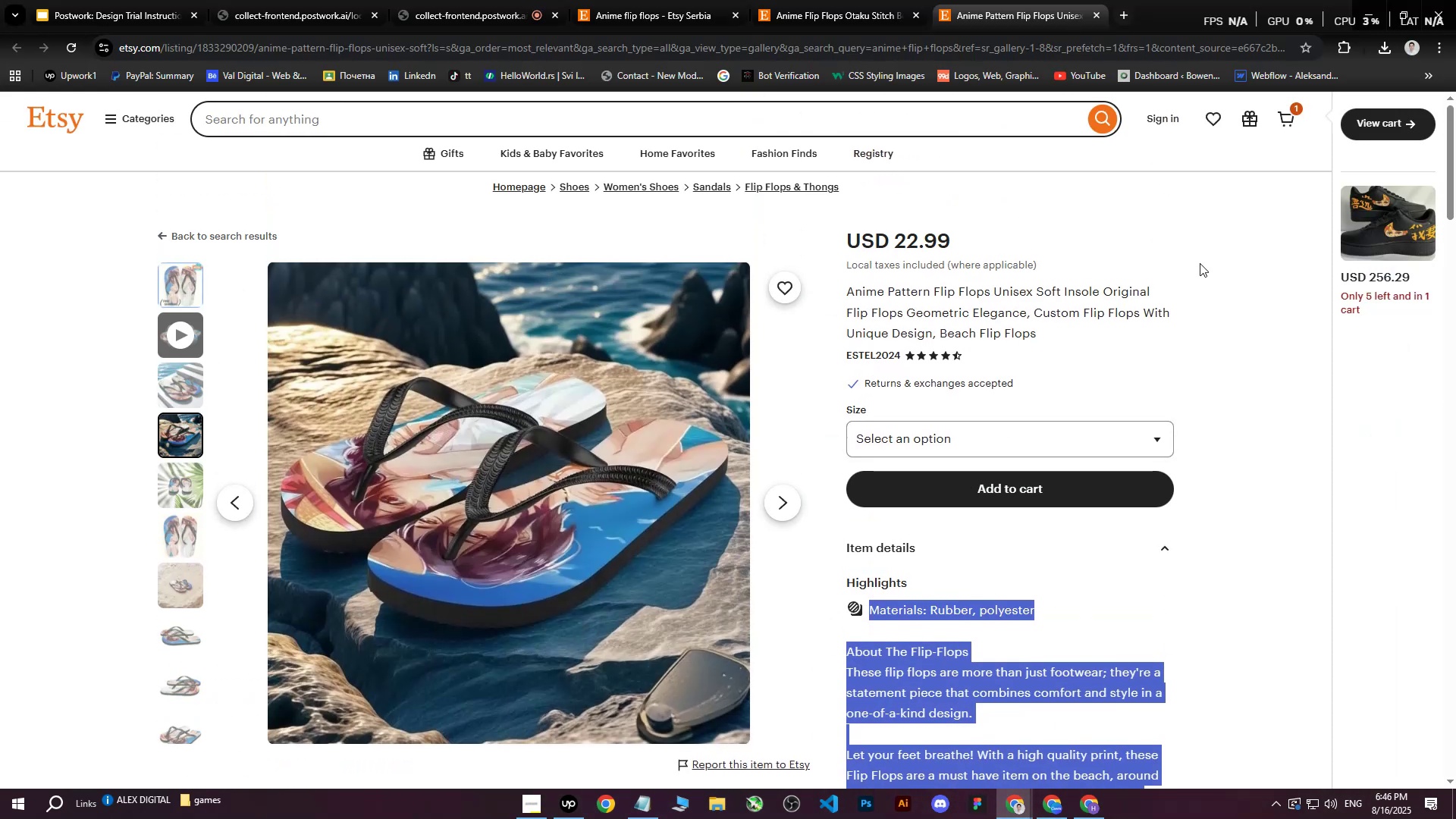 
left_click([1200, 263])
 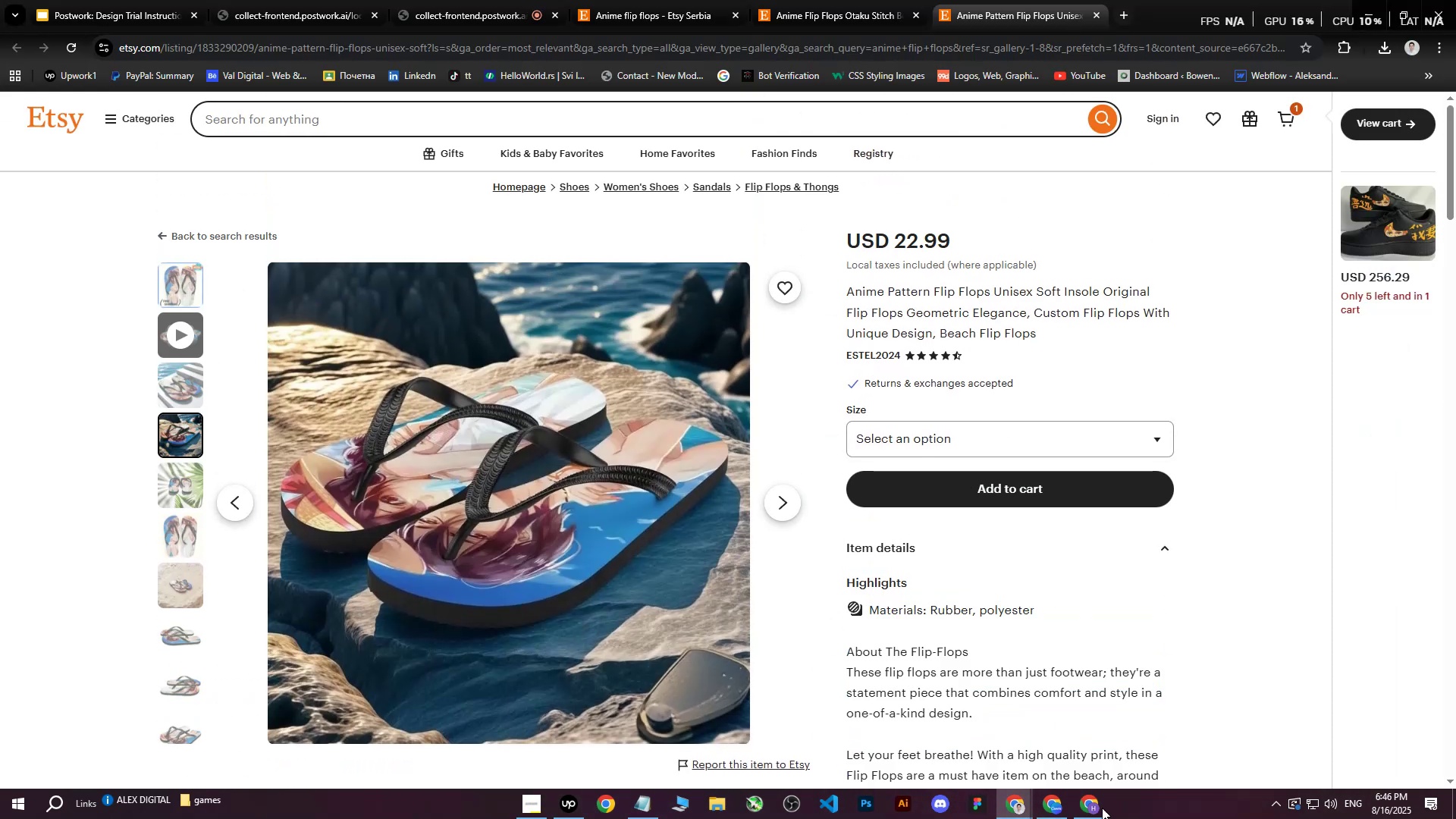 
left_click([1085, 818])
 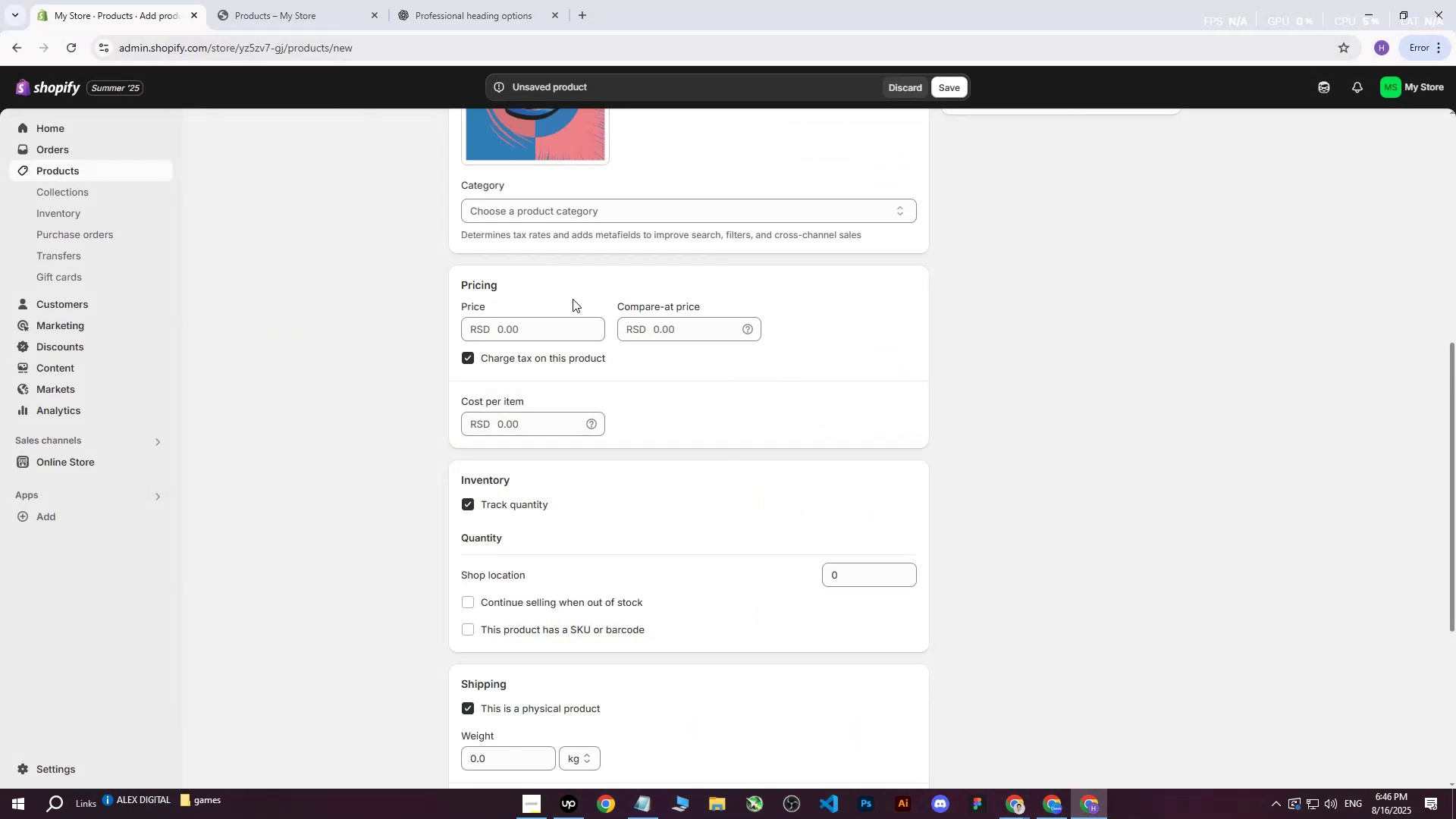 
left_click([535, 330])
 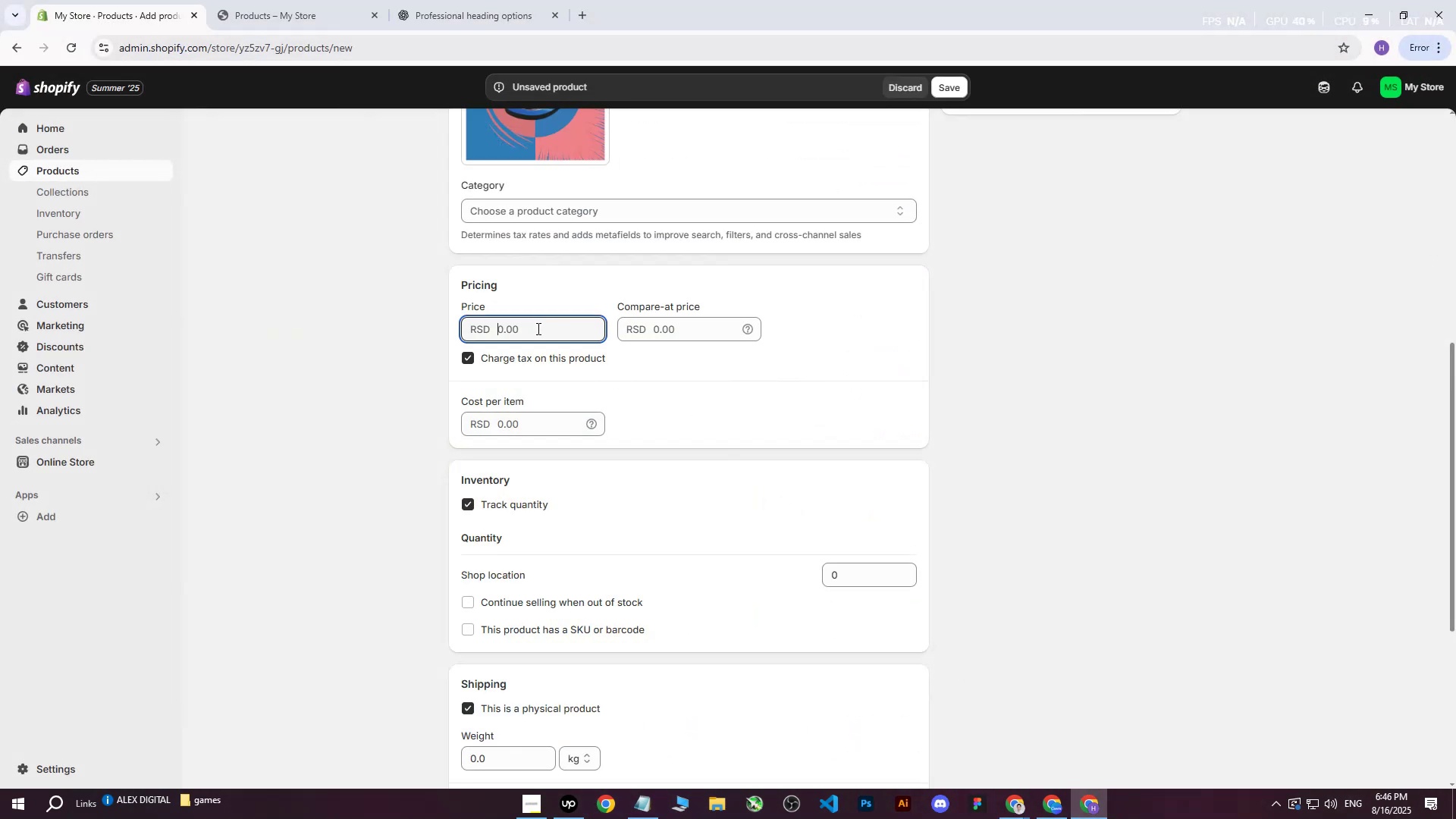 
type(43333)
 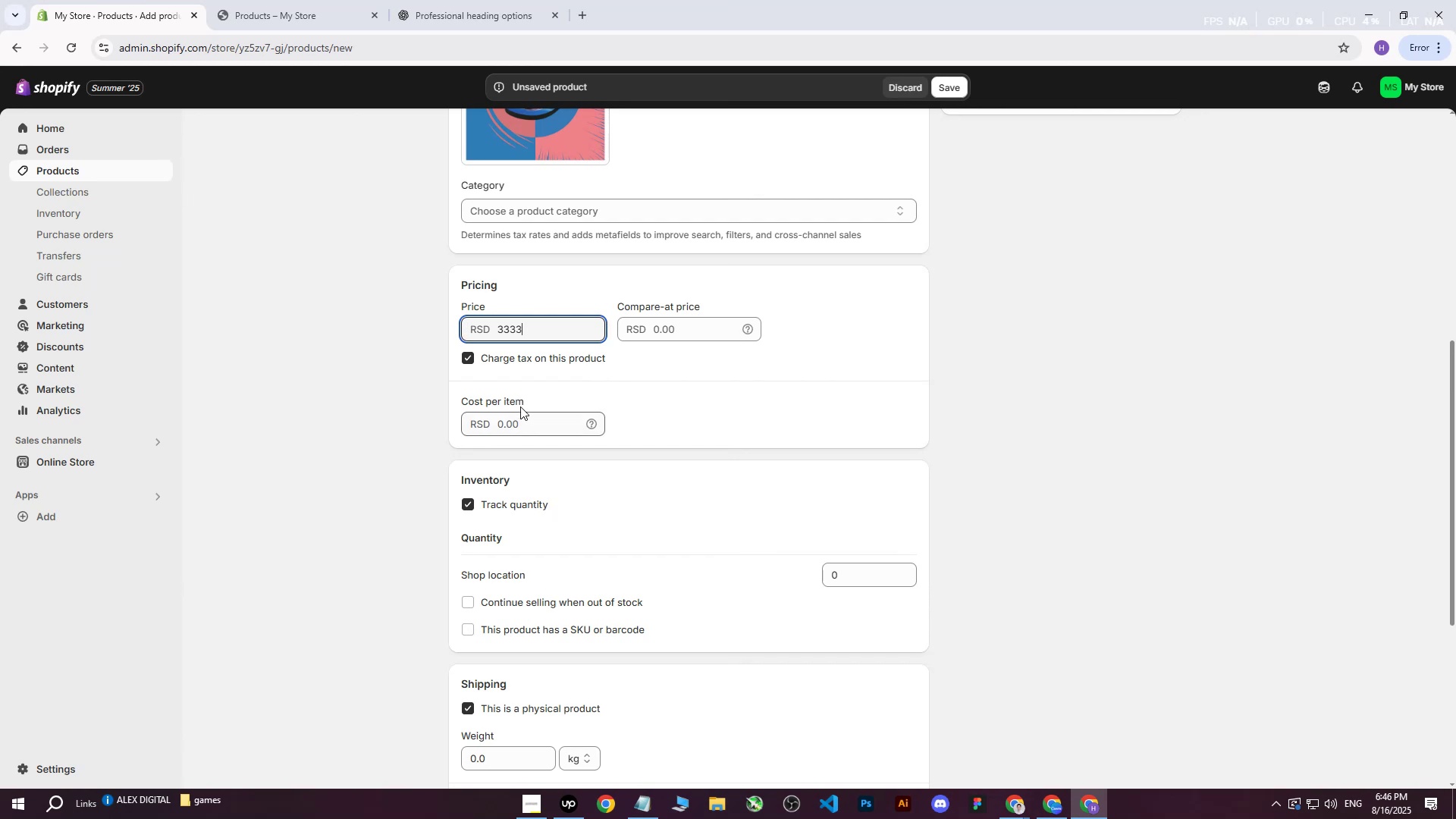 
left_click_drag(start_coordinate=[526, 330], to_coordinate=[465, 329])
 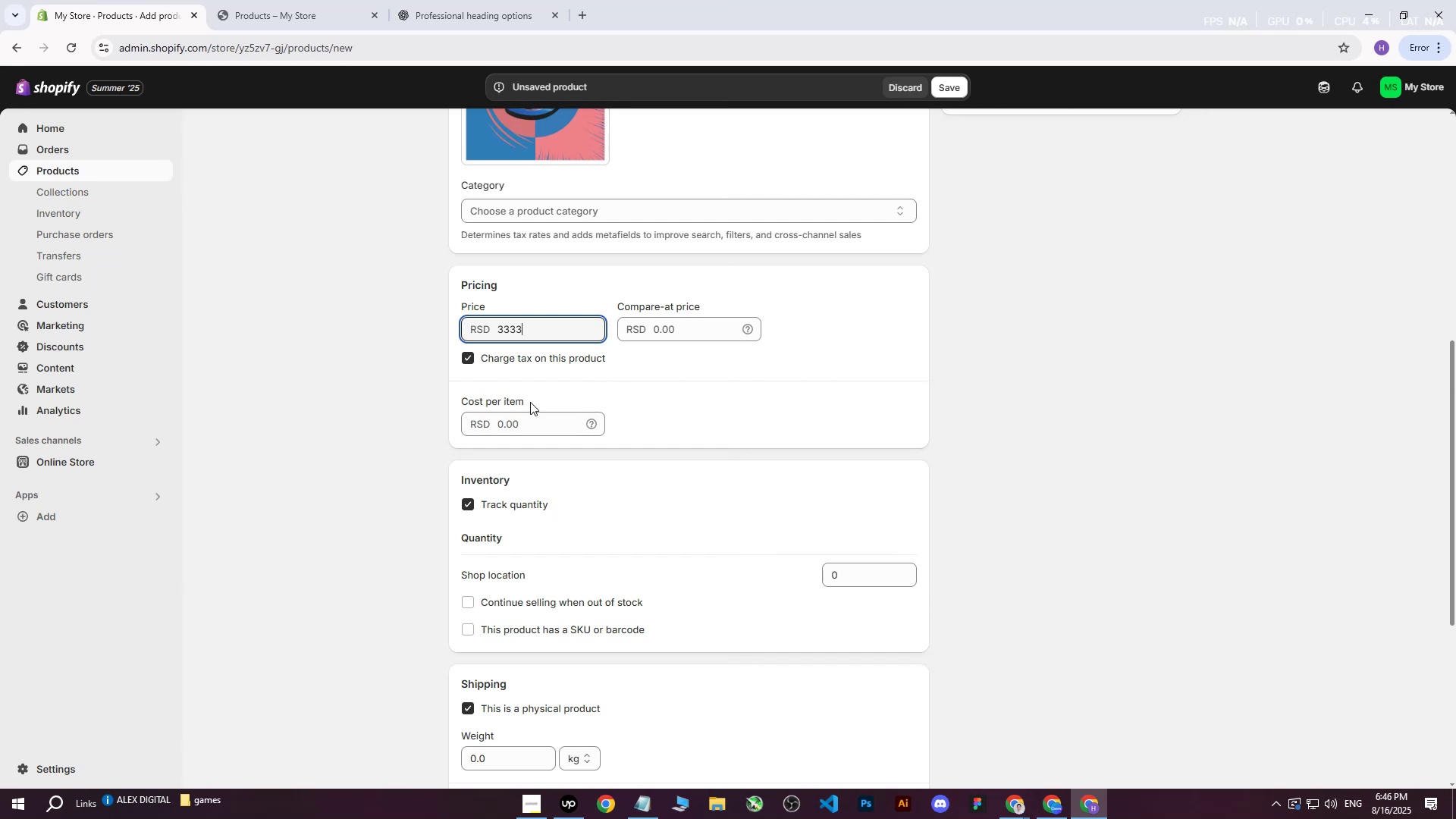 
double_click([519, 422])
 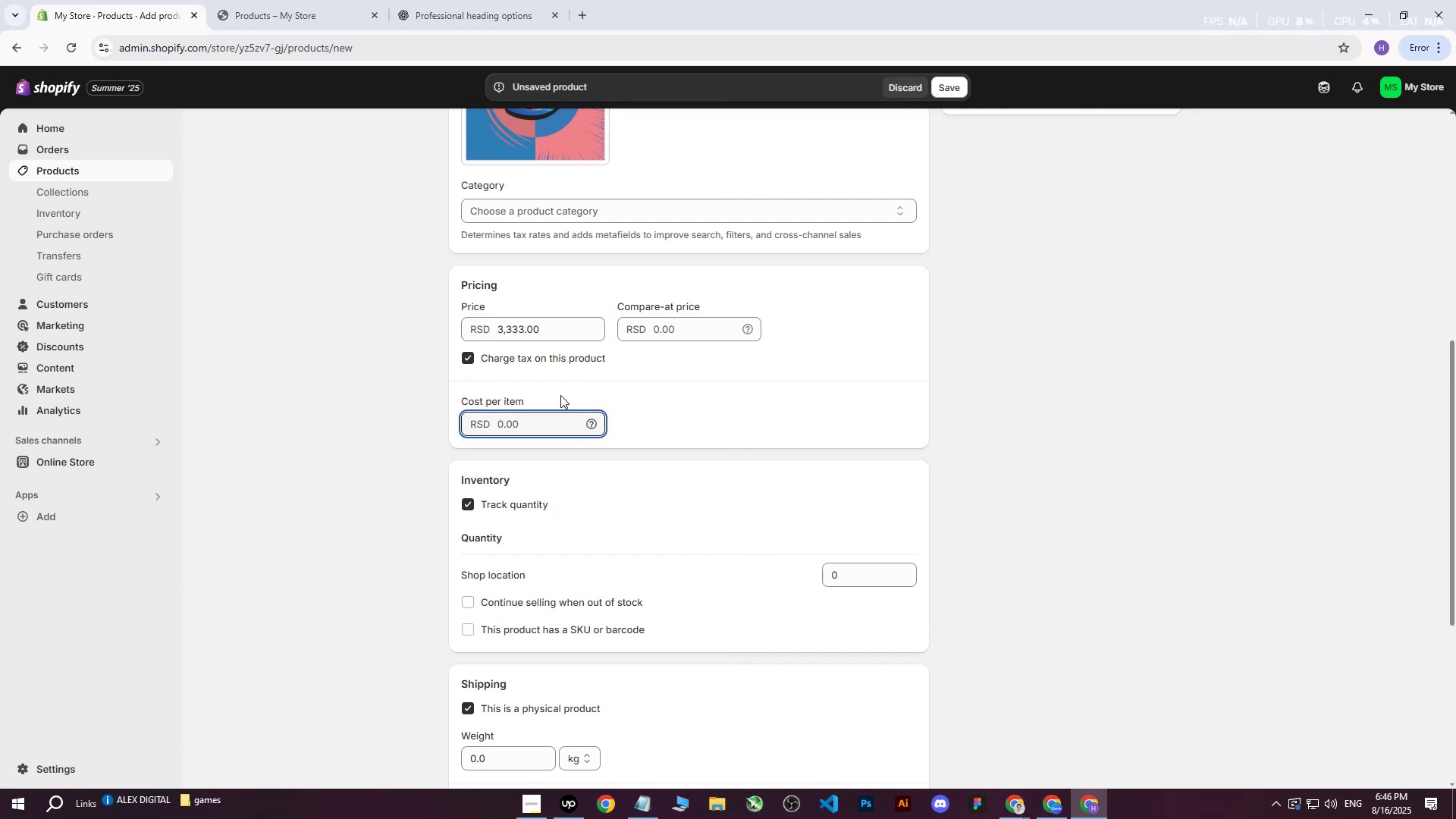 
type(2222)
 